 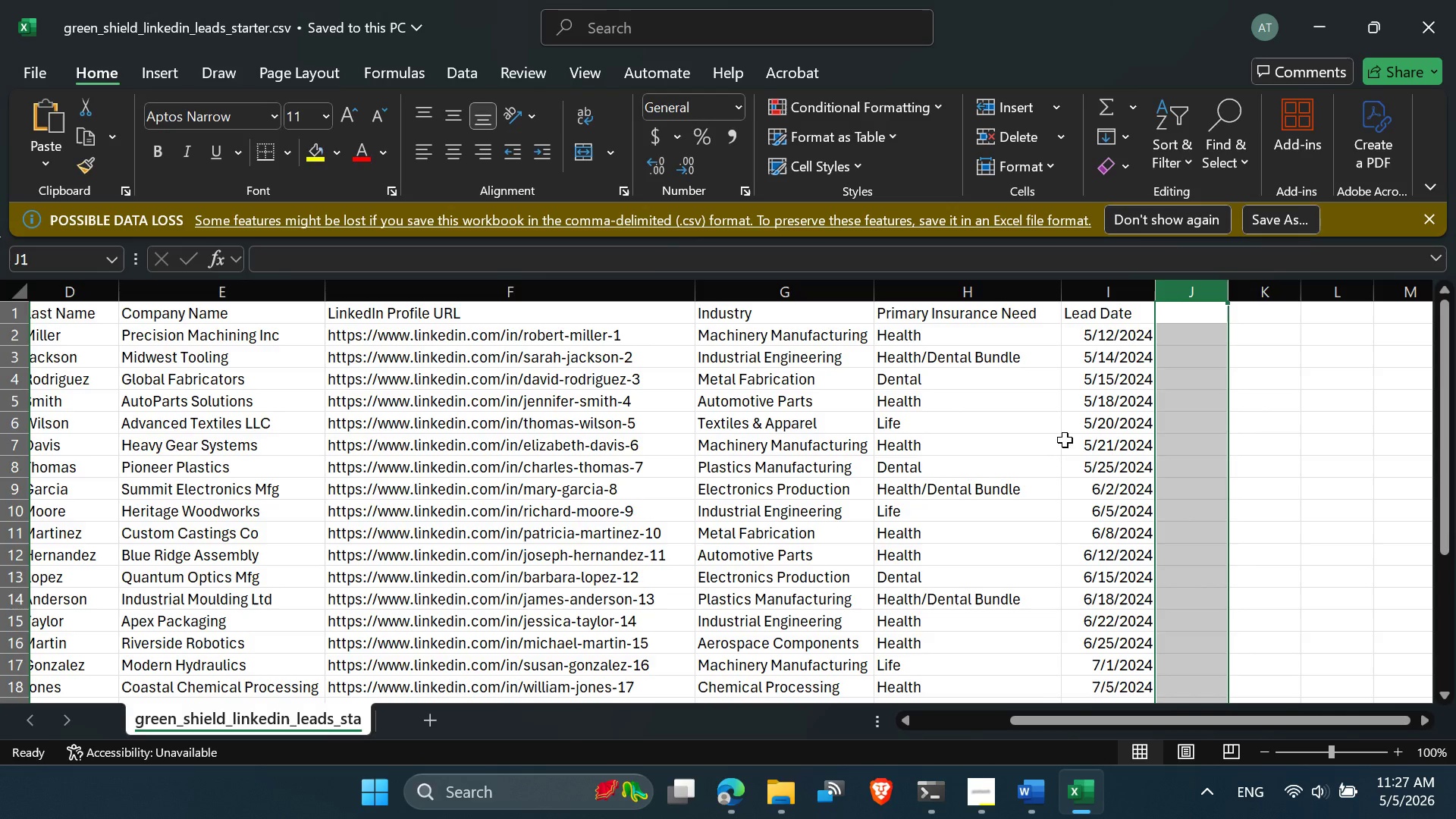 
left_click([949, 314])
 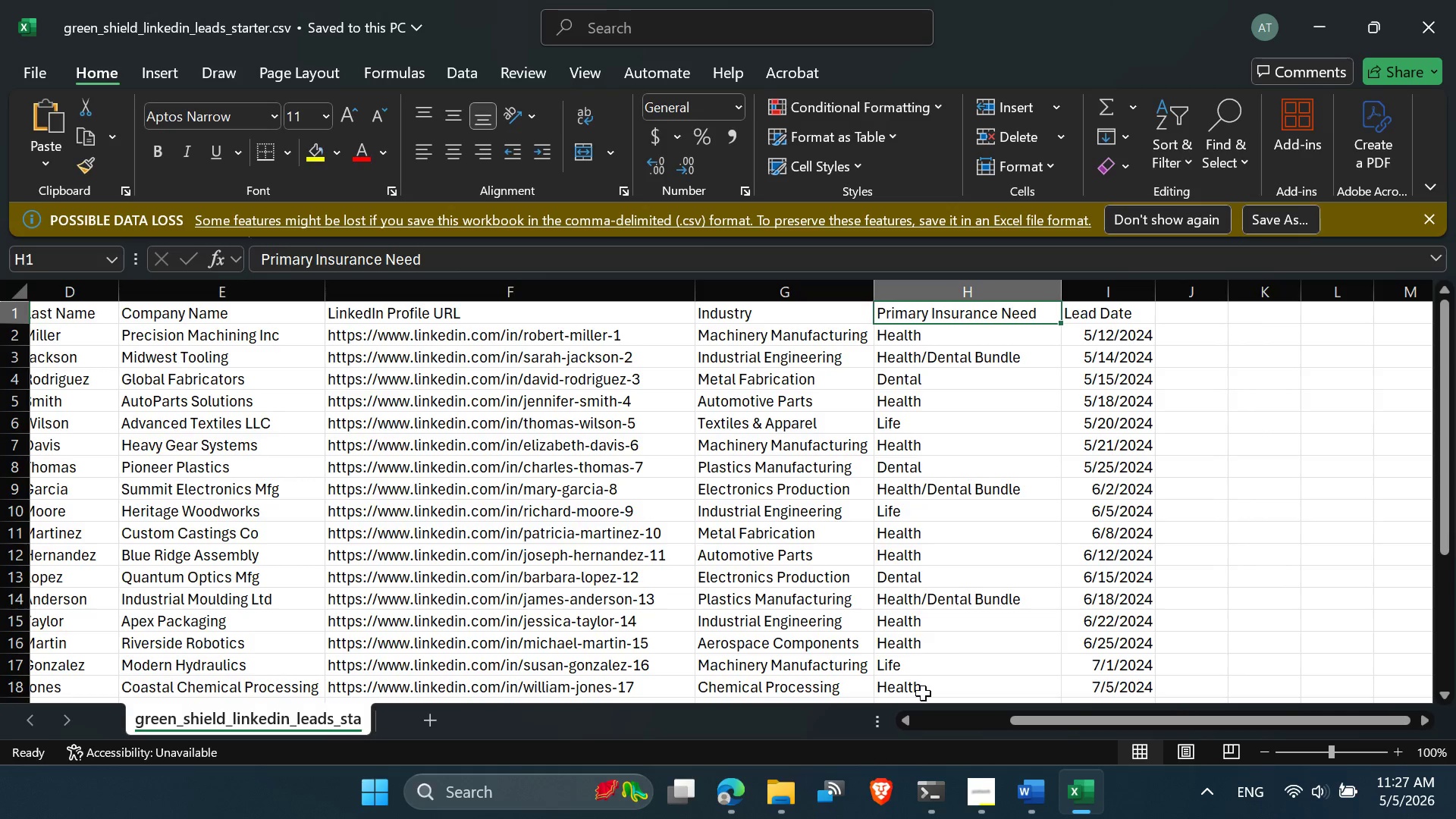 
left_click([745, 796])
 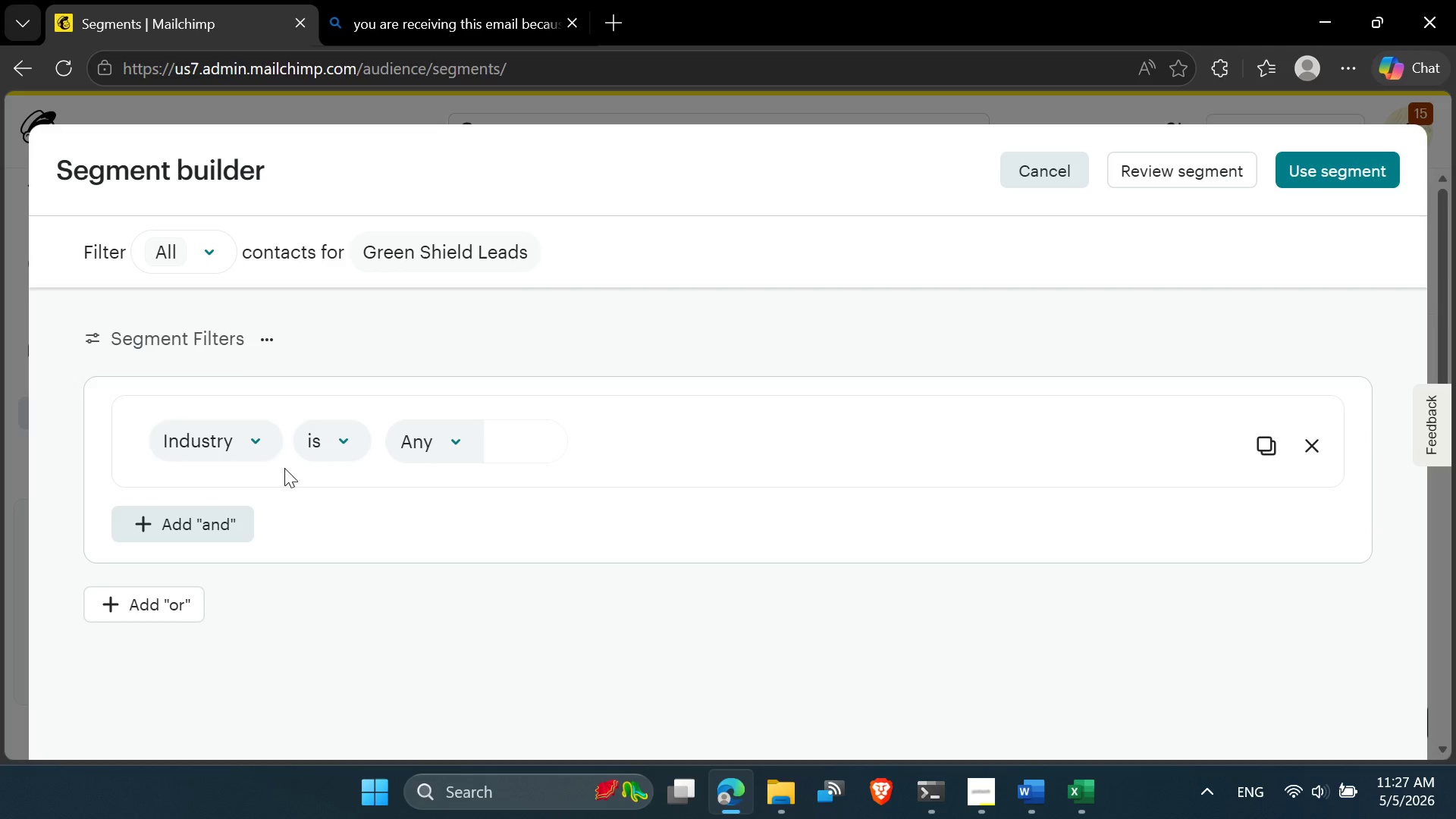 
left_click([249, 434])
 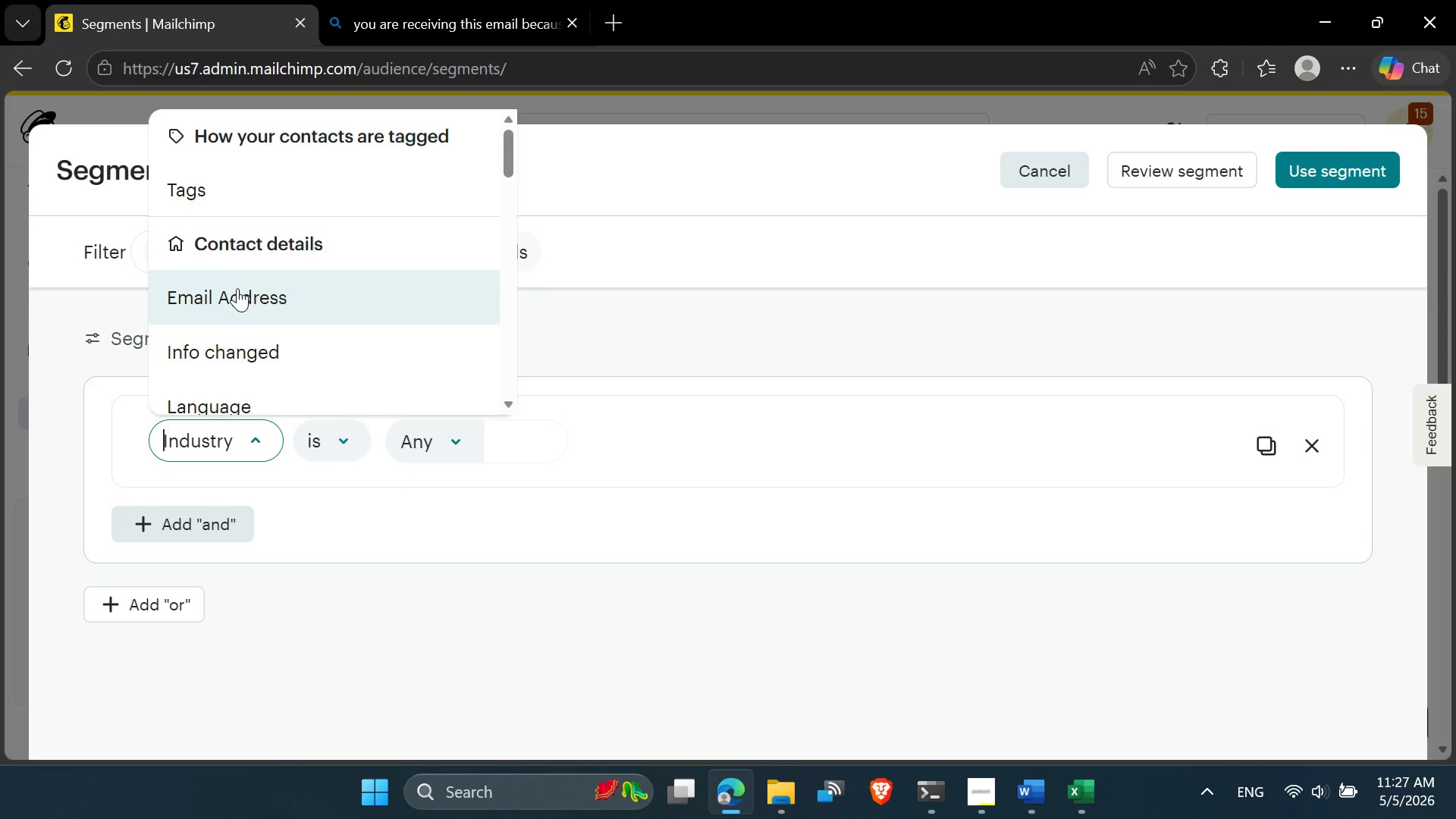 
scroll: coordinate [237, 290], scroll_direction: down, amount: 2.0
 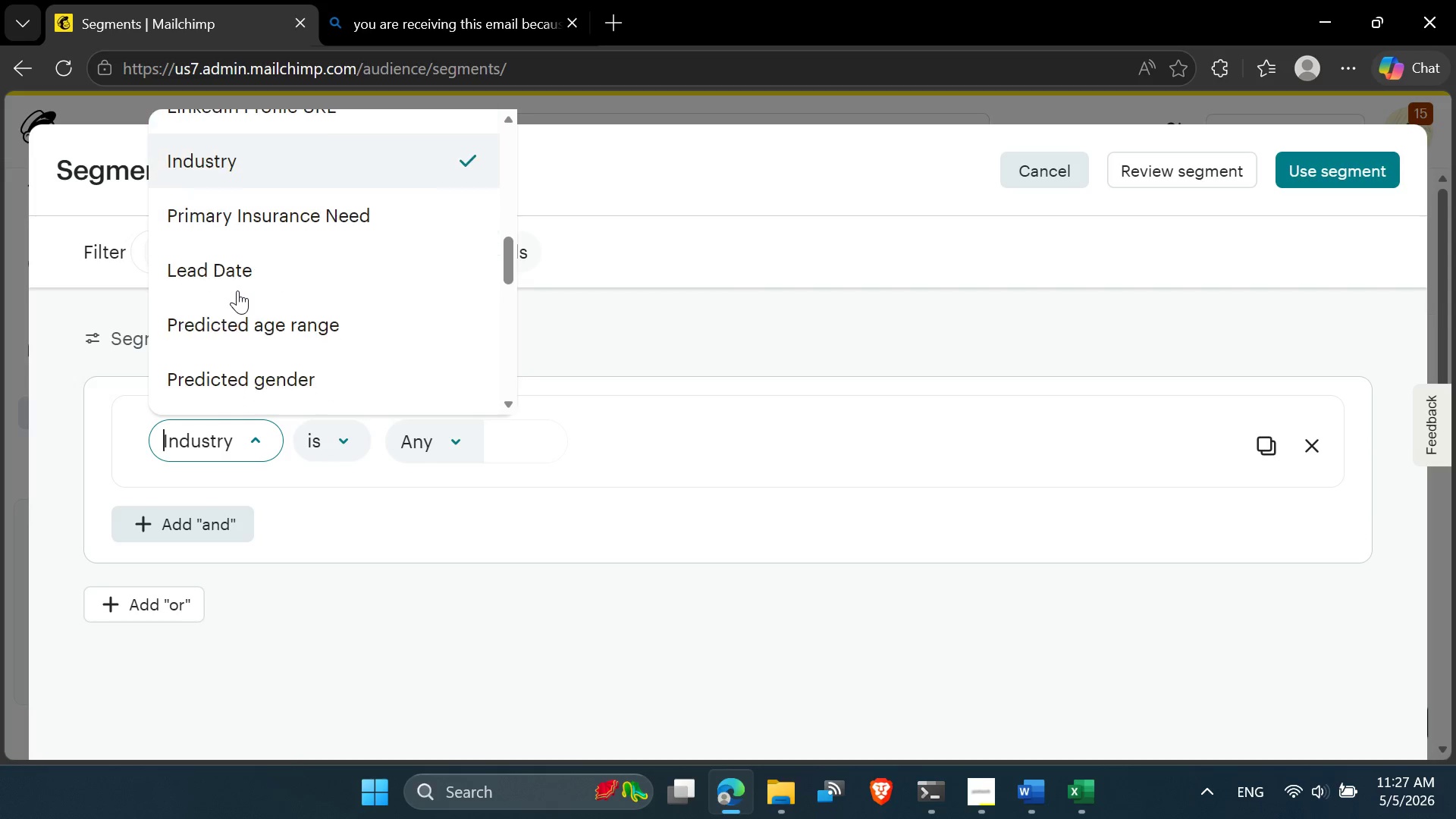 
left_click([306, 217])
 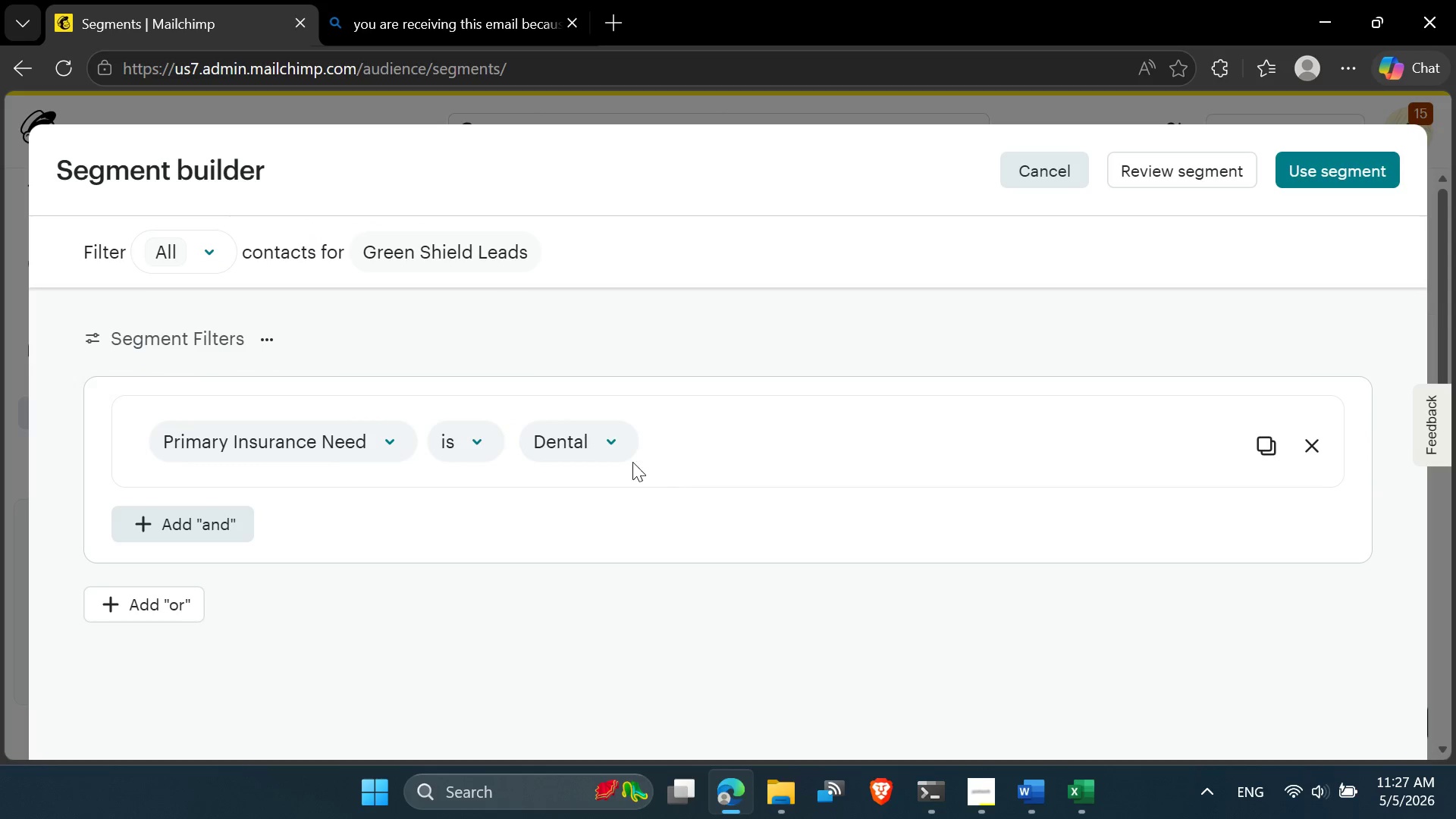 
left_click([625, 450])
 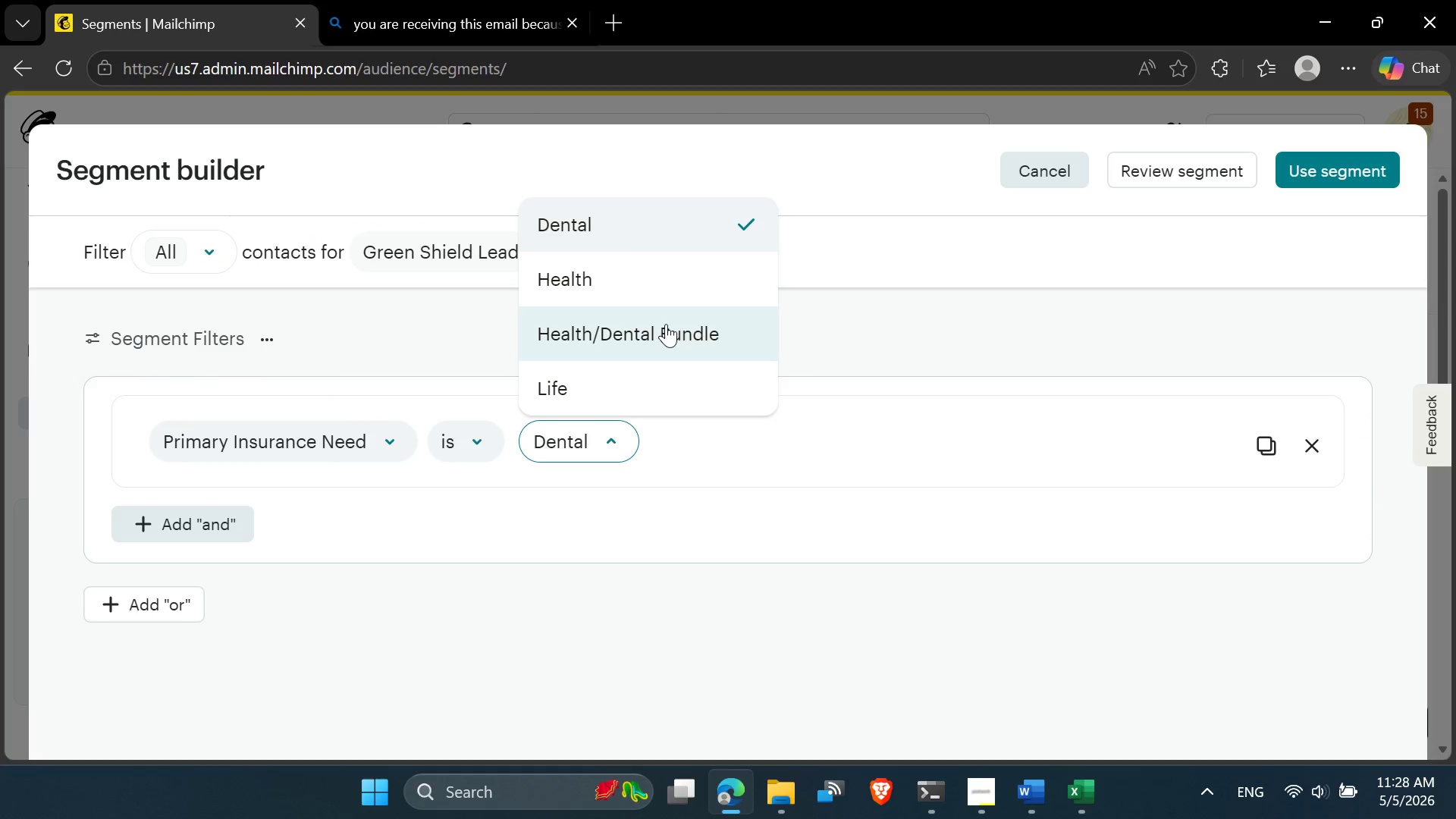 
left_click([876, 471])
 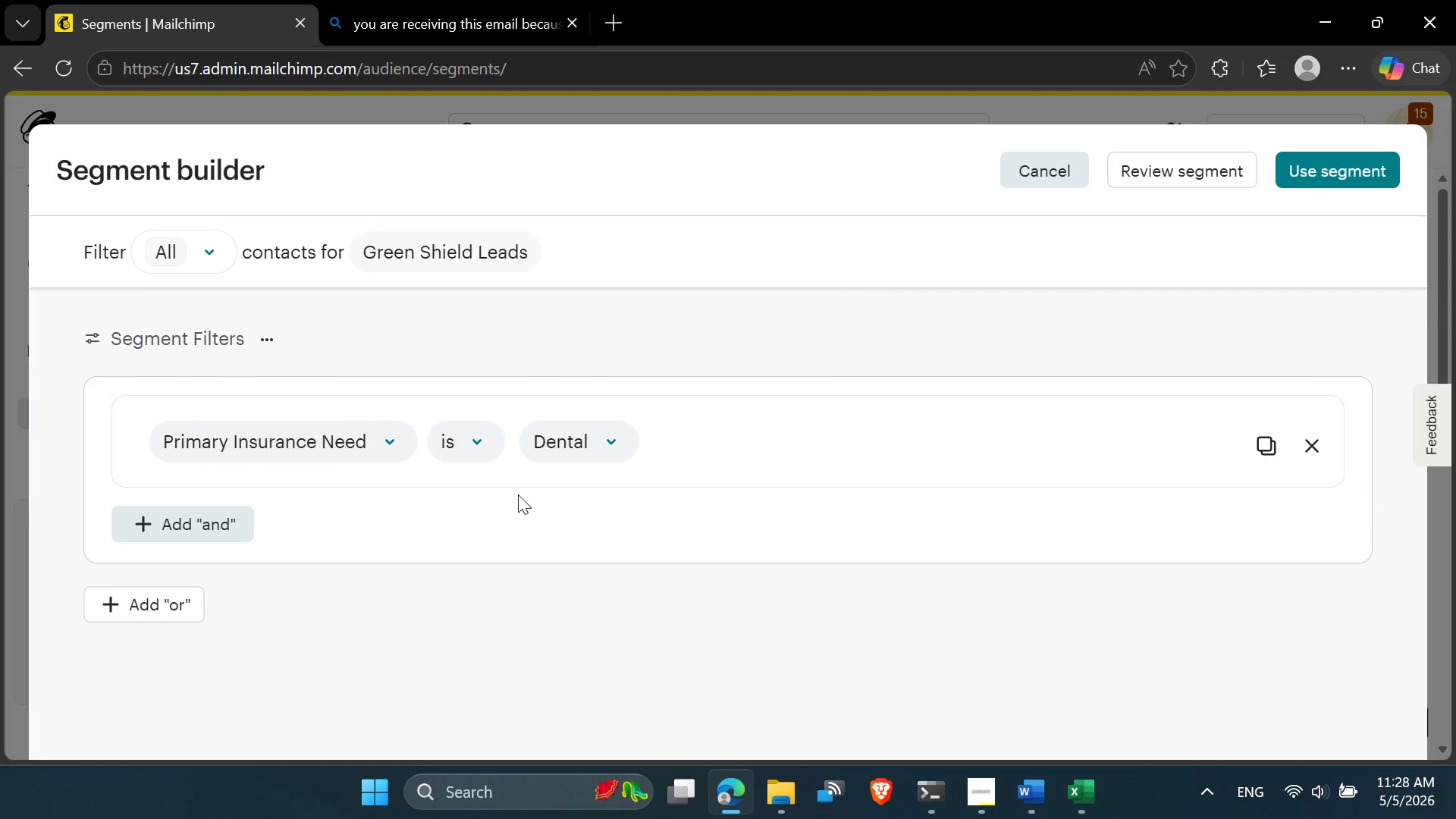 
wait(9.42)
 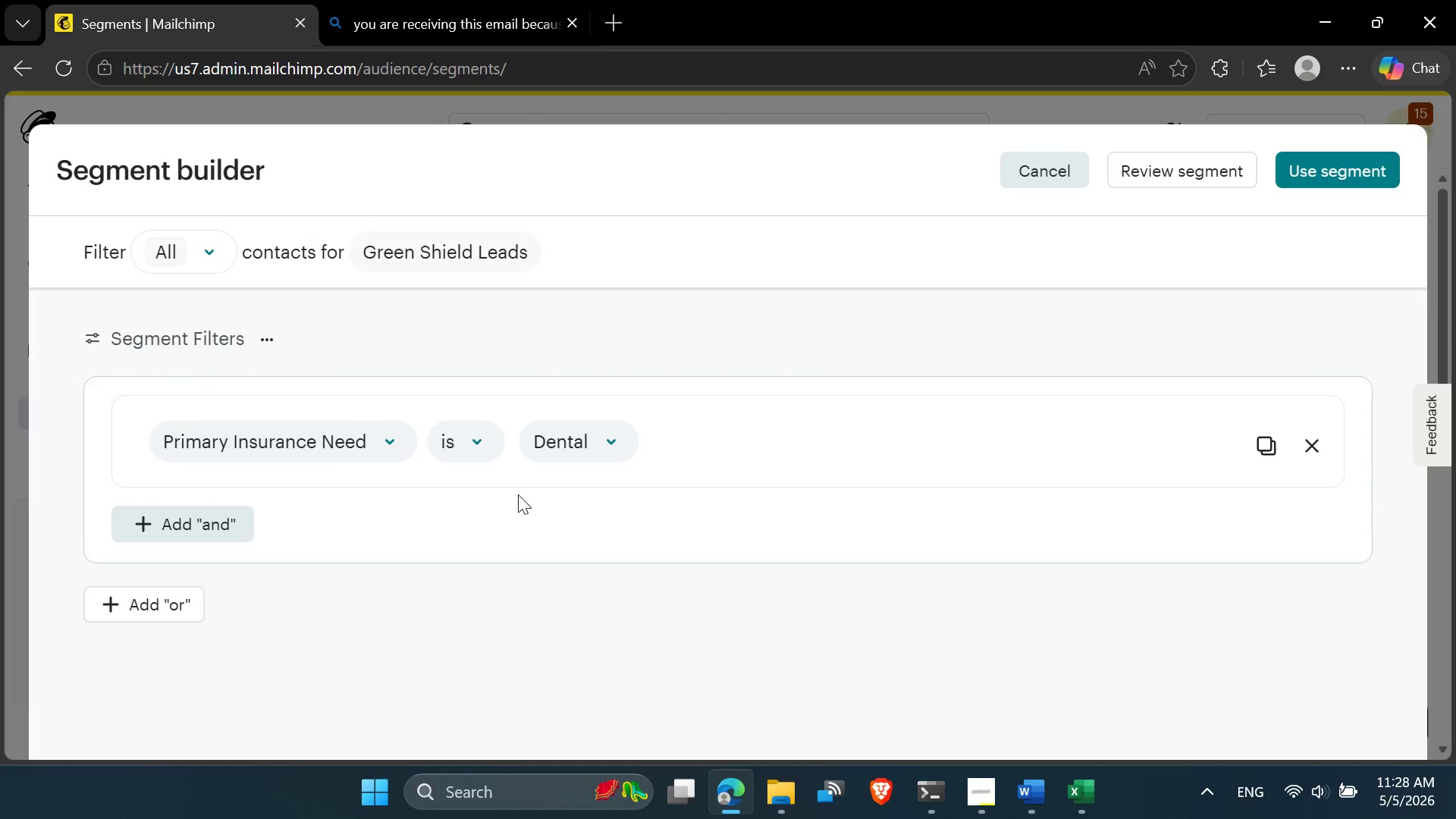 
left_click([617, 451])
 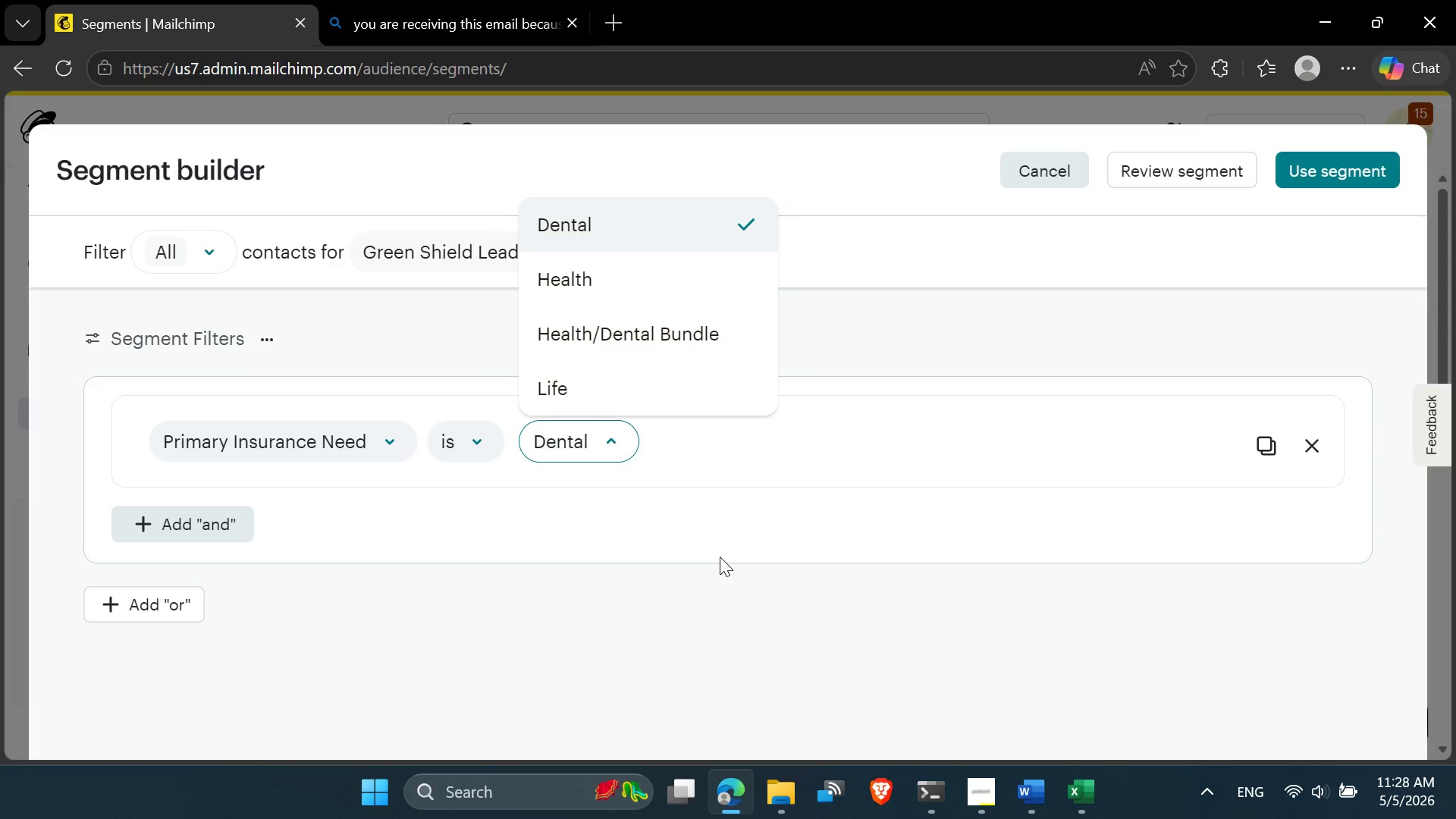 
left_click([720, 557])
 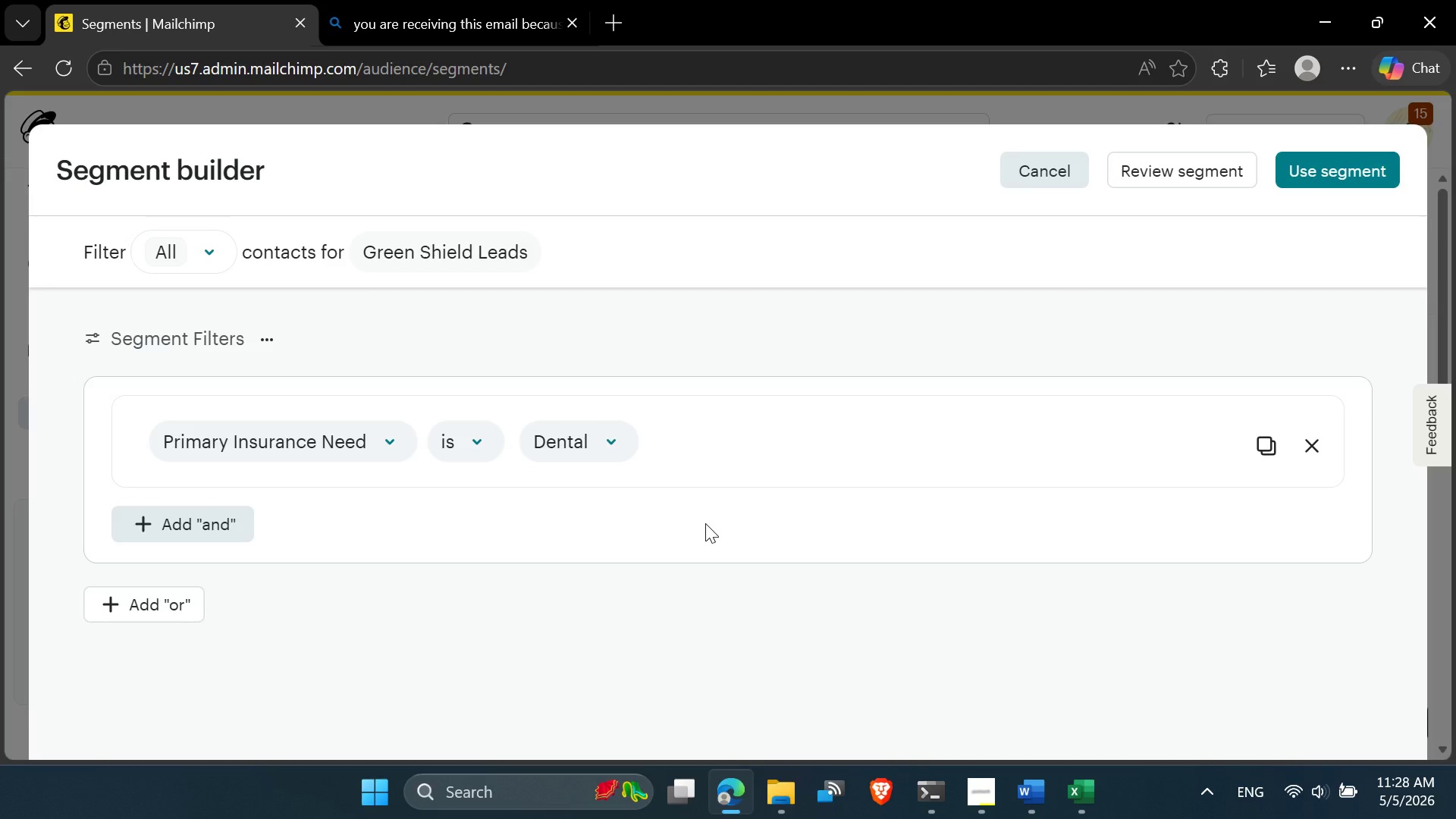 
wait(5.86)
 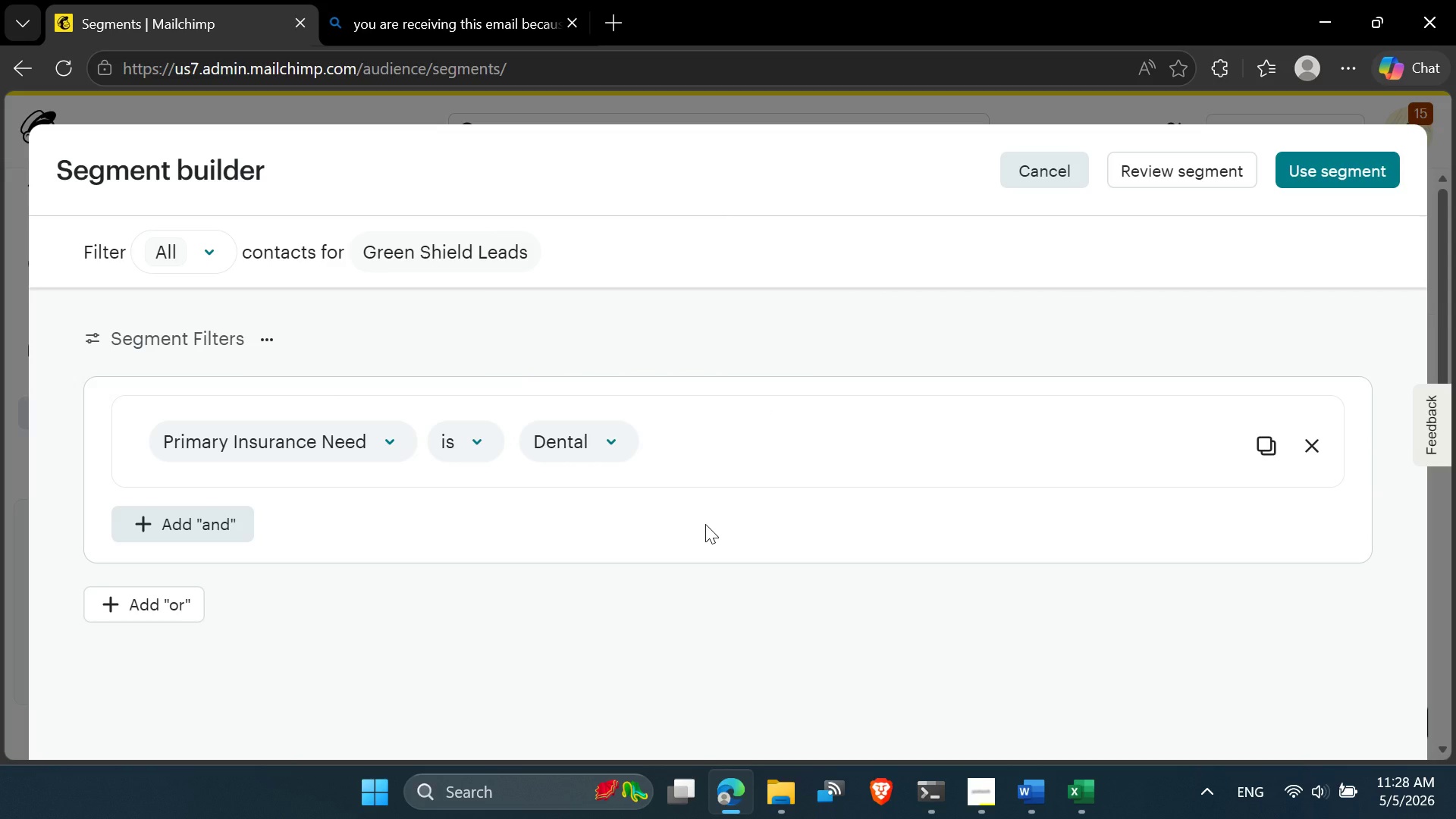 
left_click([1072, 787])
 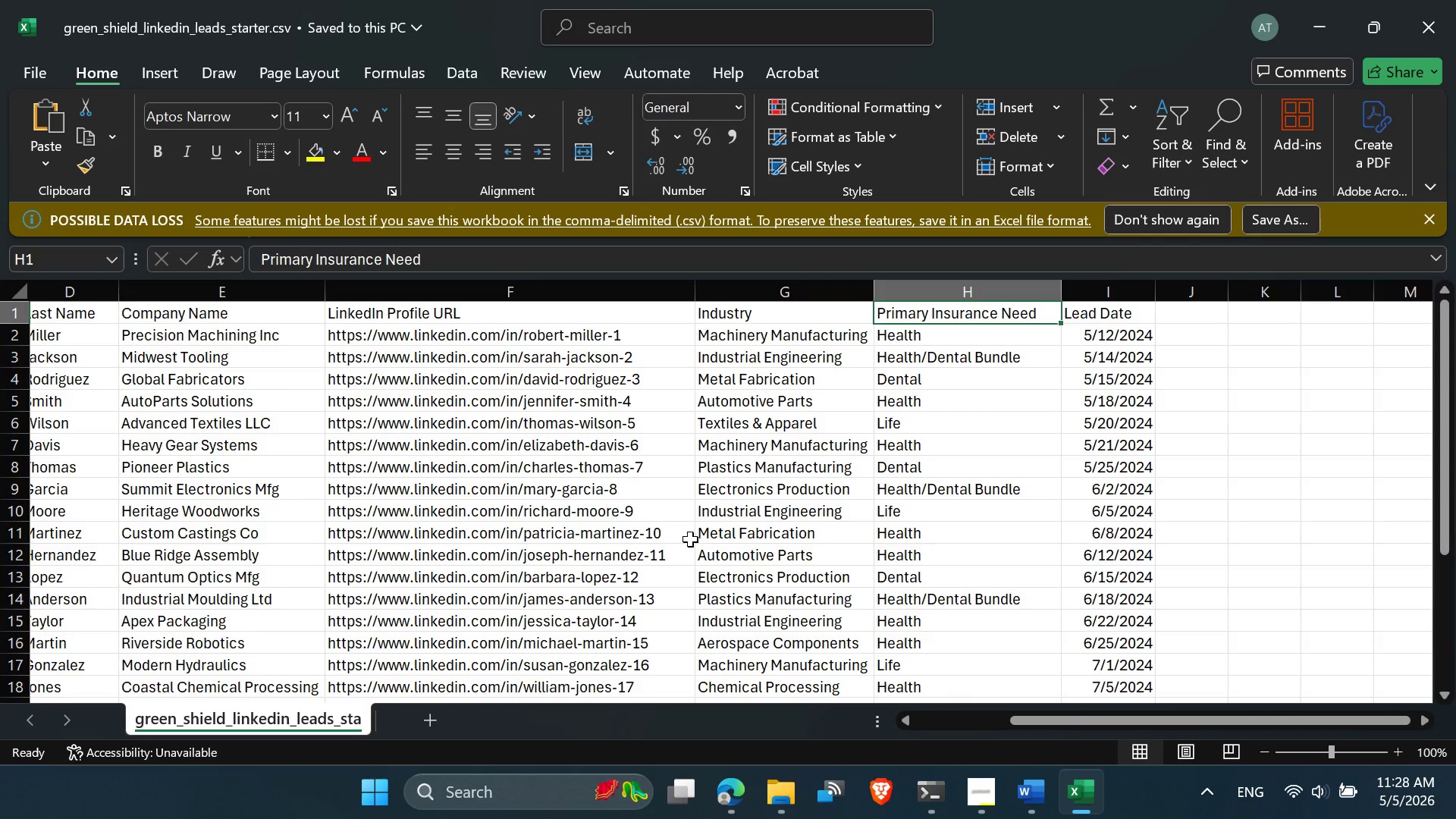 
left_click([689, 538])
 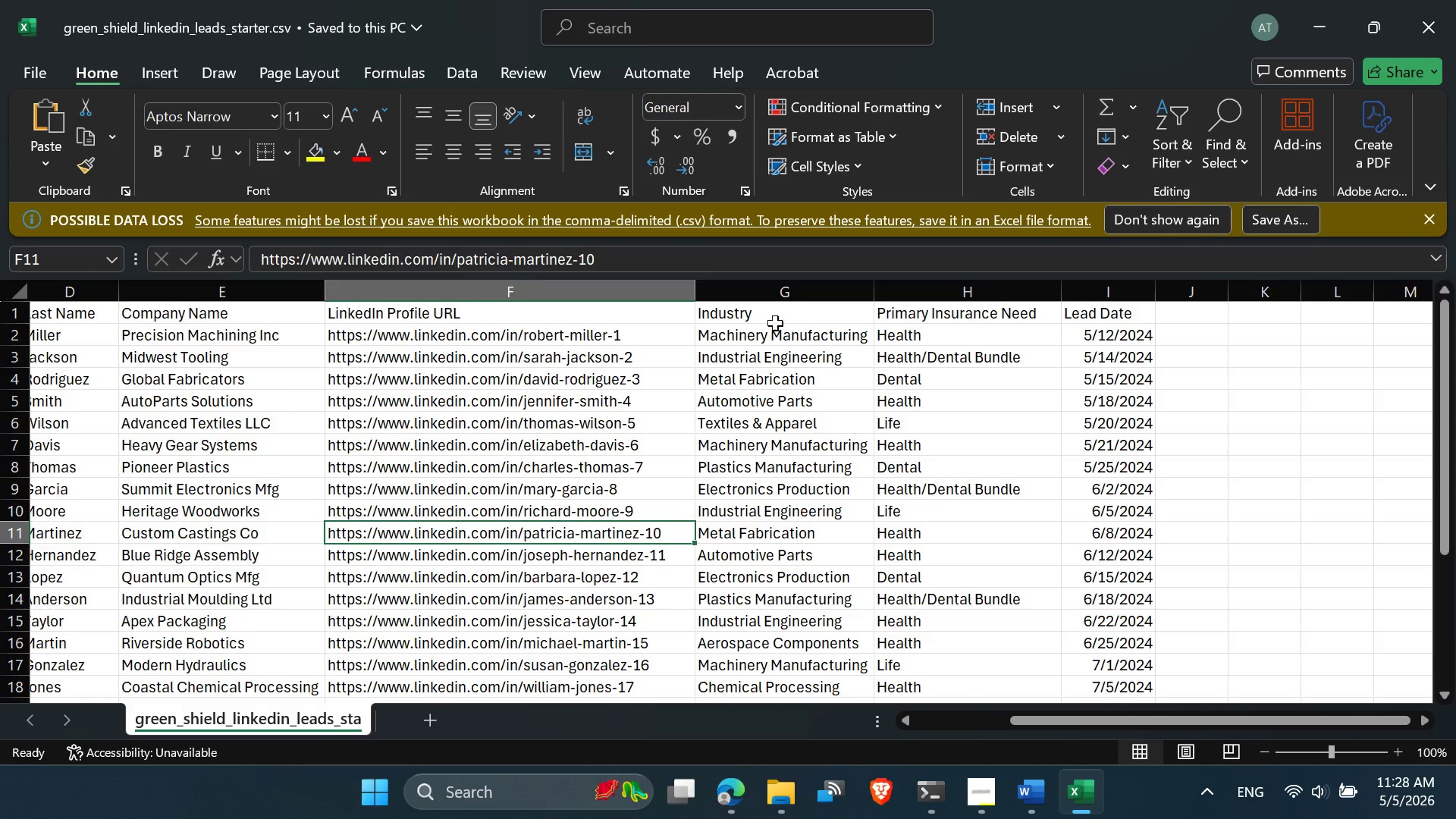 
left_click([777, 312])
 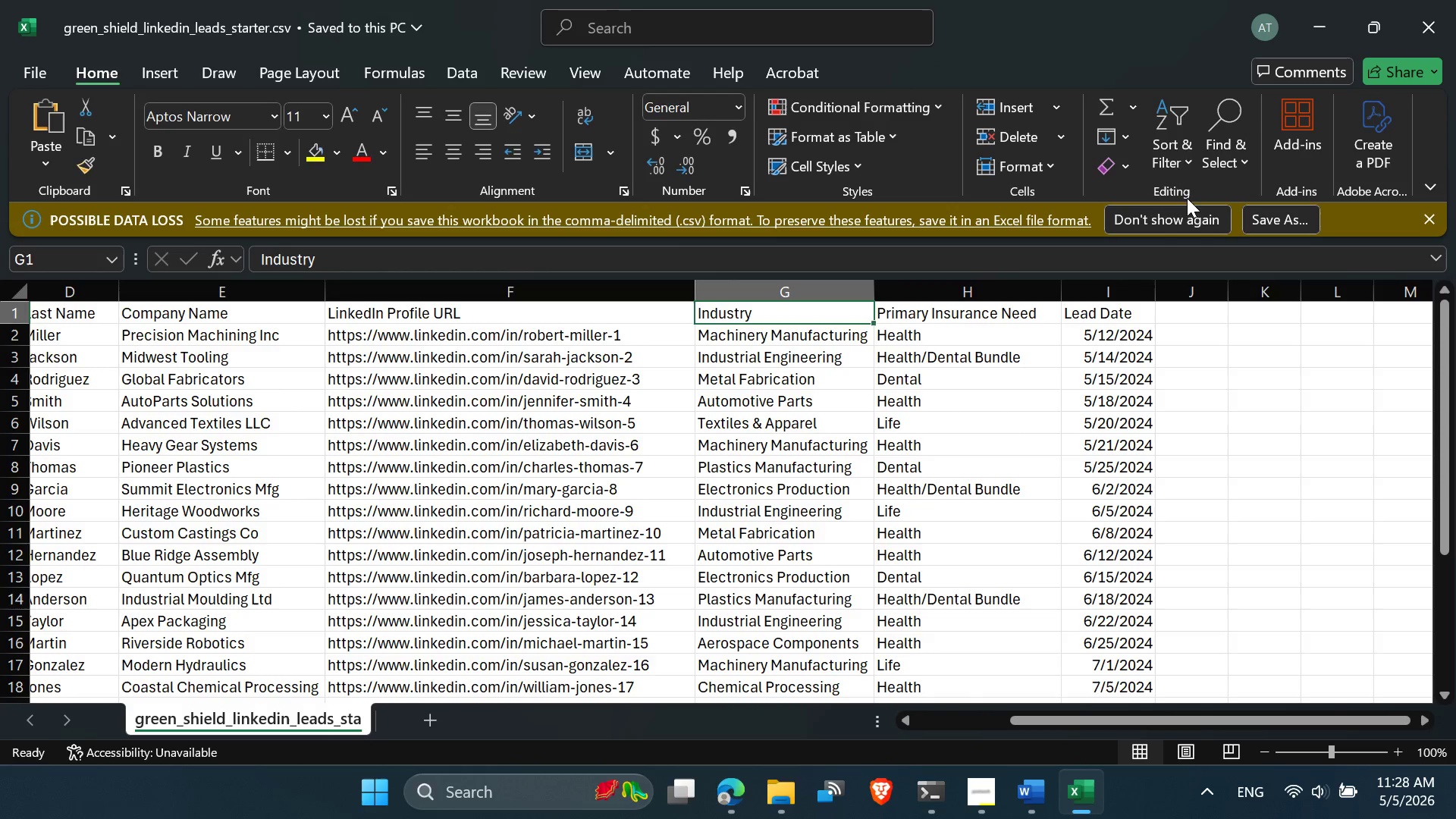 
left_click([1169, 165])
 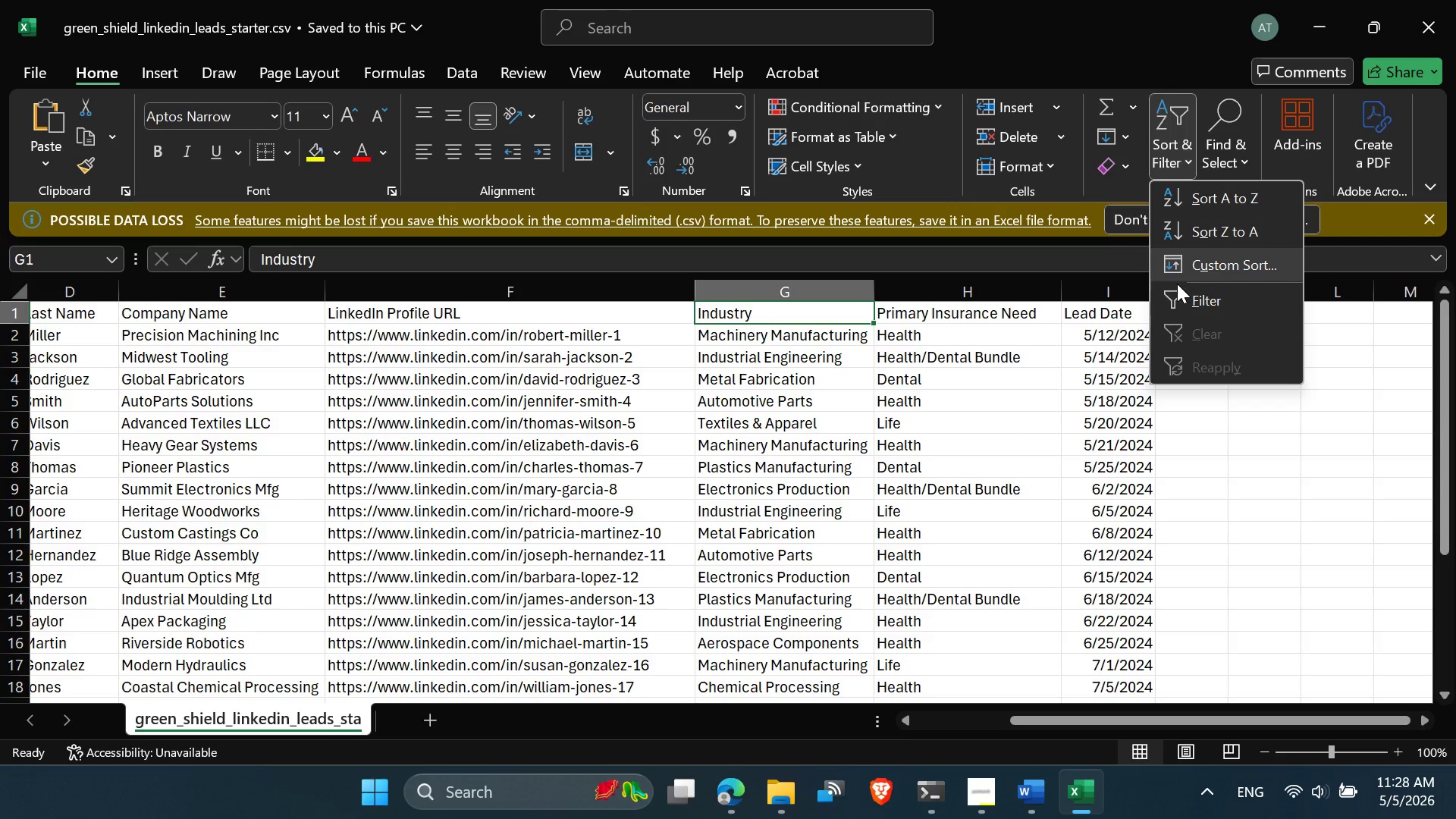 
left_click([1177, 290])
 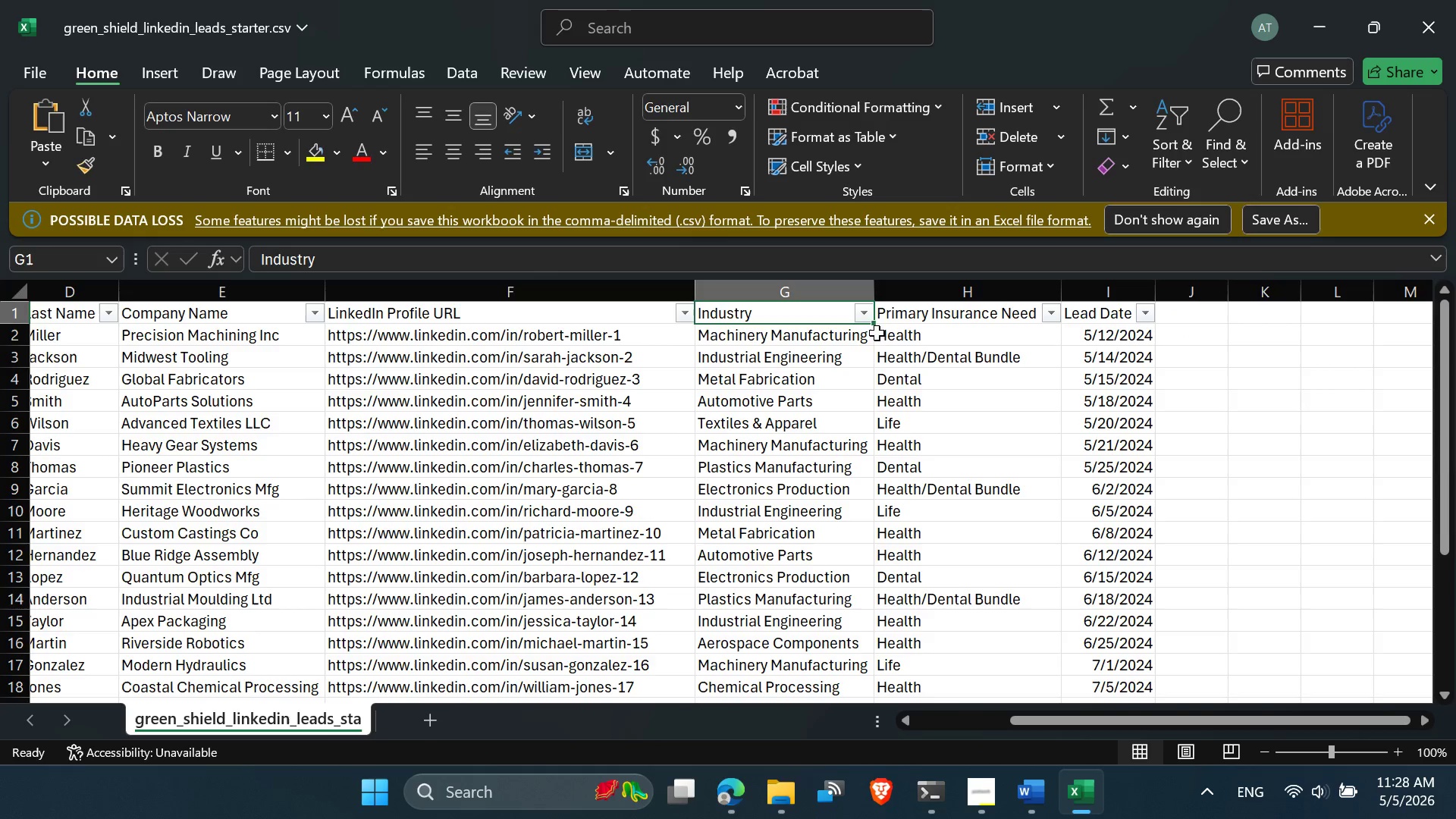 
left_click([861, 319])
 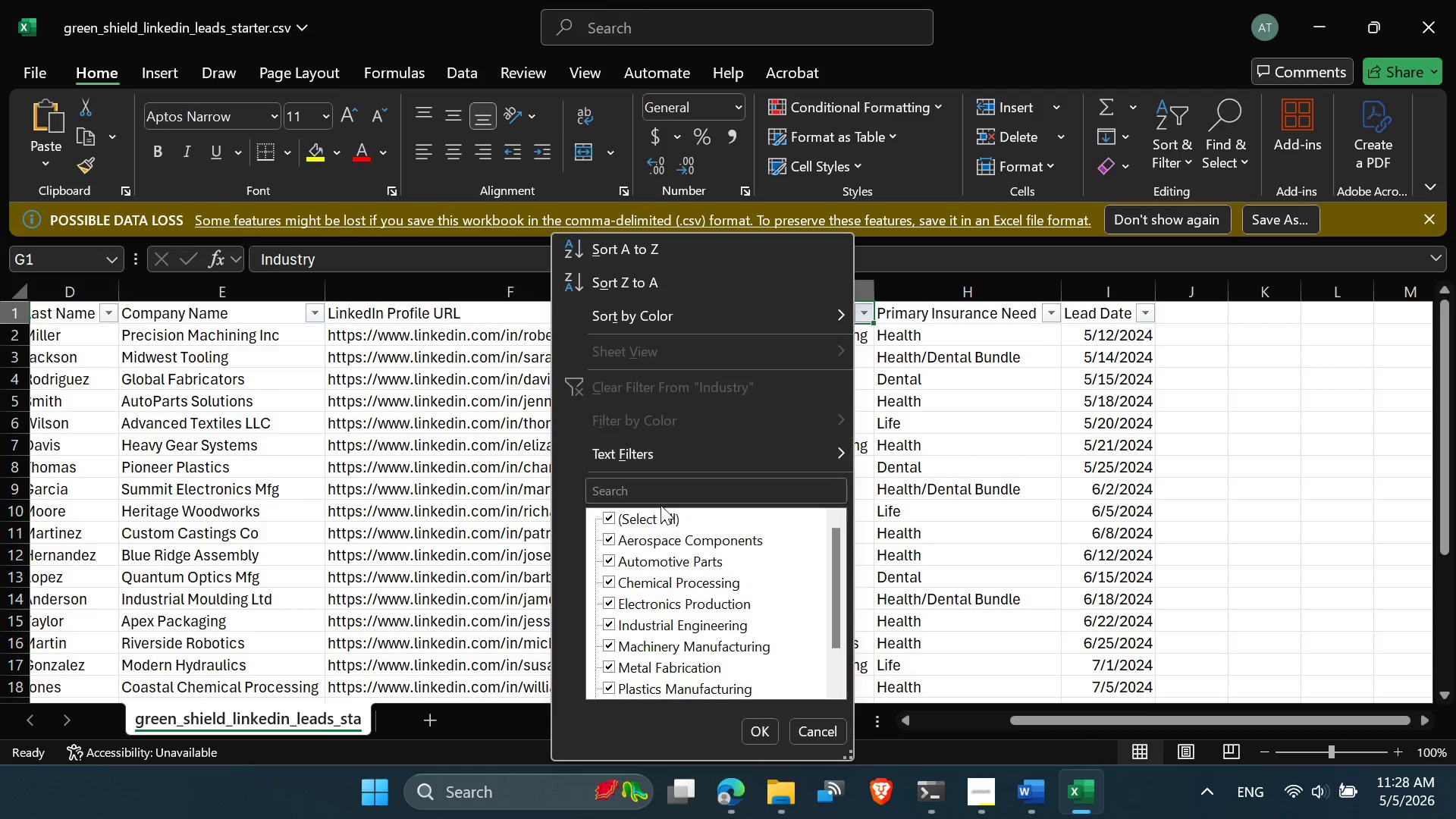 
scroll: coordinate [728, 690], scroll_direction: down, amount: 2.0
 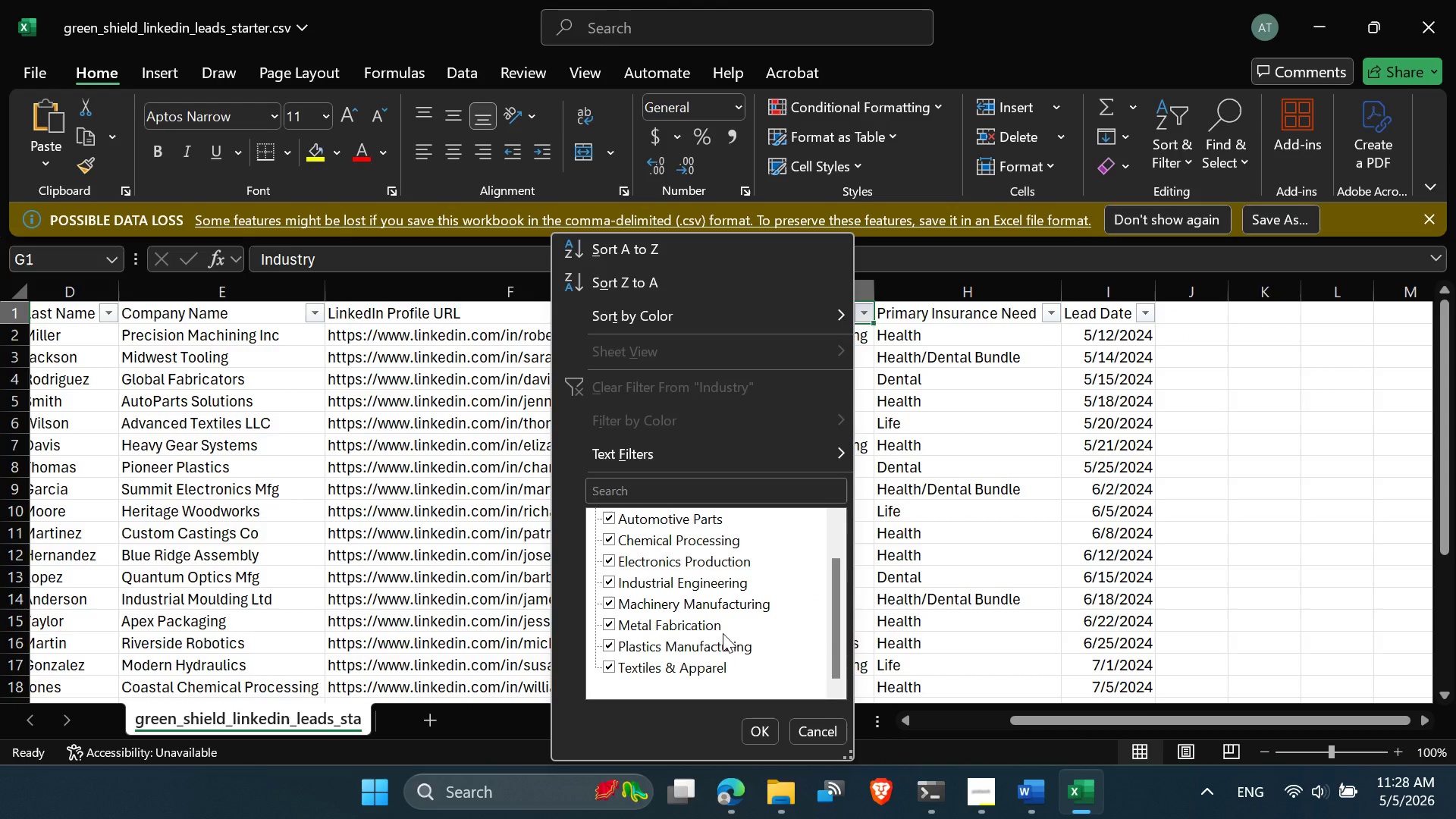 
scroll: coordinate [723, 633], scroll_direction: up, amount: 2.0
 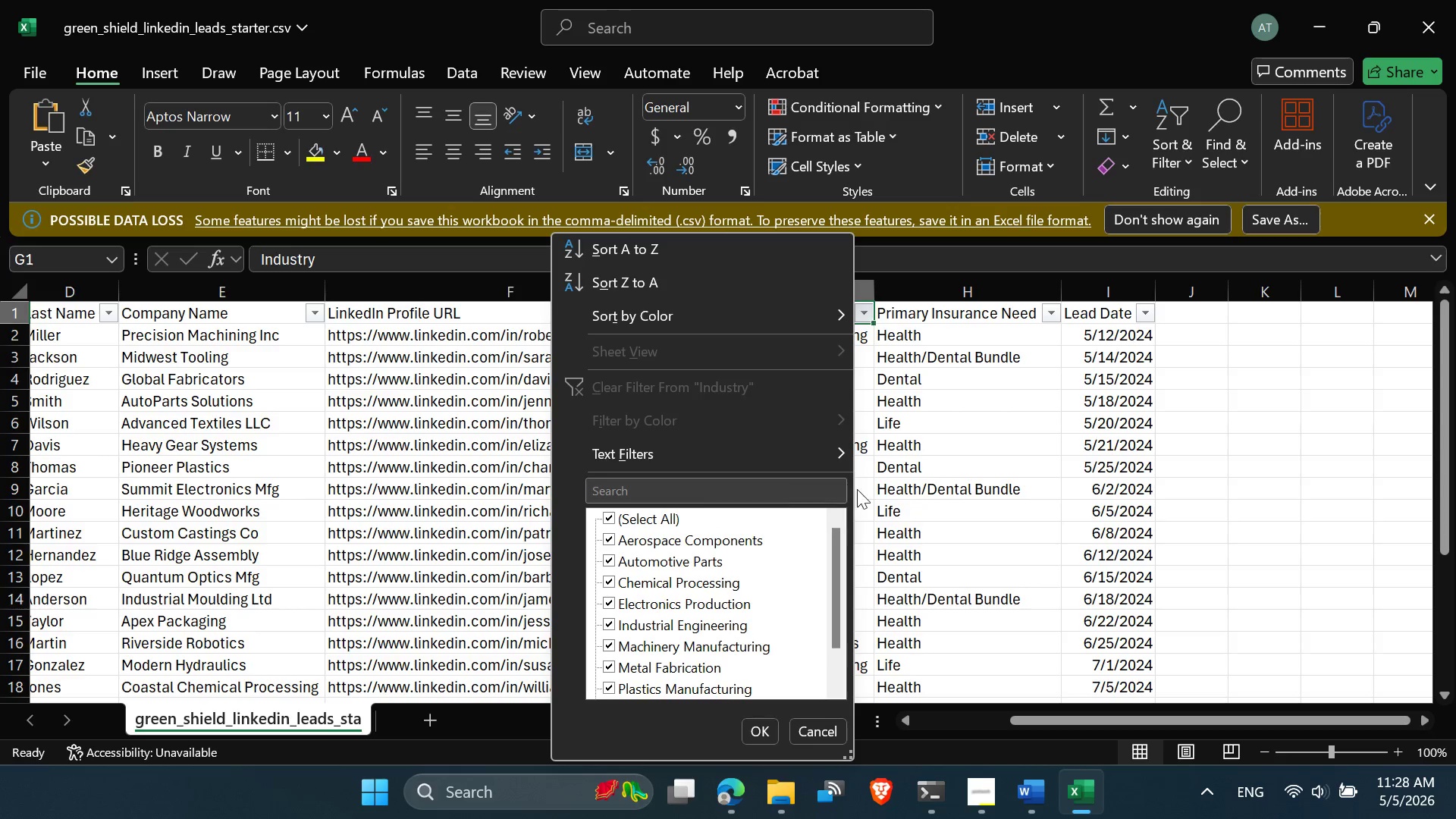 
left_click([627, 516])
 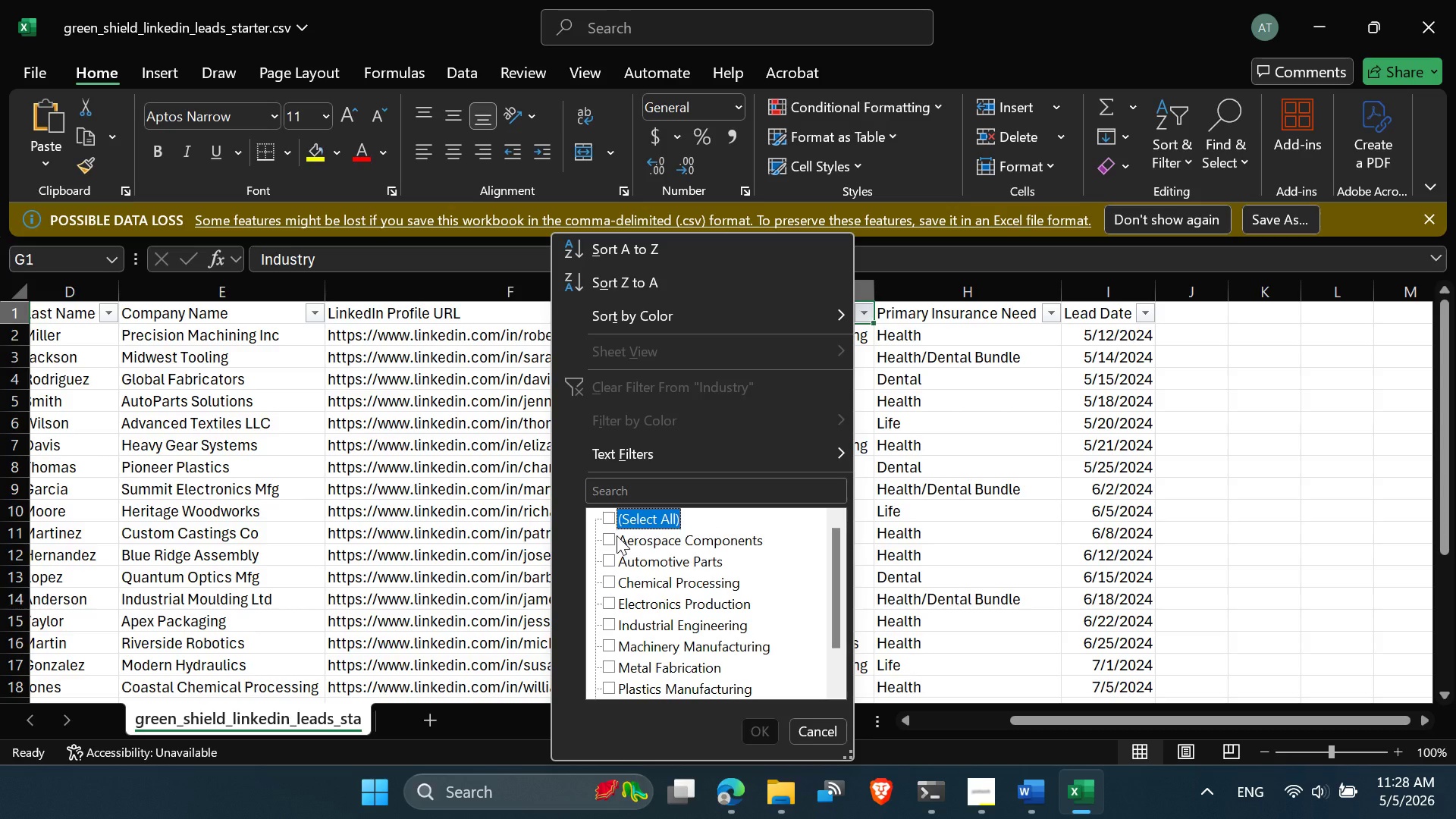 
left_click([617, 535])
 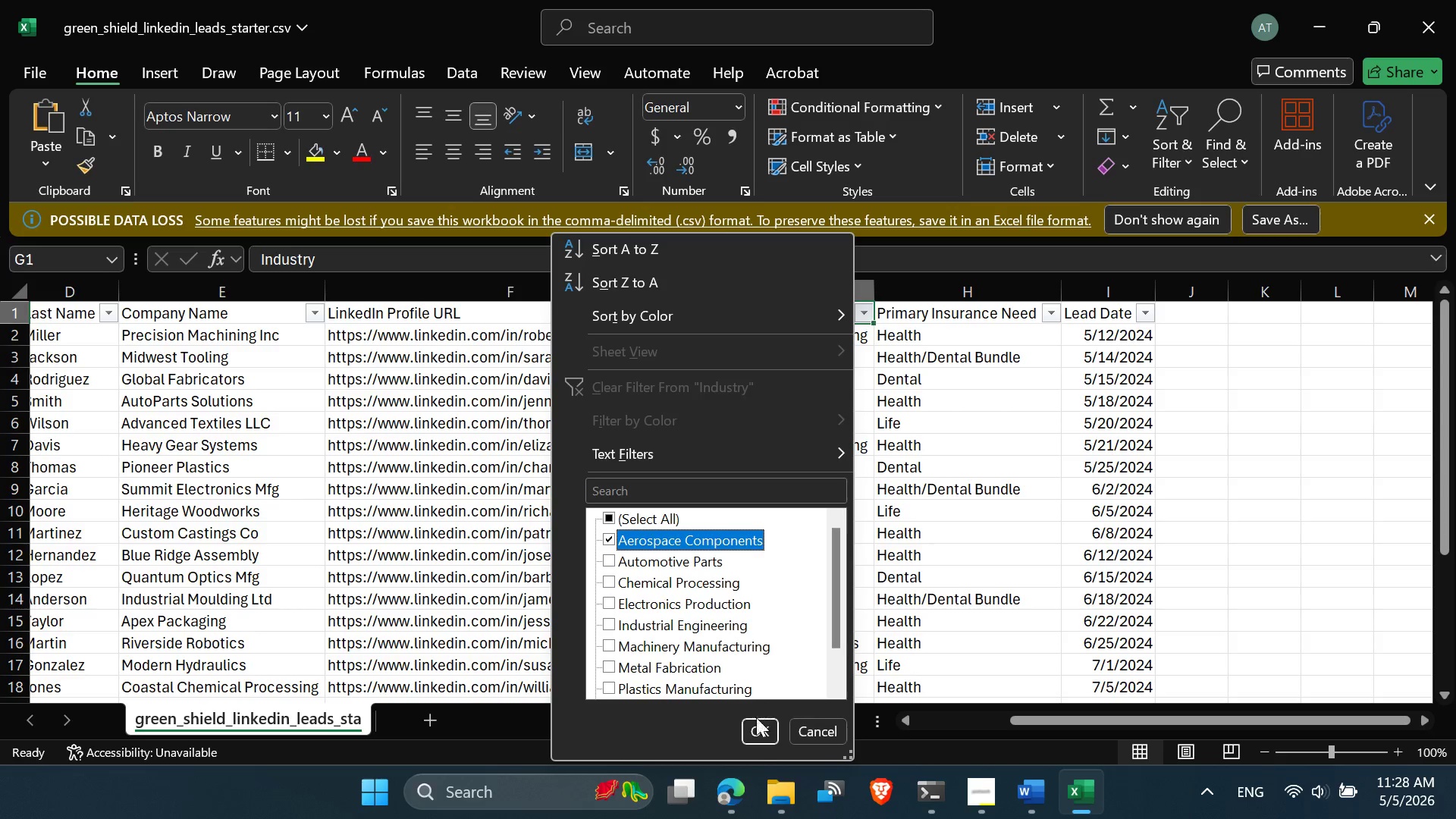 
left_click([756, 735])
 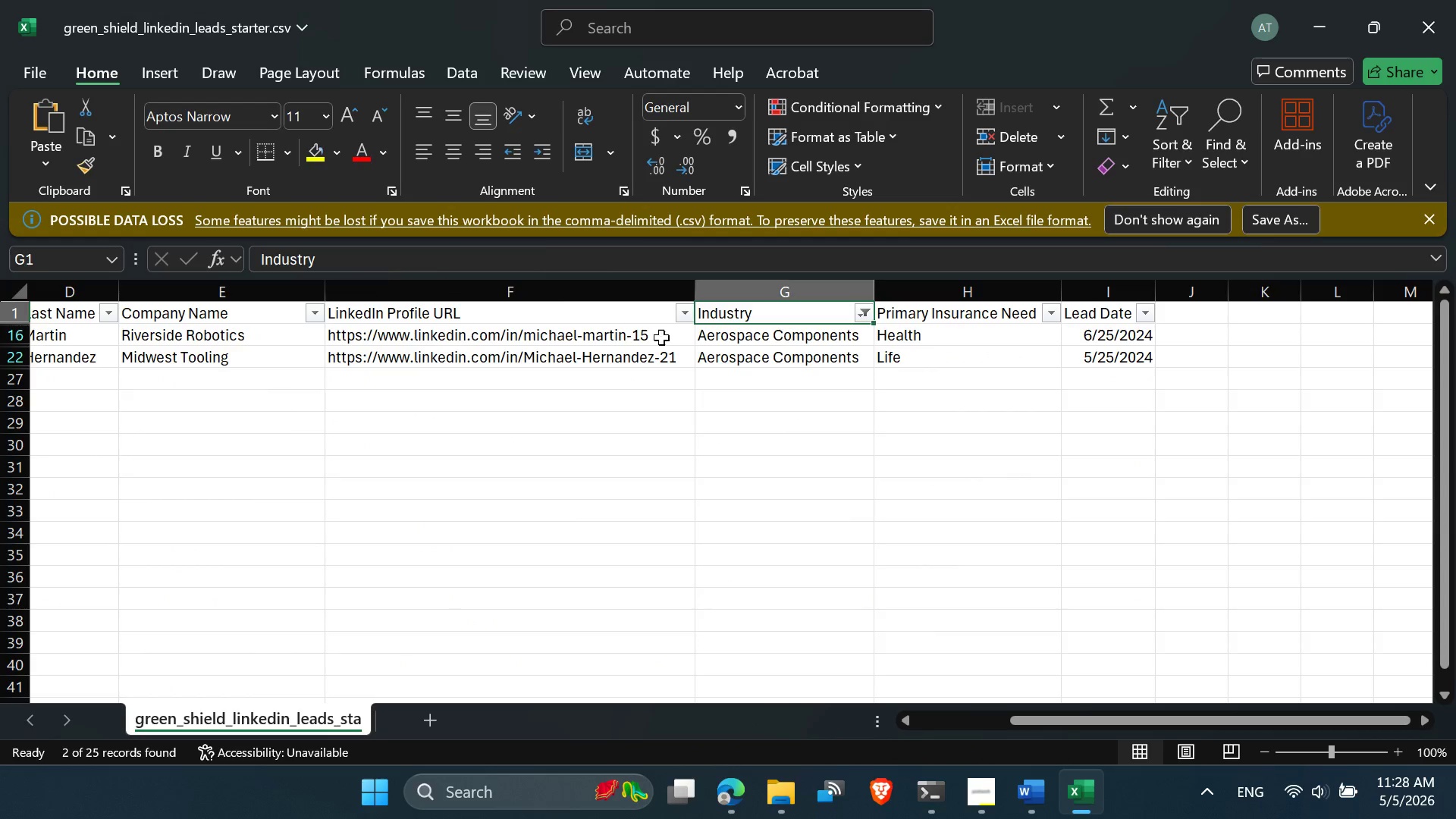 
left_click([747, 335])
 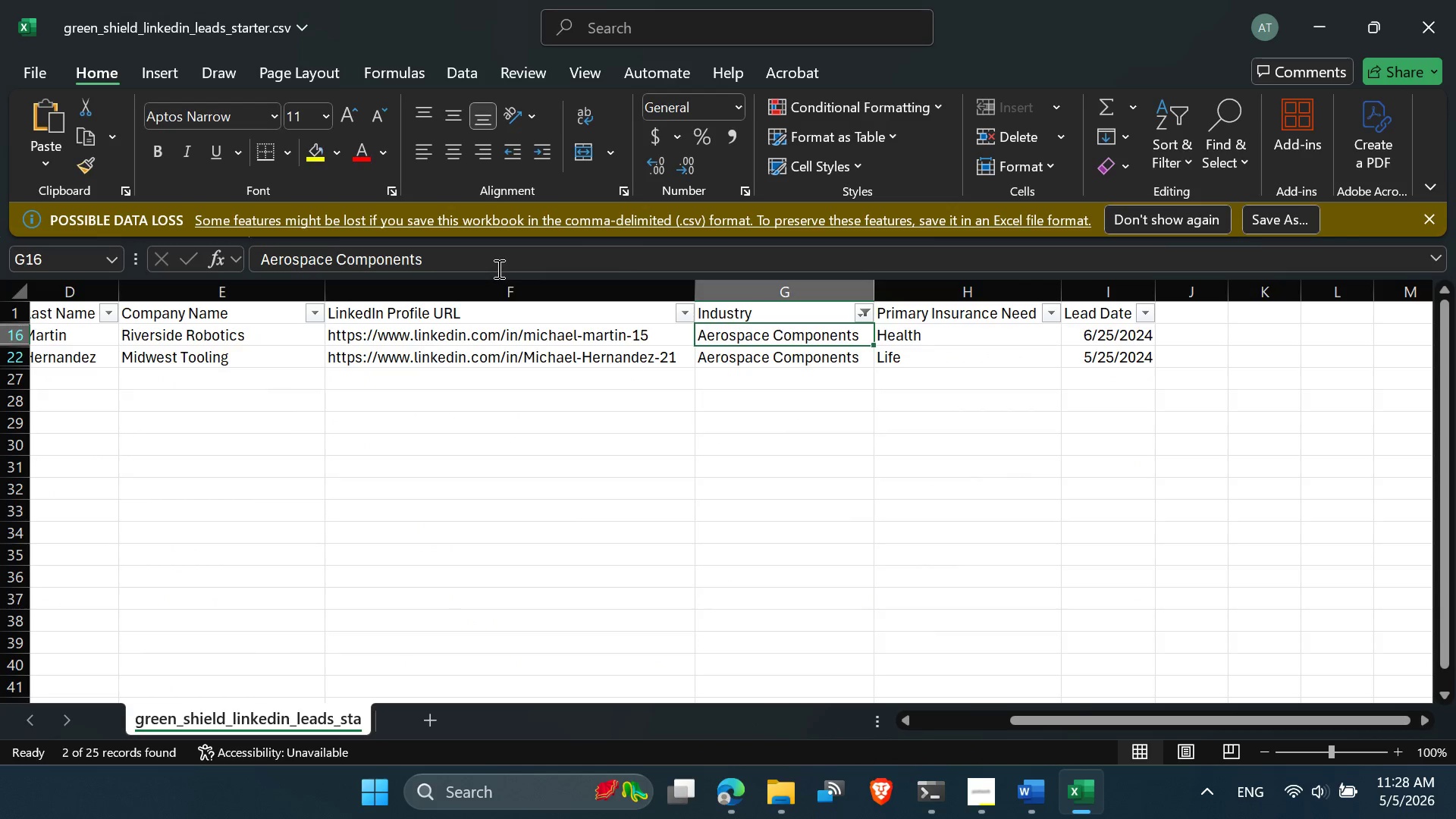 
left_click([497, 268])
 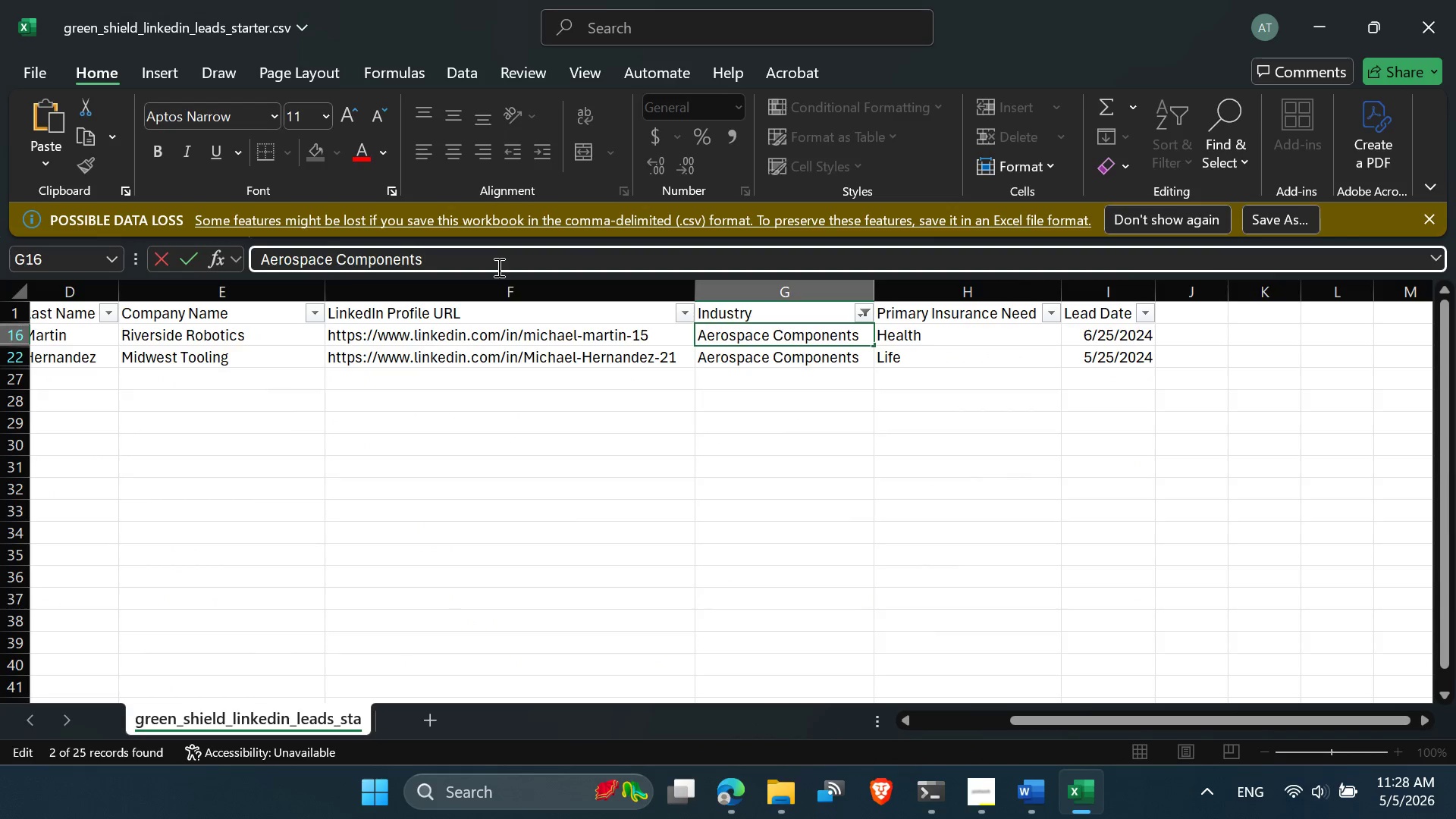 
key(Control+A)
 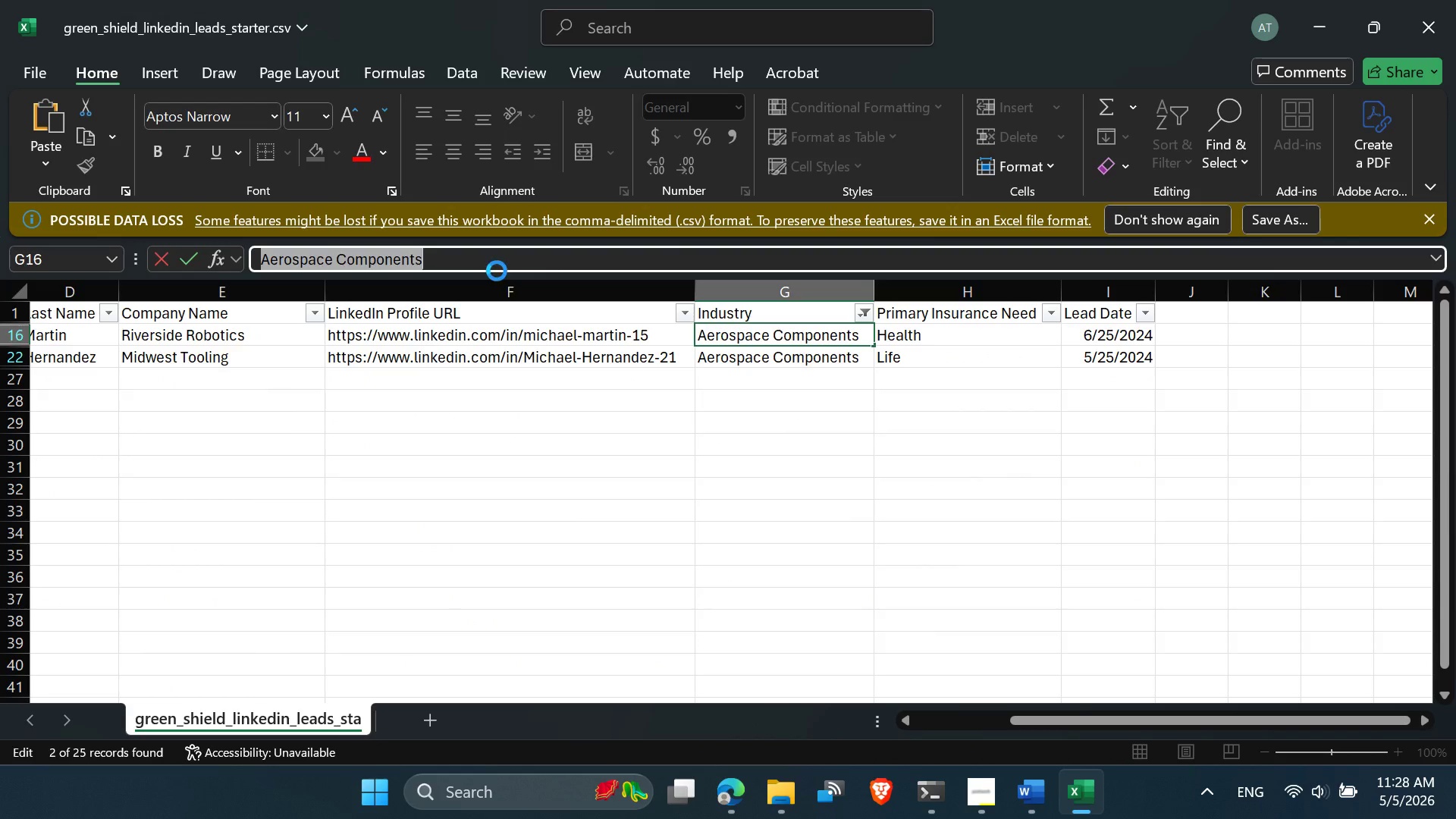 
key(Control+C)
 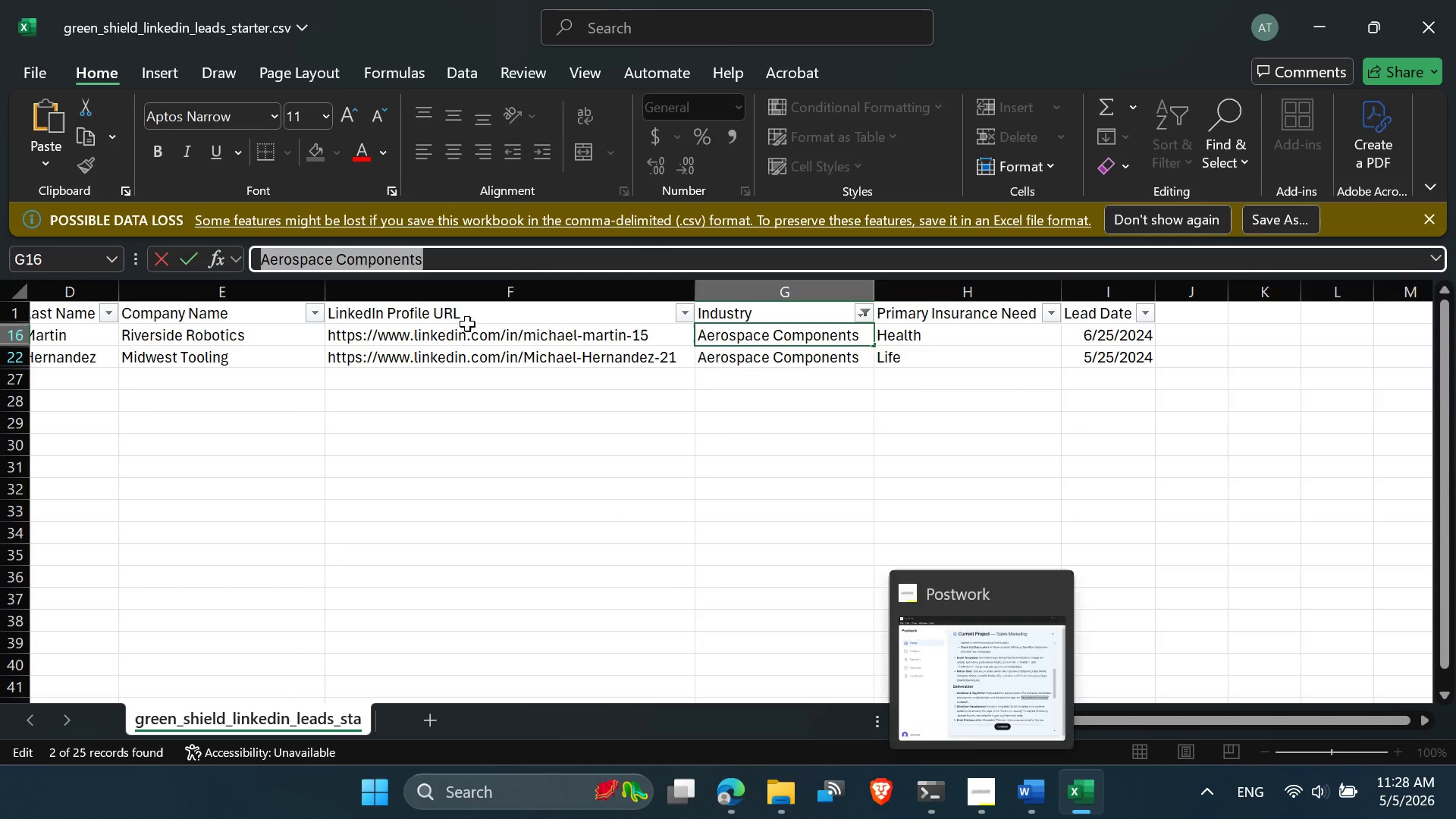 
left_click([736, 786])
 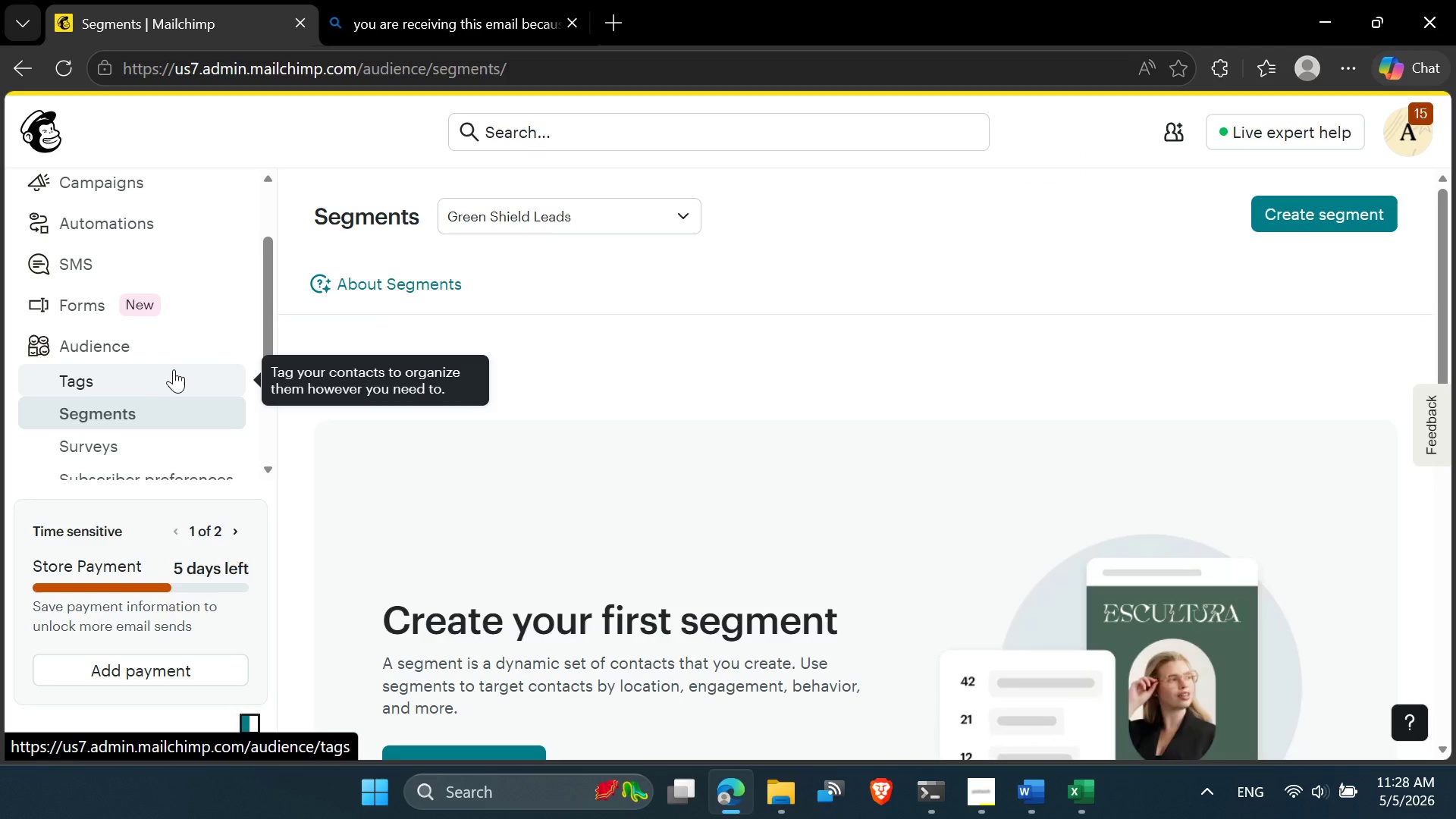 
wait(7.92)
 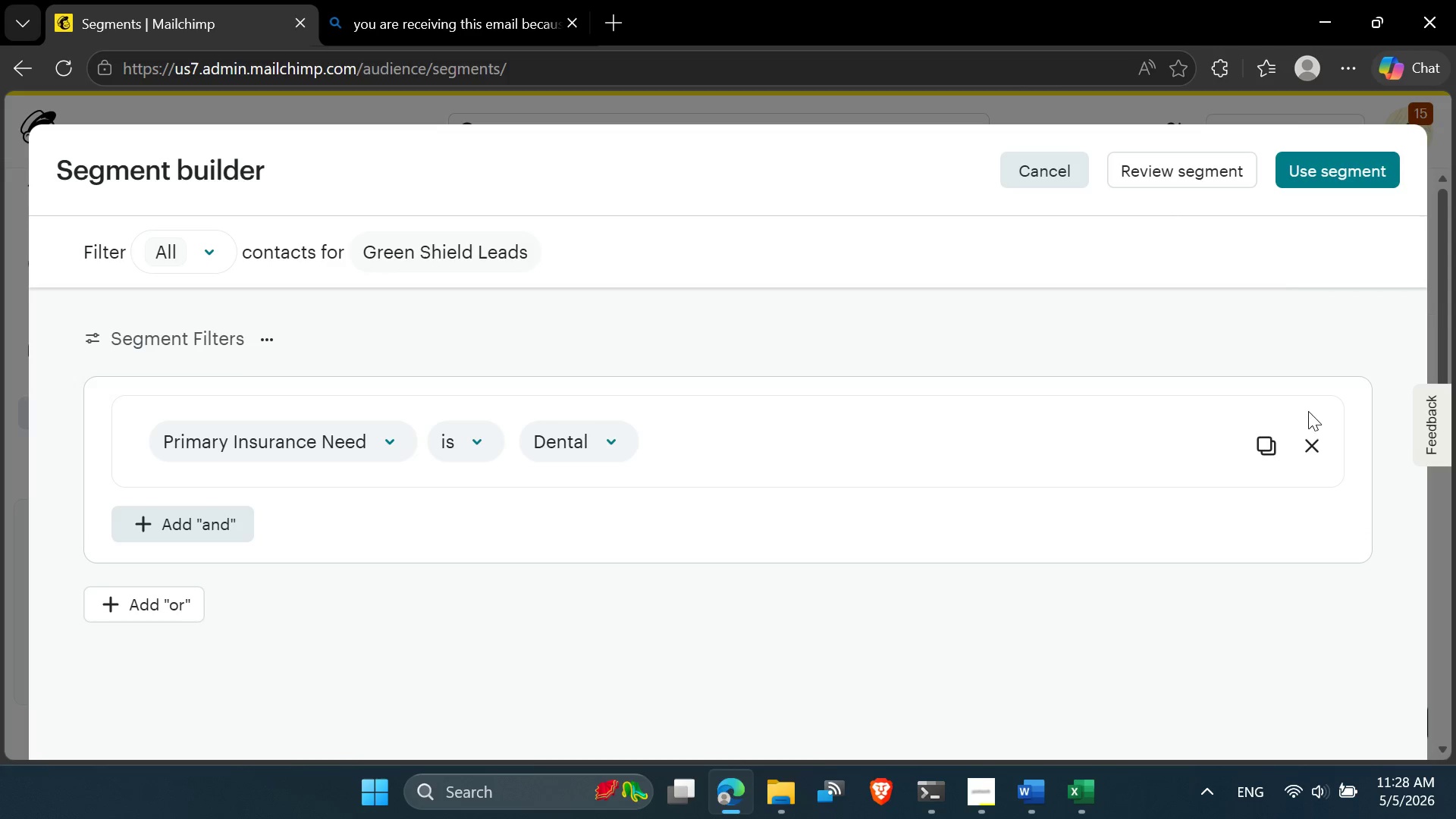 
left_click([140, 350])
 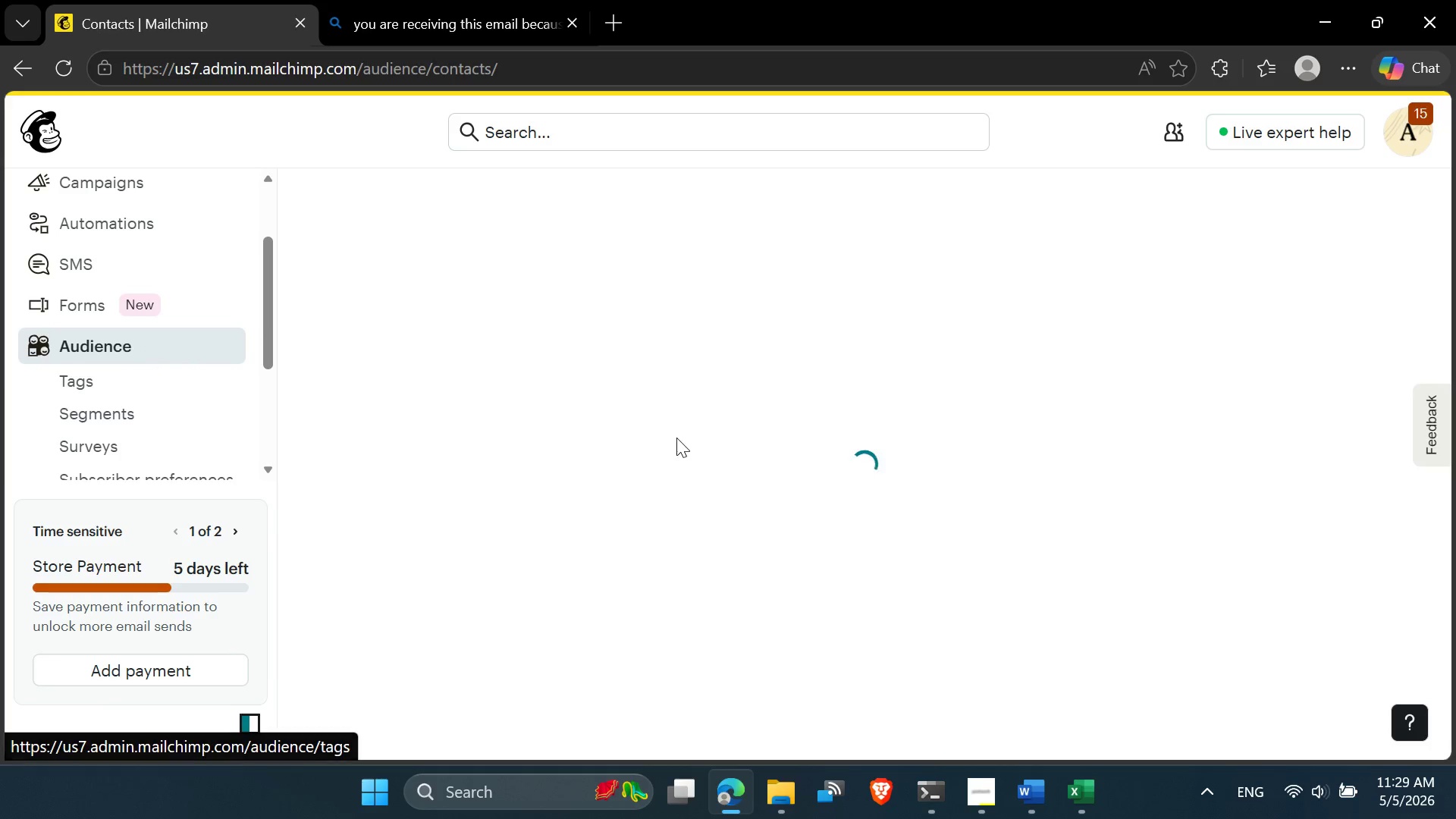 
wait(10.25)
 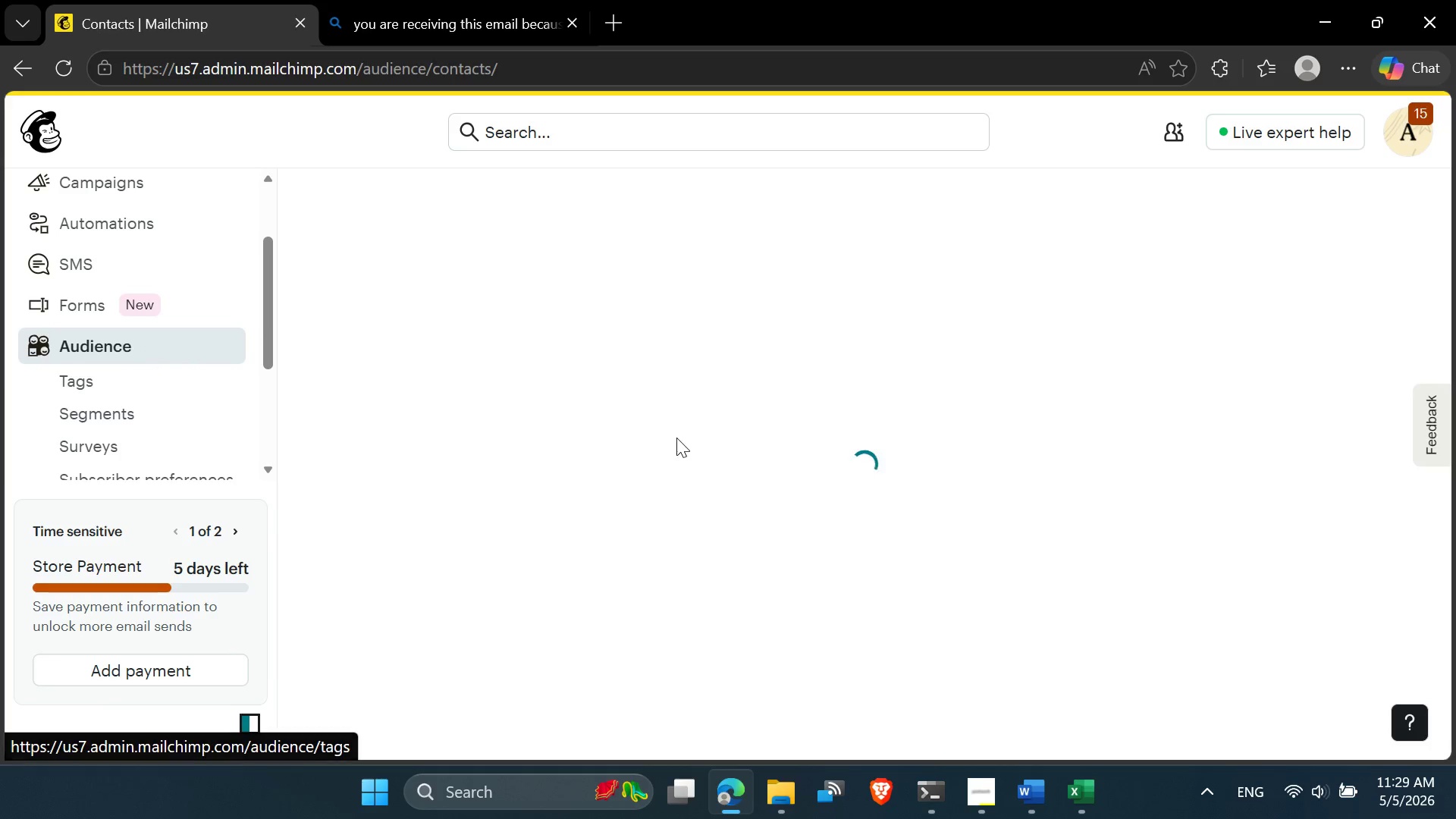 
left_click([330, 507])
 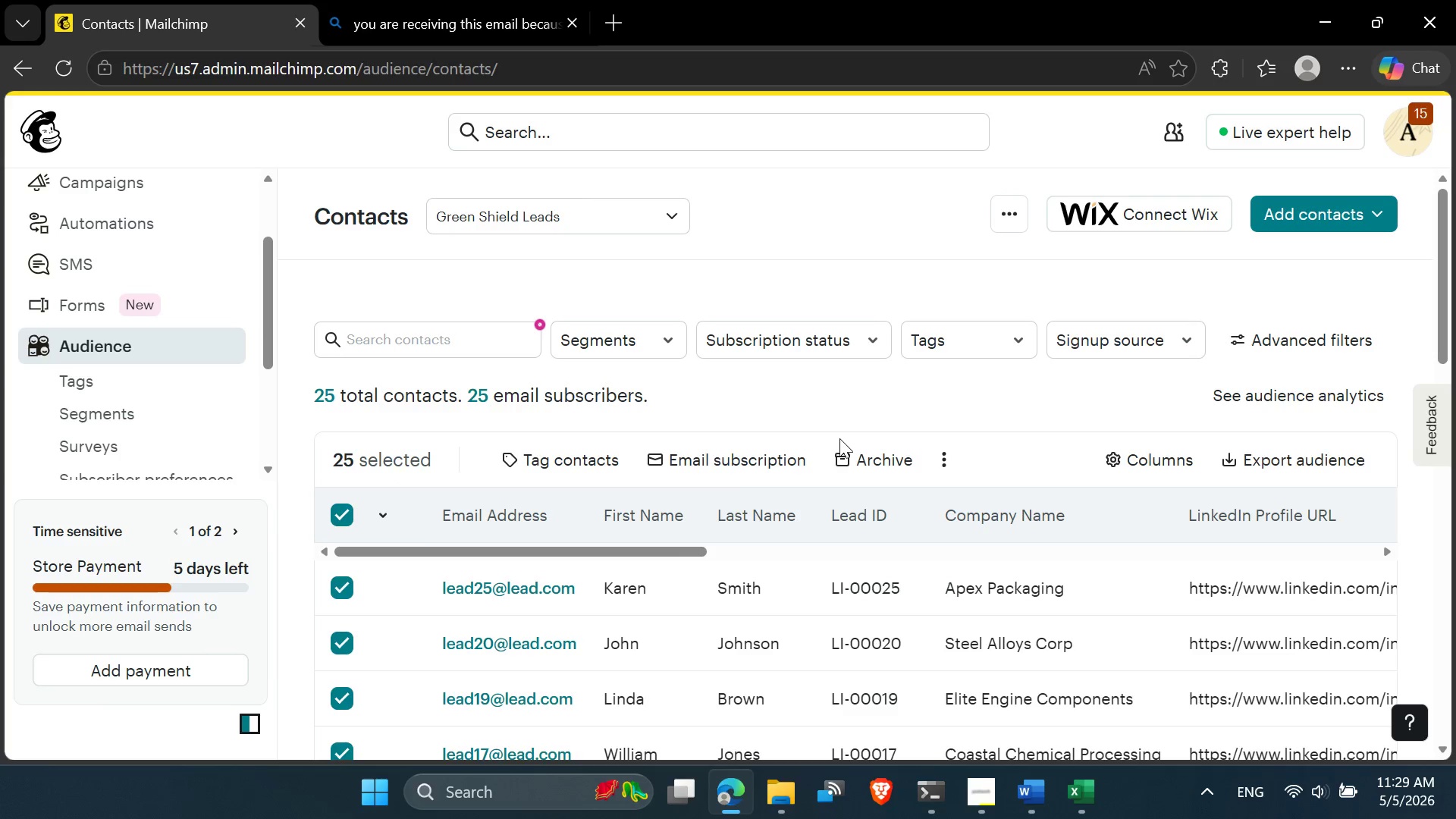 
left_click([870, 454])
 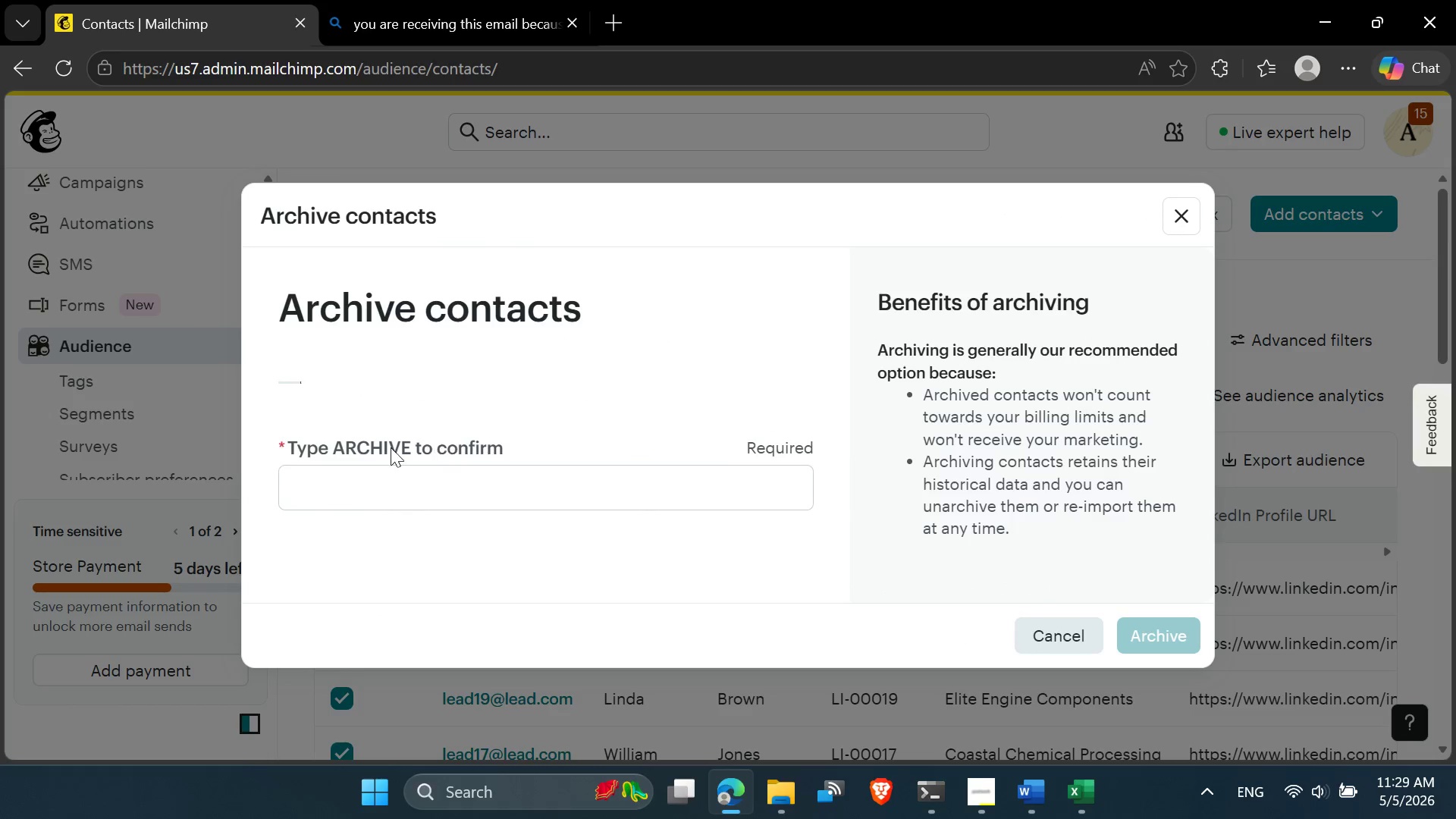 
double_click([365, 447])
 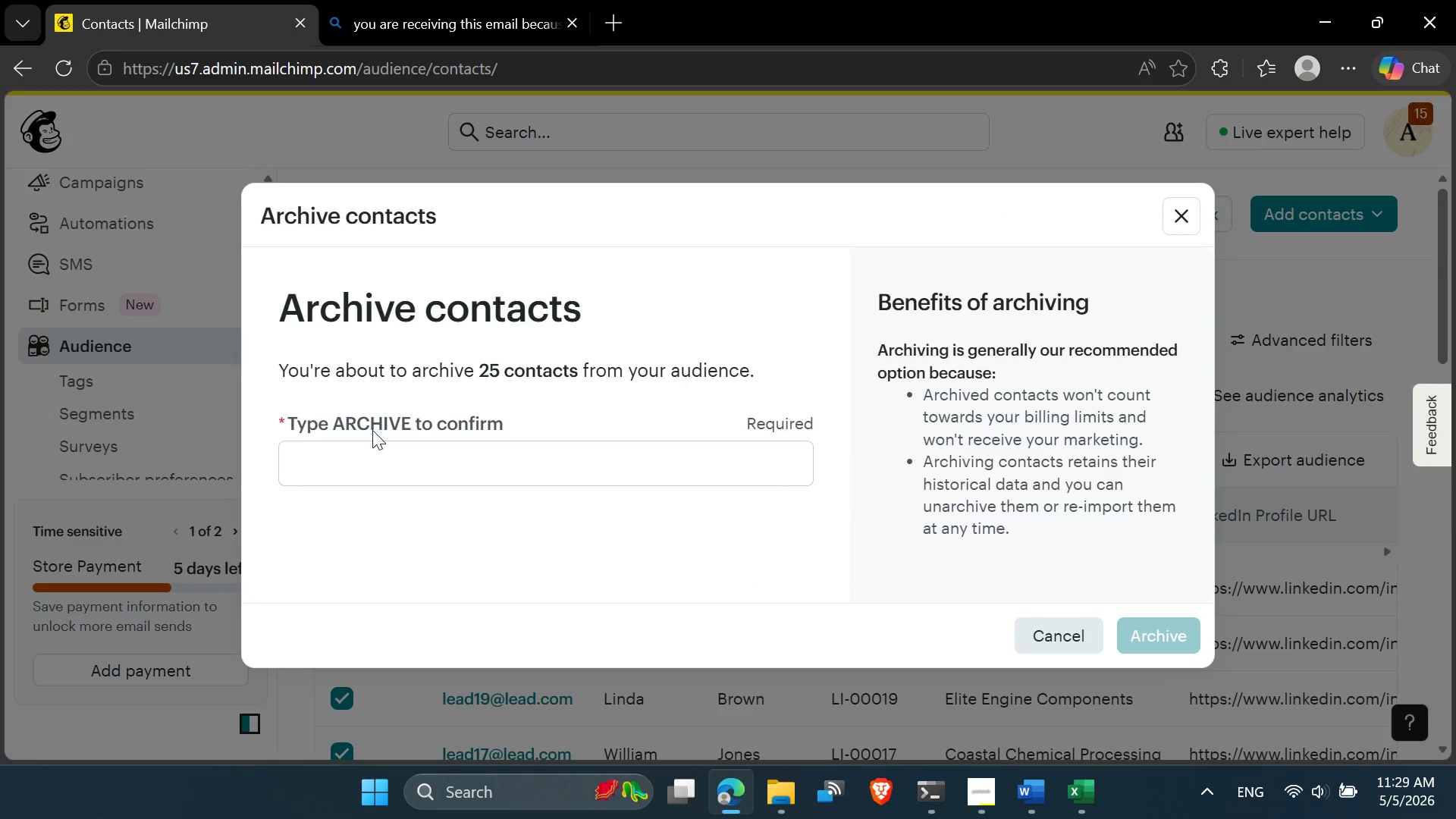 
double_click([372, 426])
 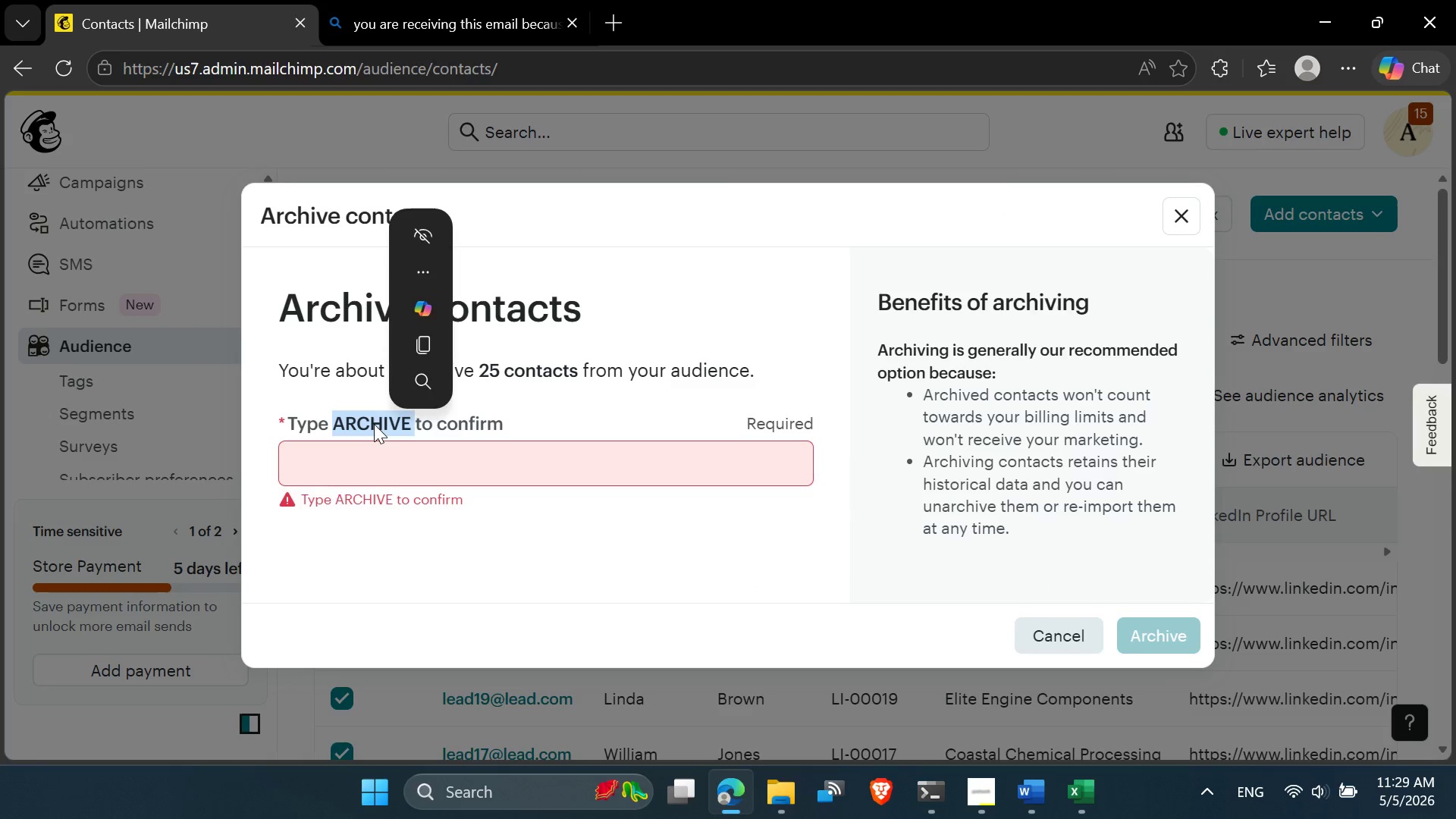 
left_click_drag(start_coordinate=[374, 424], to_coordinate=[362, 458])
 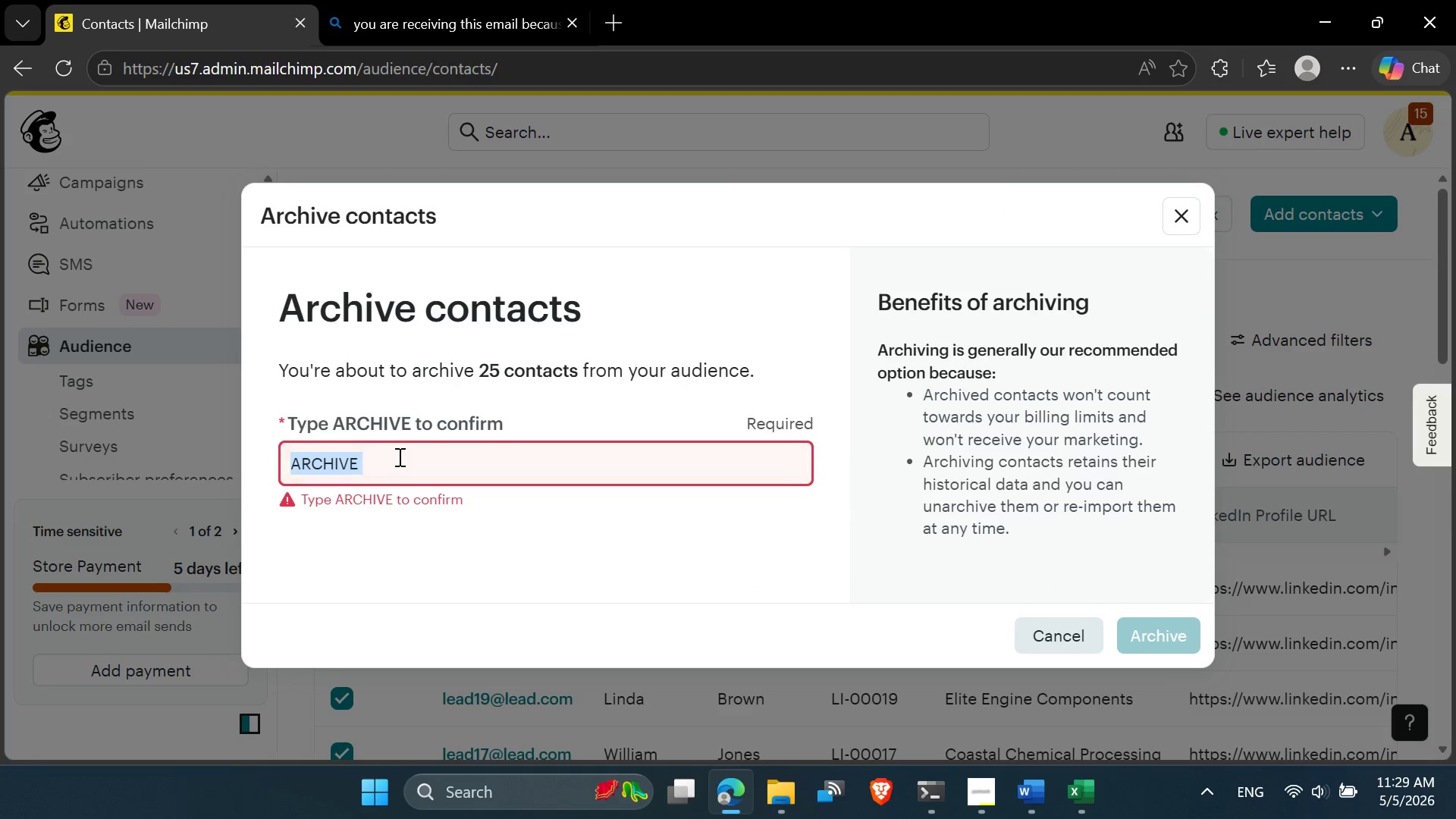 
left_click([403, 457])
 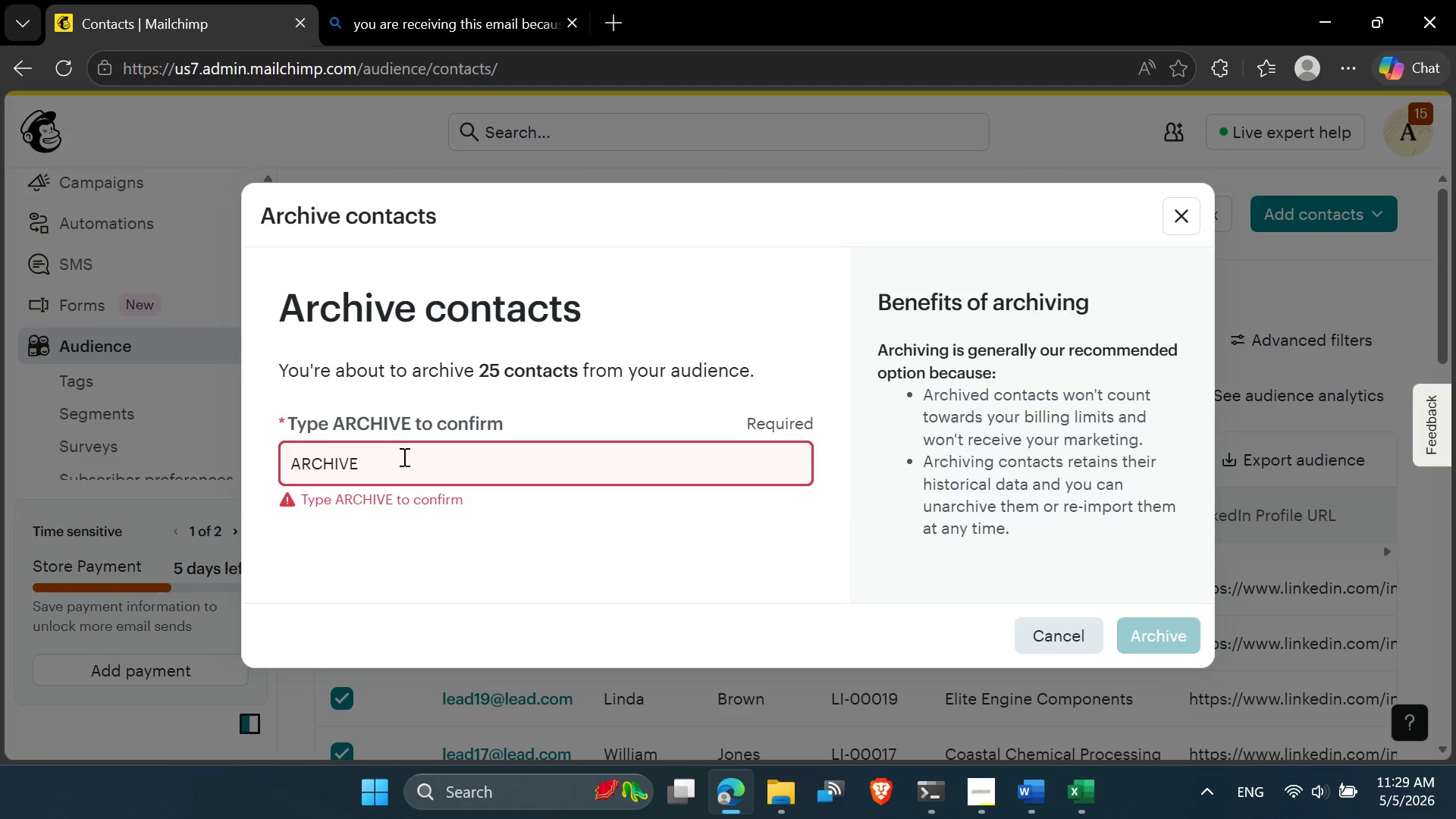 
key(Backspace)
 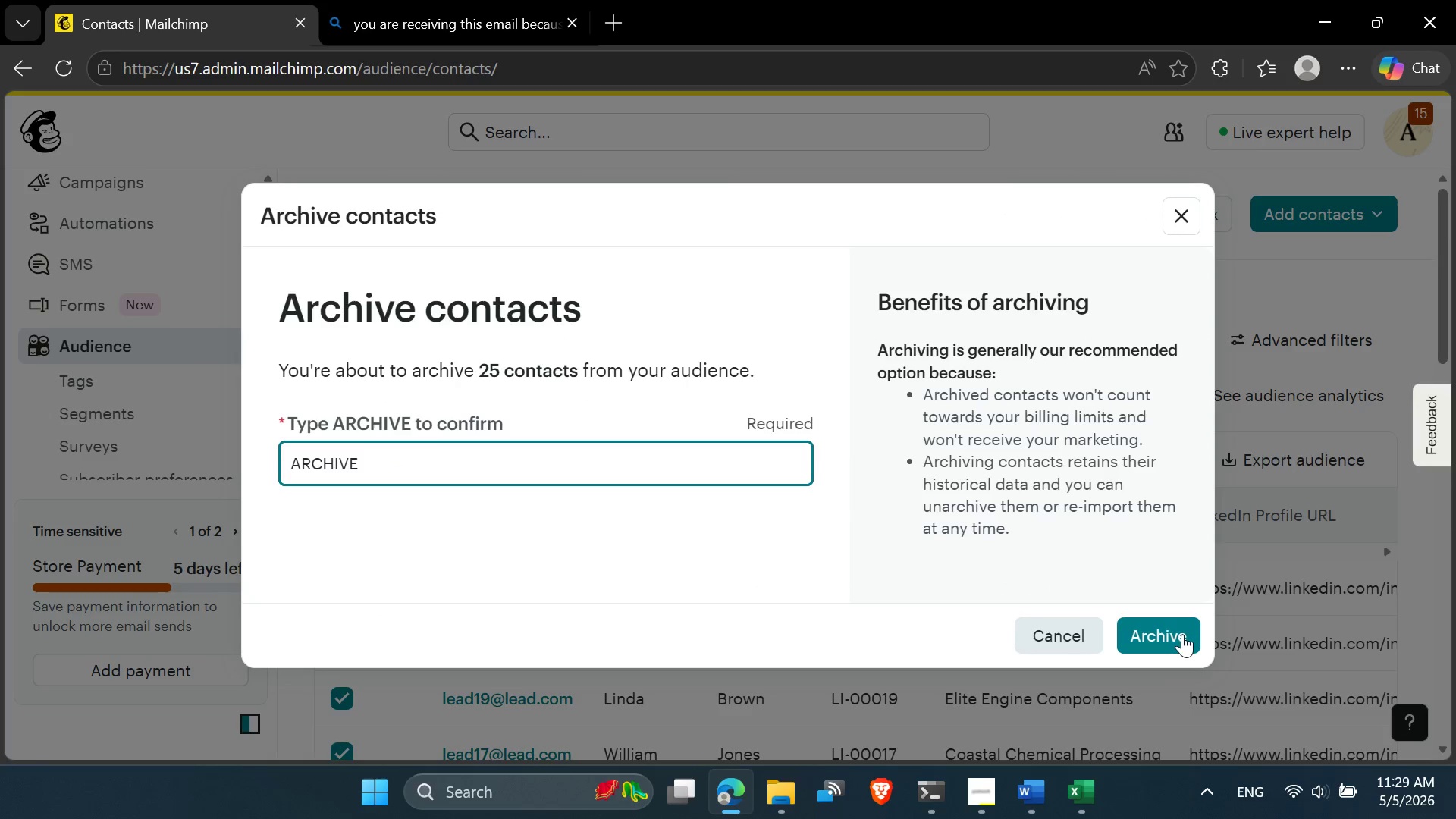 
mouse_move([1071, 572])
 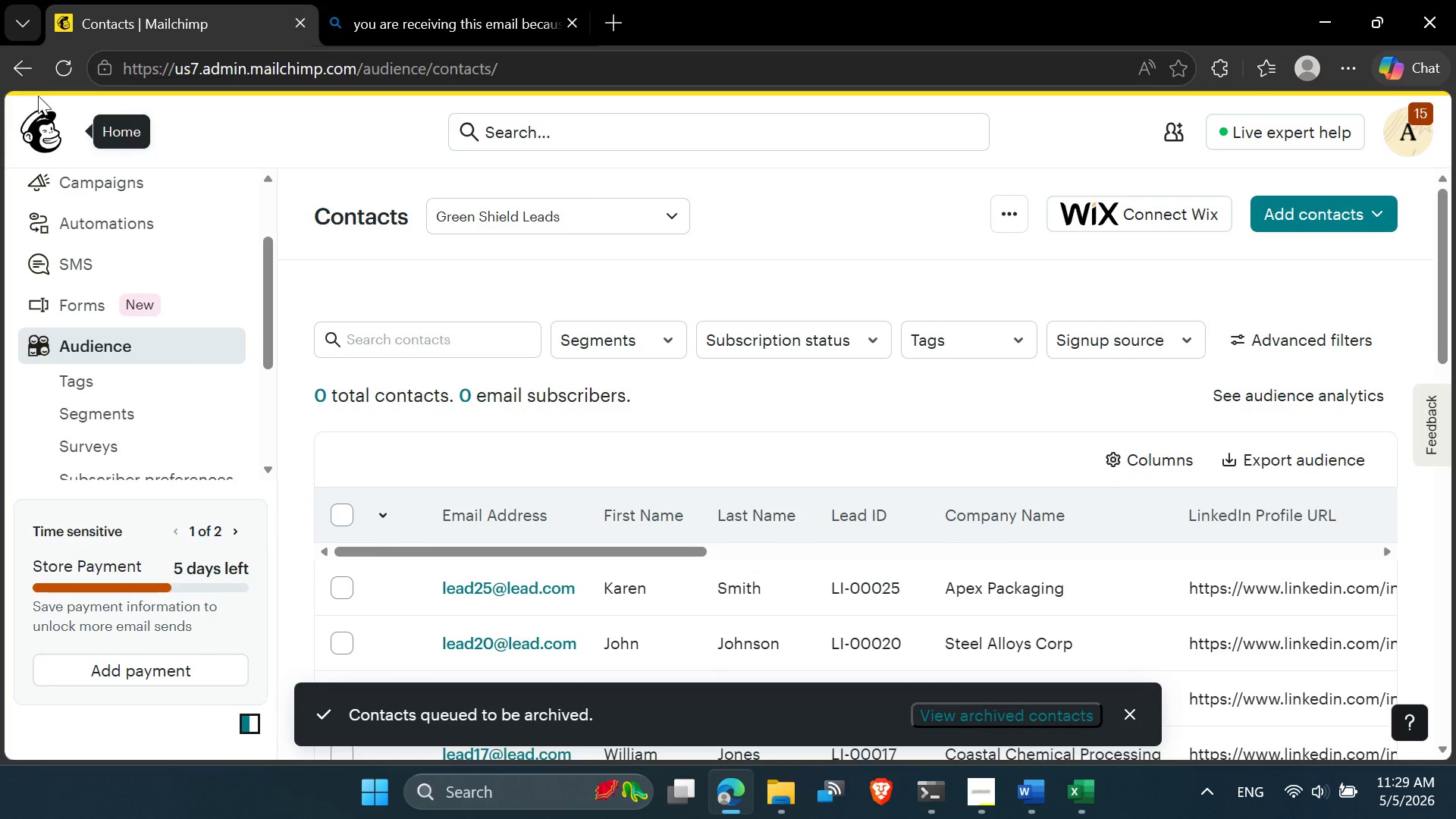 
left_click([55, 65])
 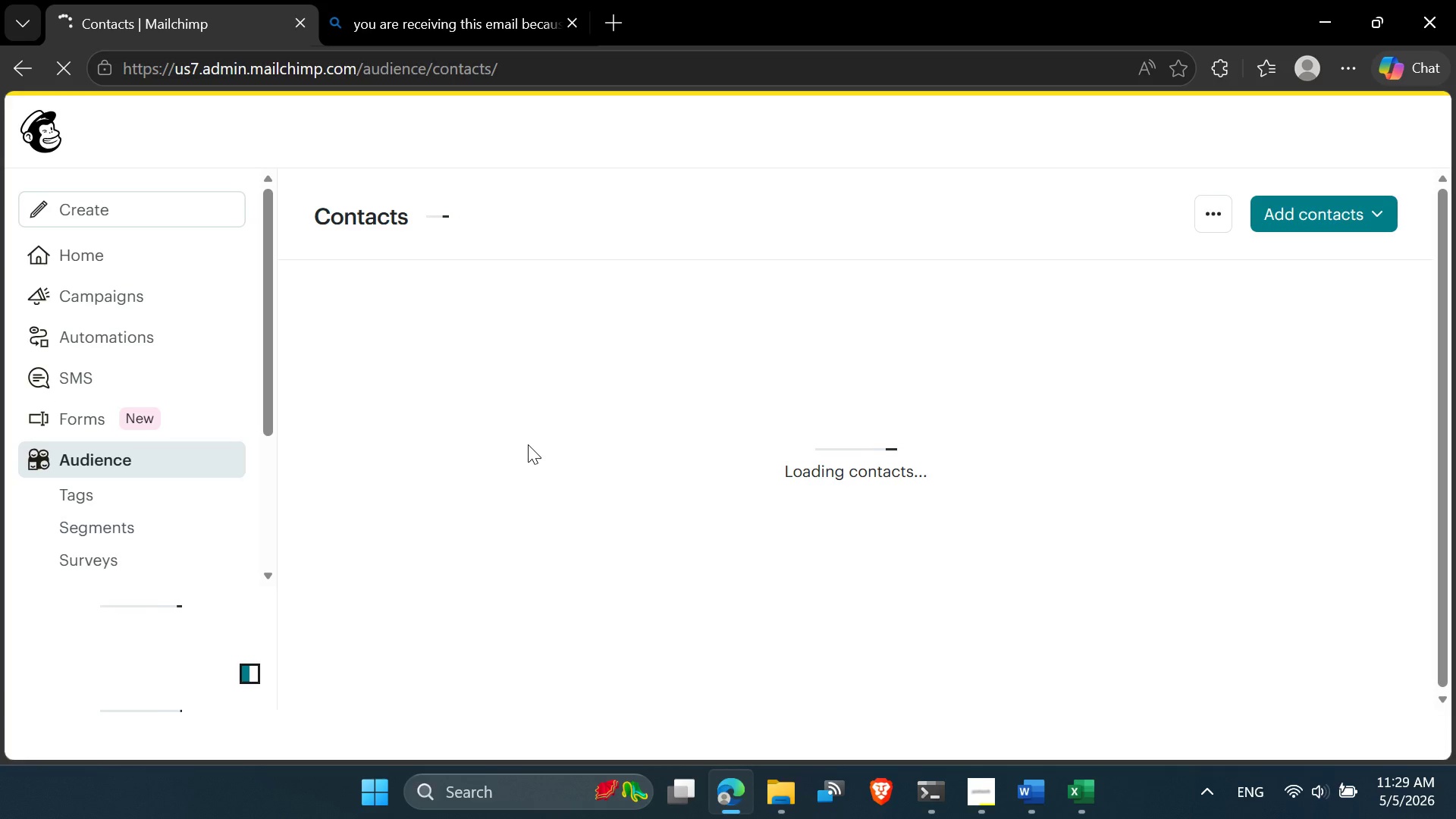 
wait(12.56)
 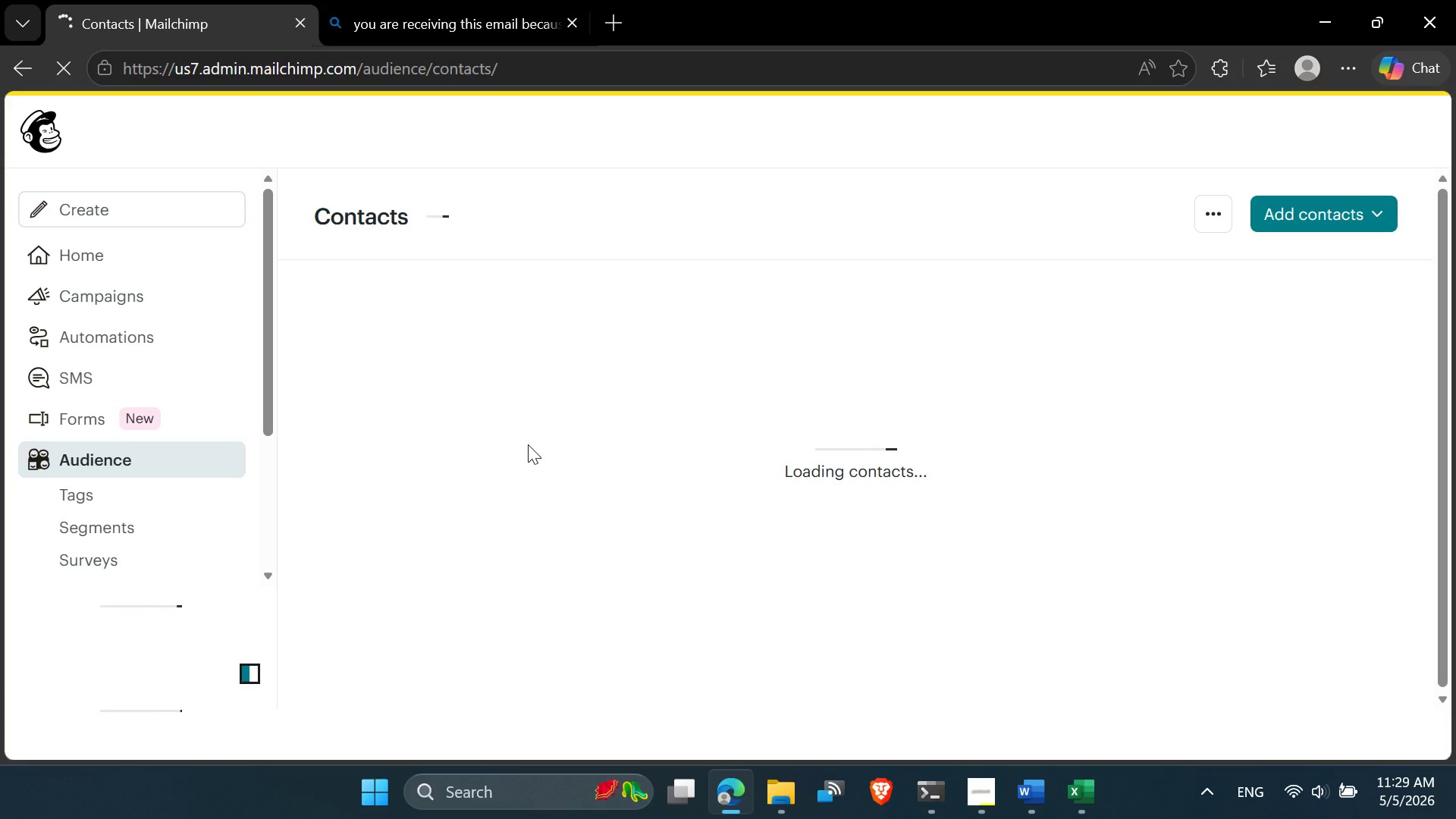 
scroll: coordinate [516, 351], scroll_direction: down, amount: 1.0
 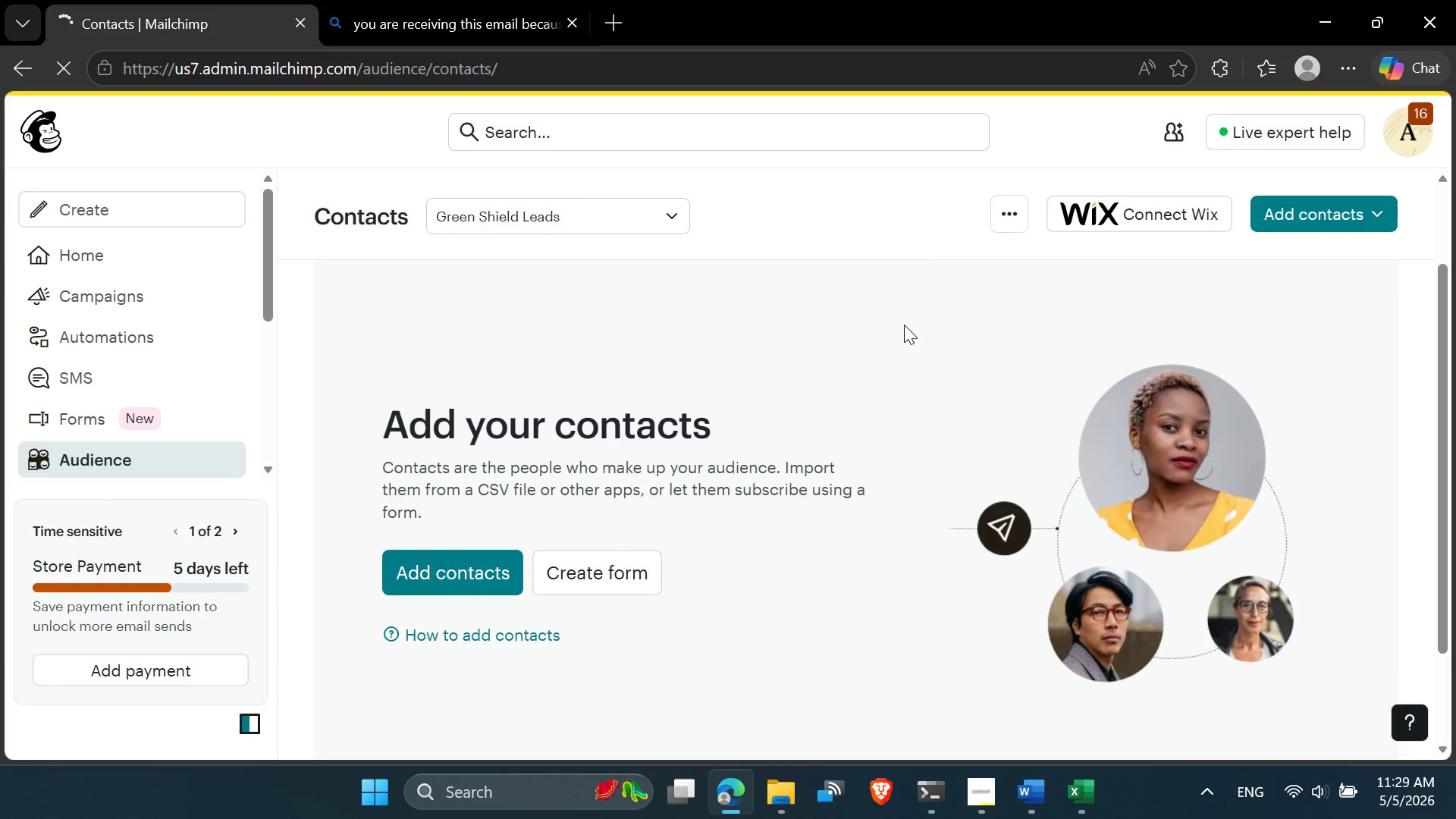 
left_click([1003, 215])
 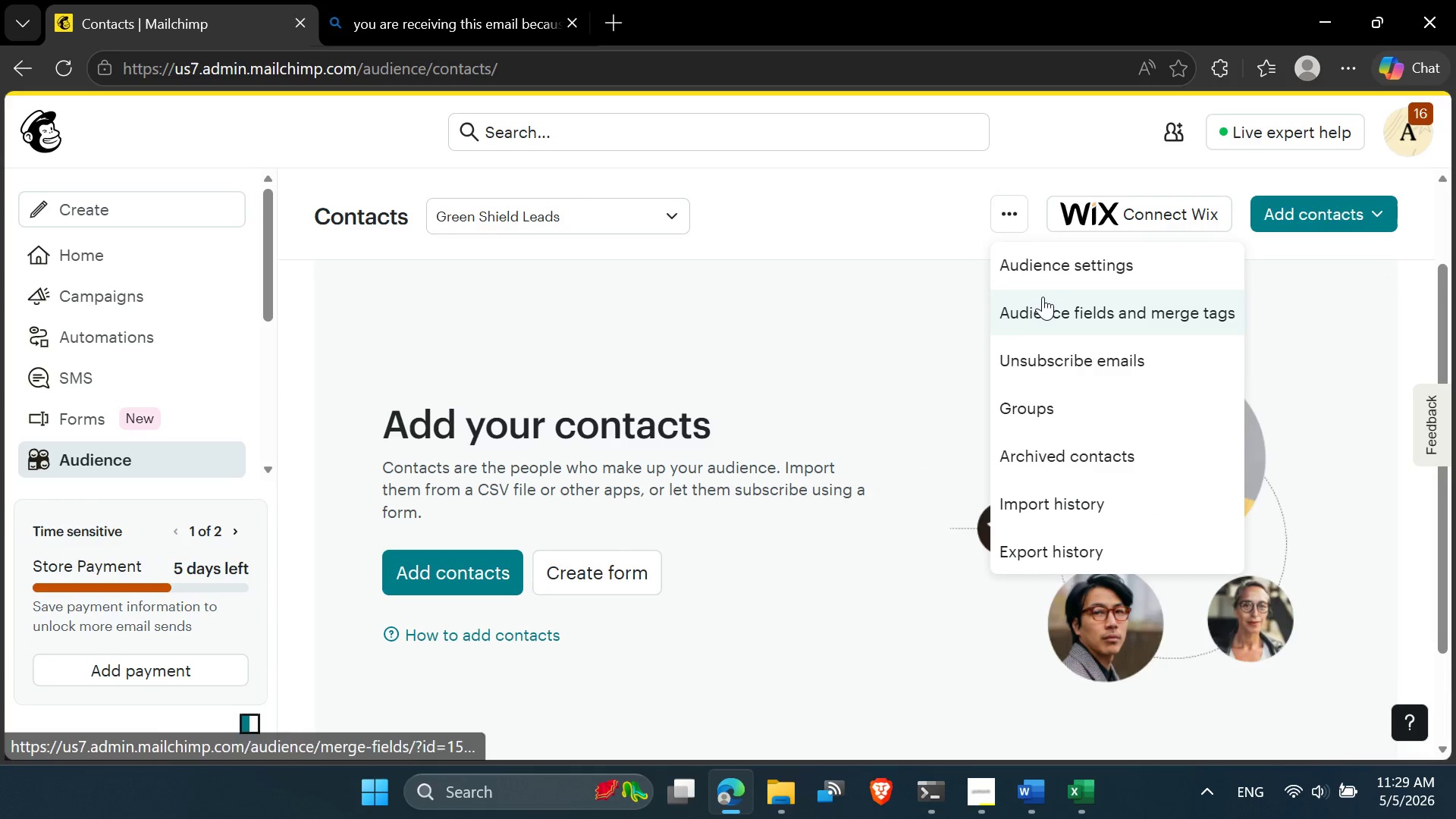 
left_click([1043, 299])
 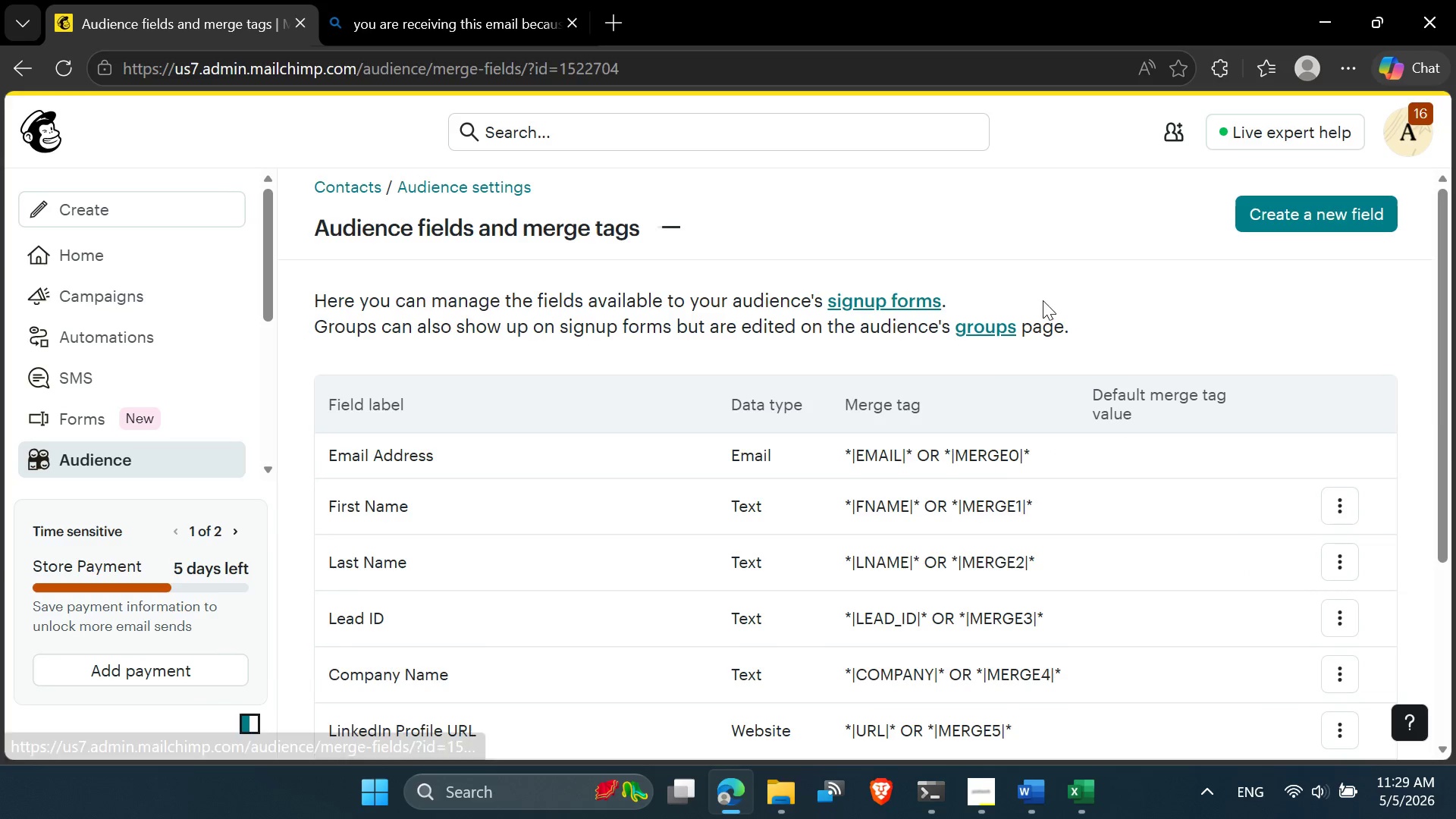 
scroll: coordinate [855, 492], scroll_direction: down, amount: 2.0
 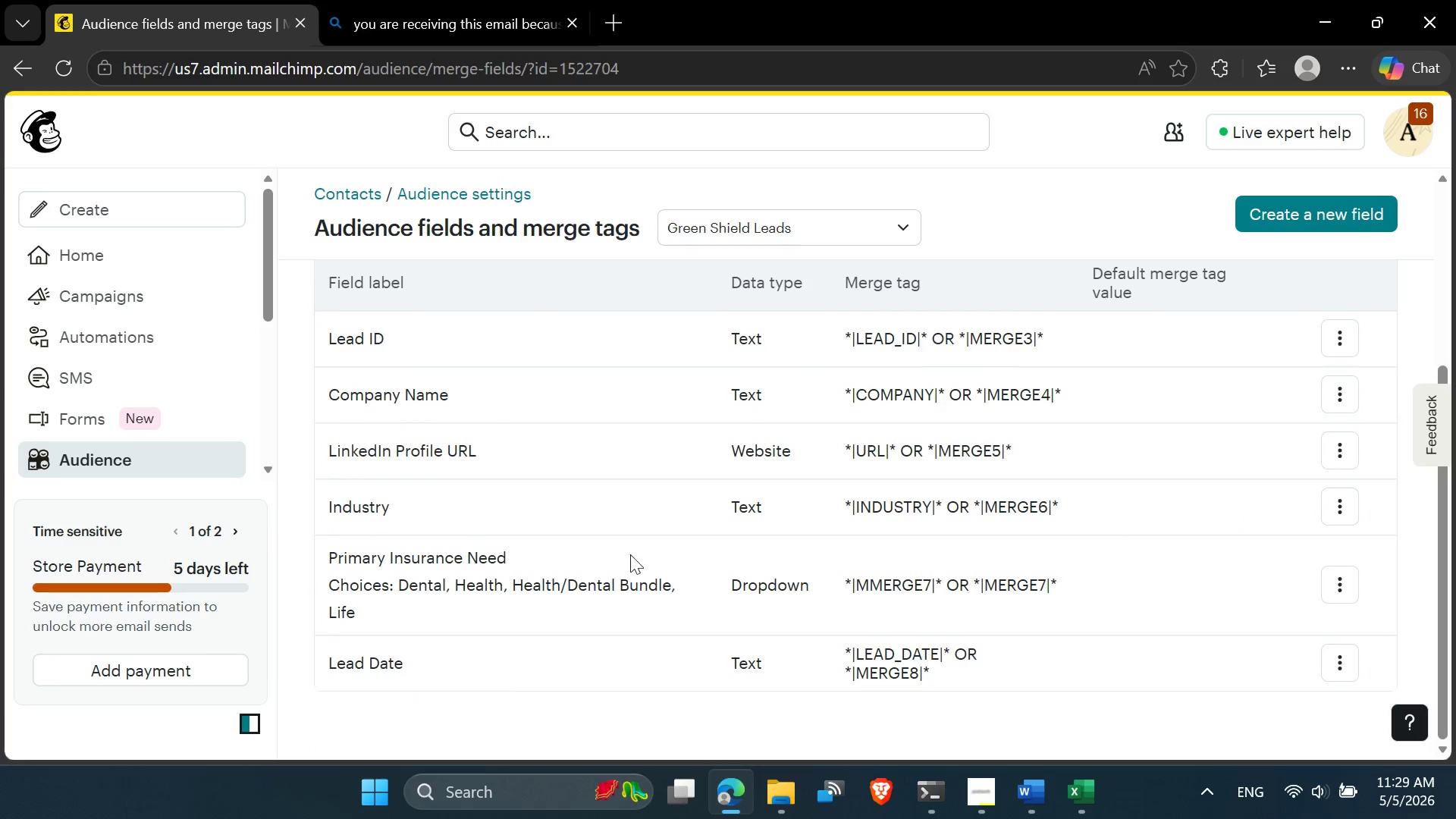 
scroll: coordinate [598, 571], scroll_direction: up, amount: 1.0
 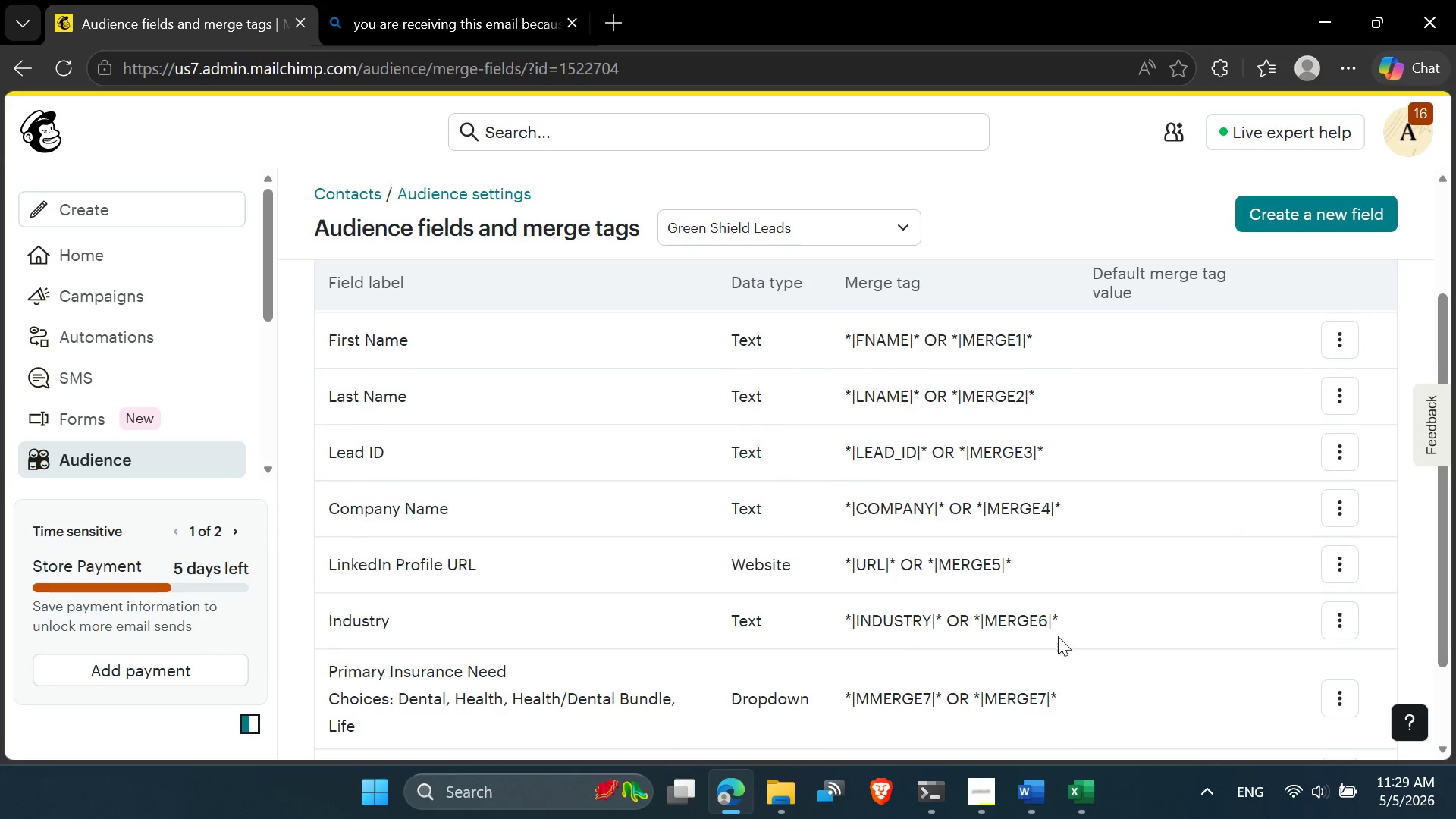 
left_click([1344, 623])
 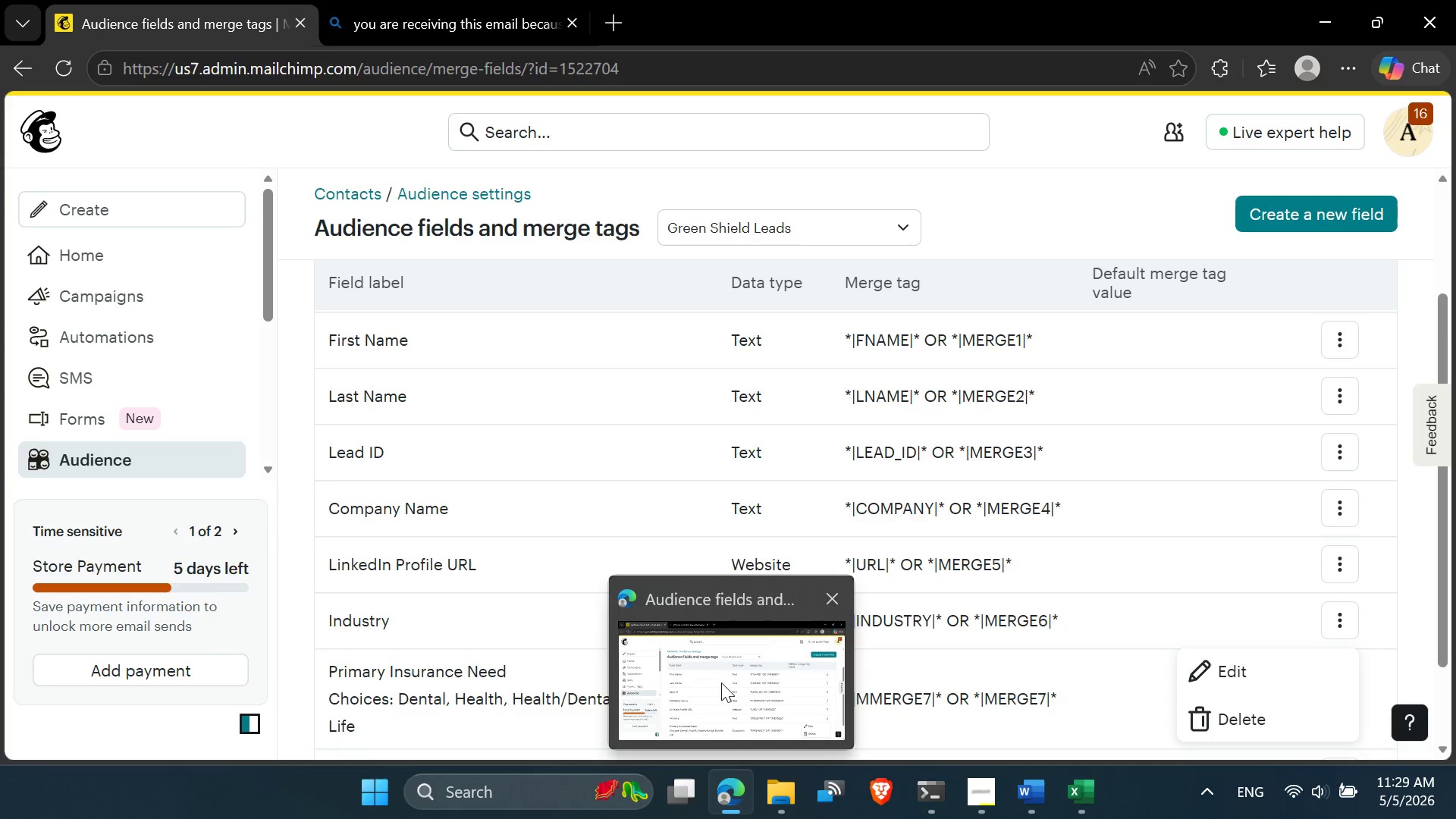 
wait(6.84)
 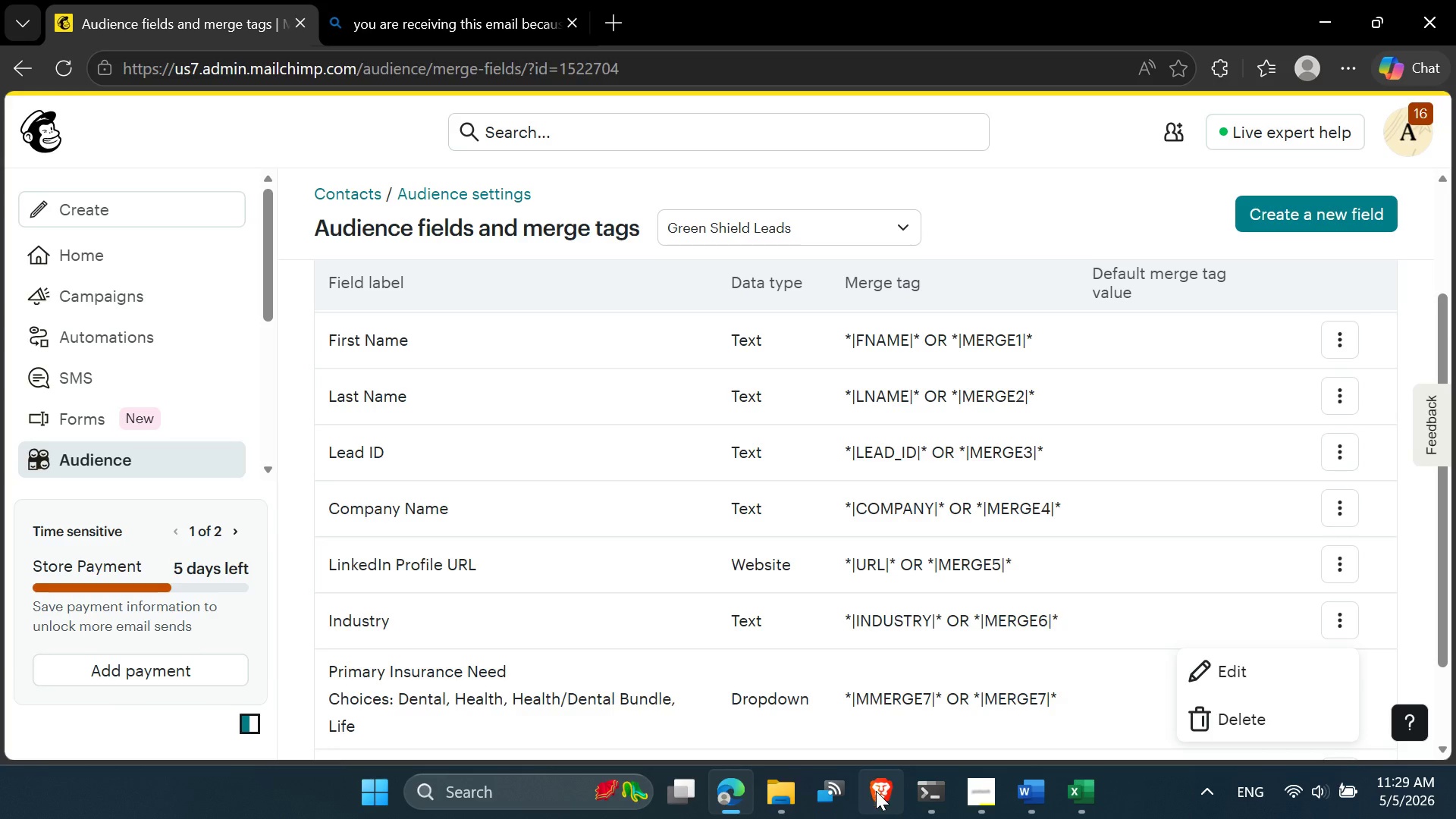 
scroll: coordinate [1168, 533], scroll_direction: down, amount: 1.0
 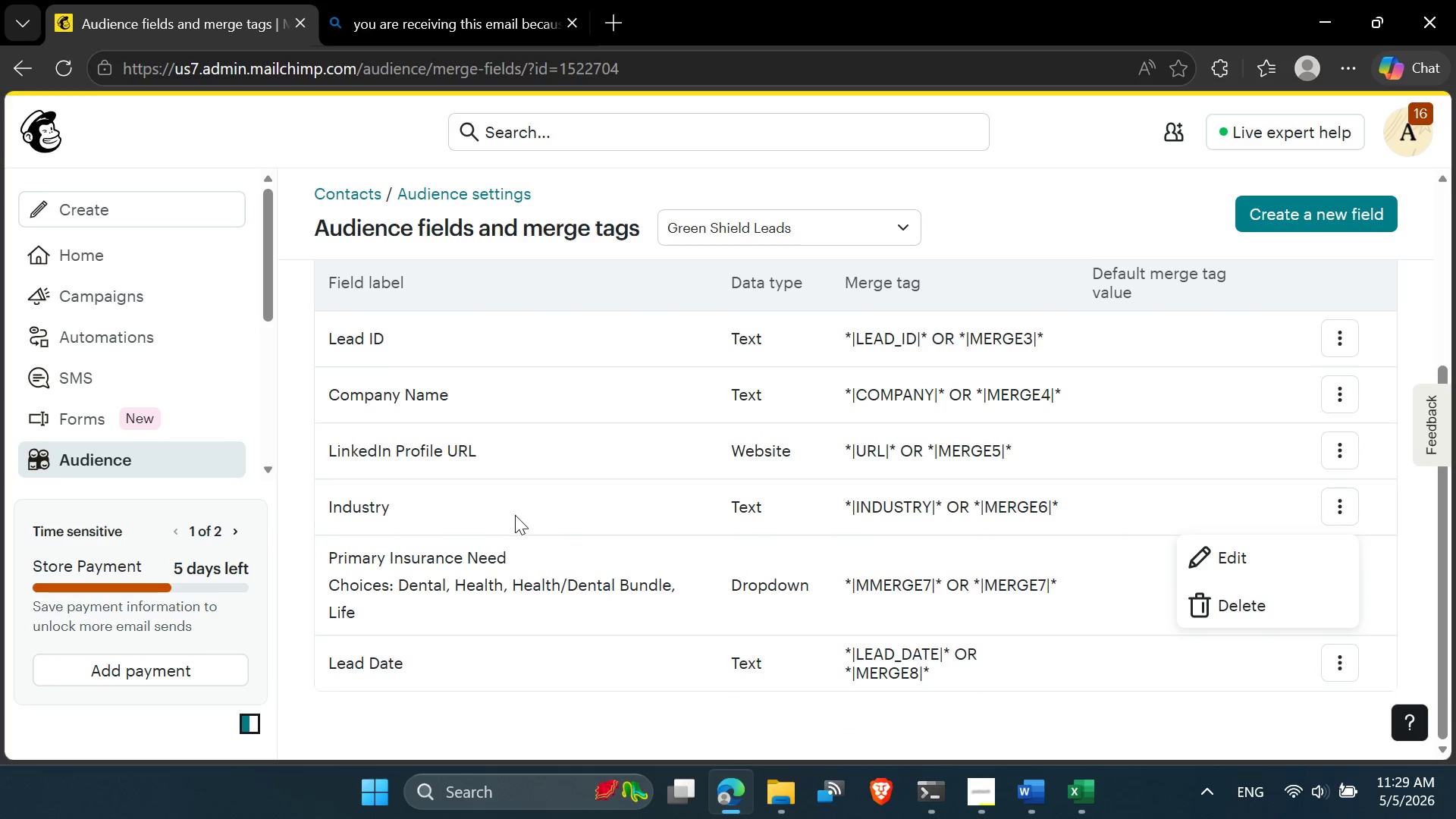 
left_click([522, 513])
 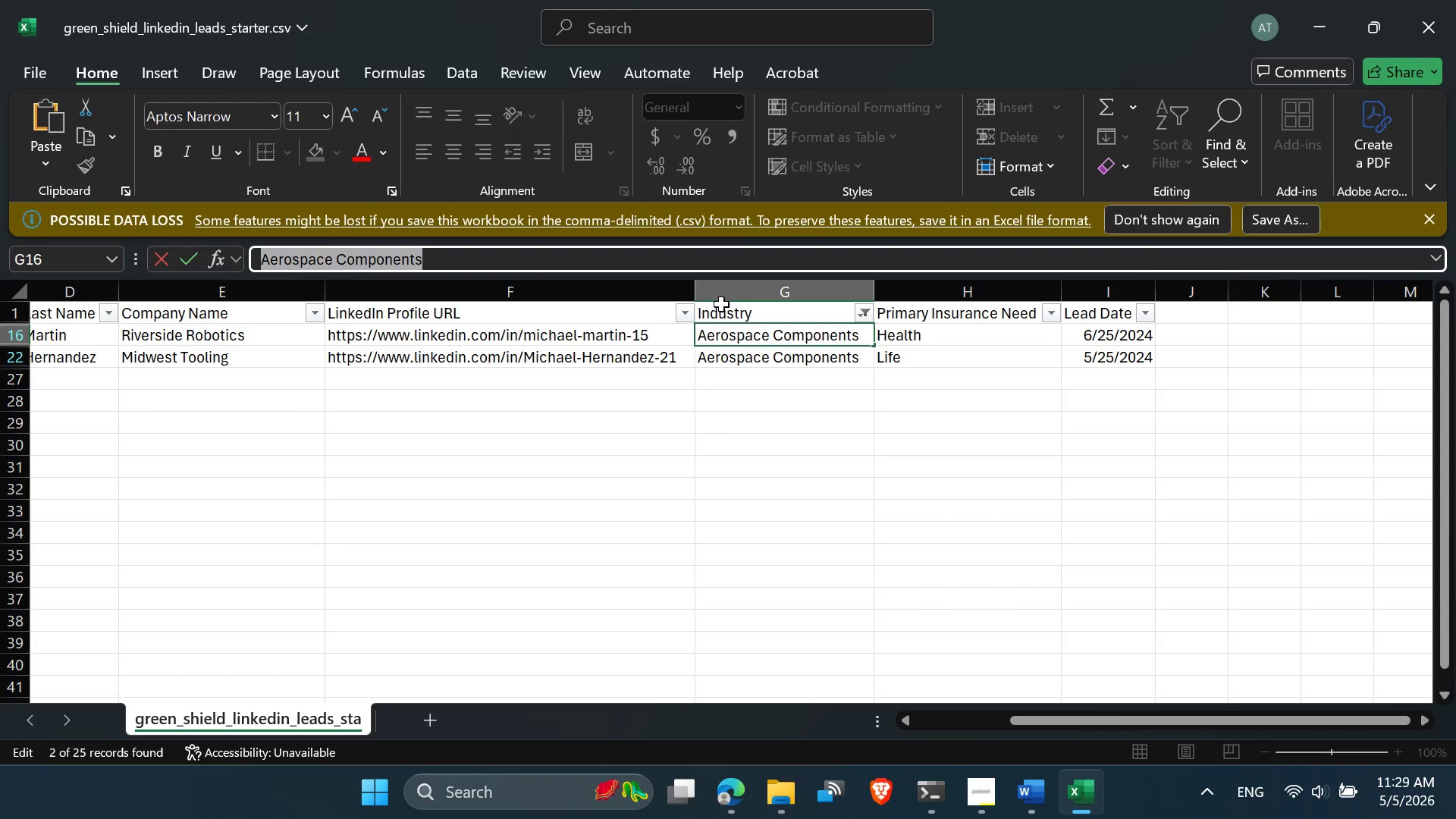 
left_click([736, 793])
 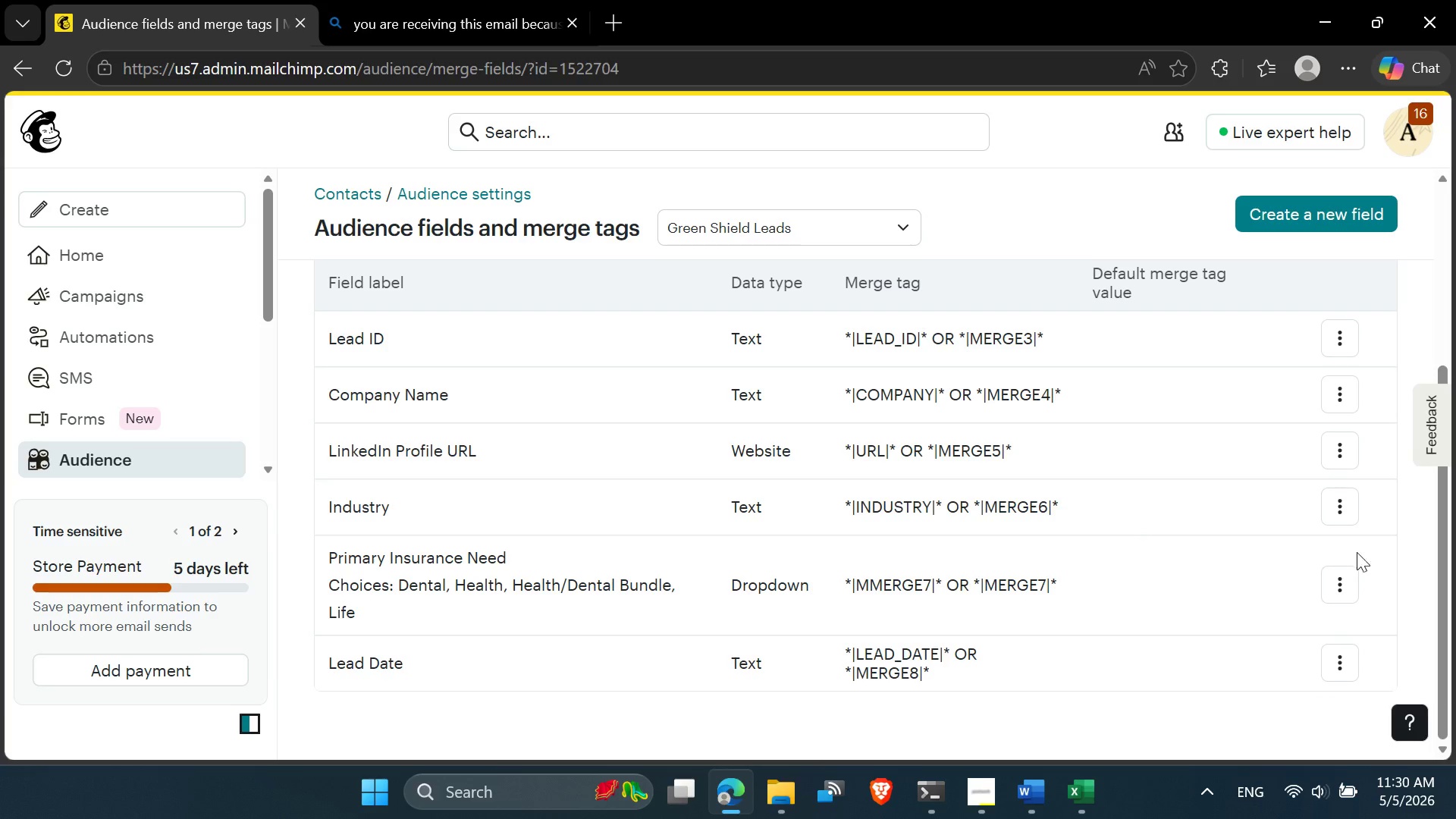 
left_click([1345, 498])
 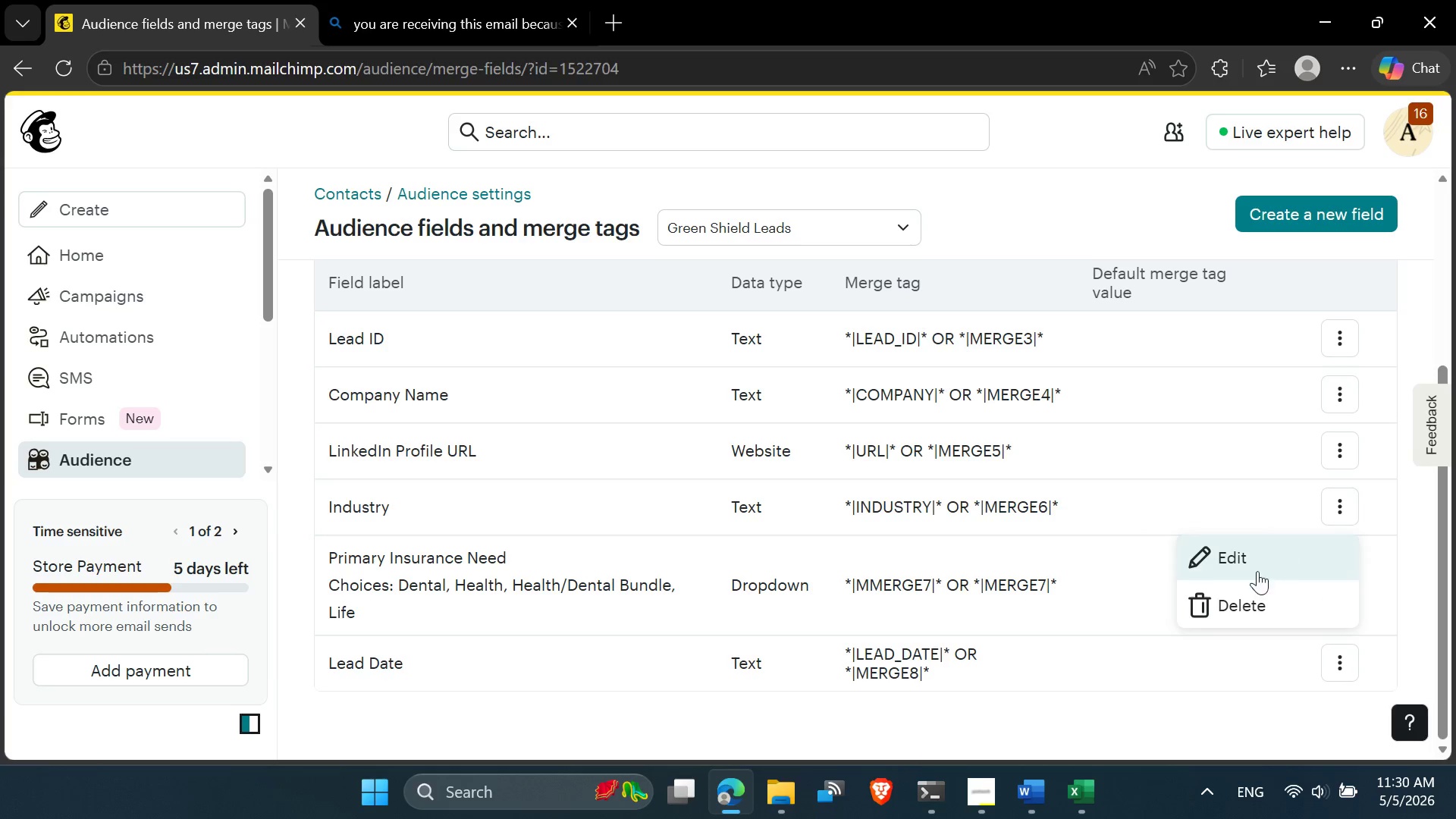 
left_click([1244, 600])
 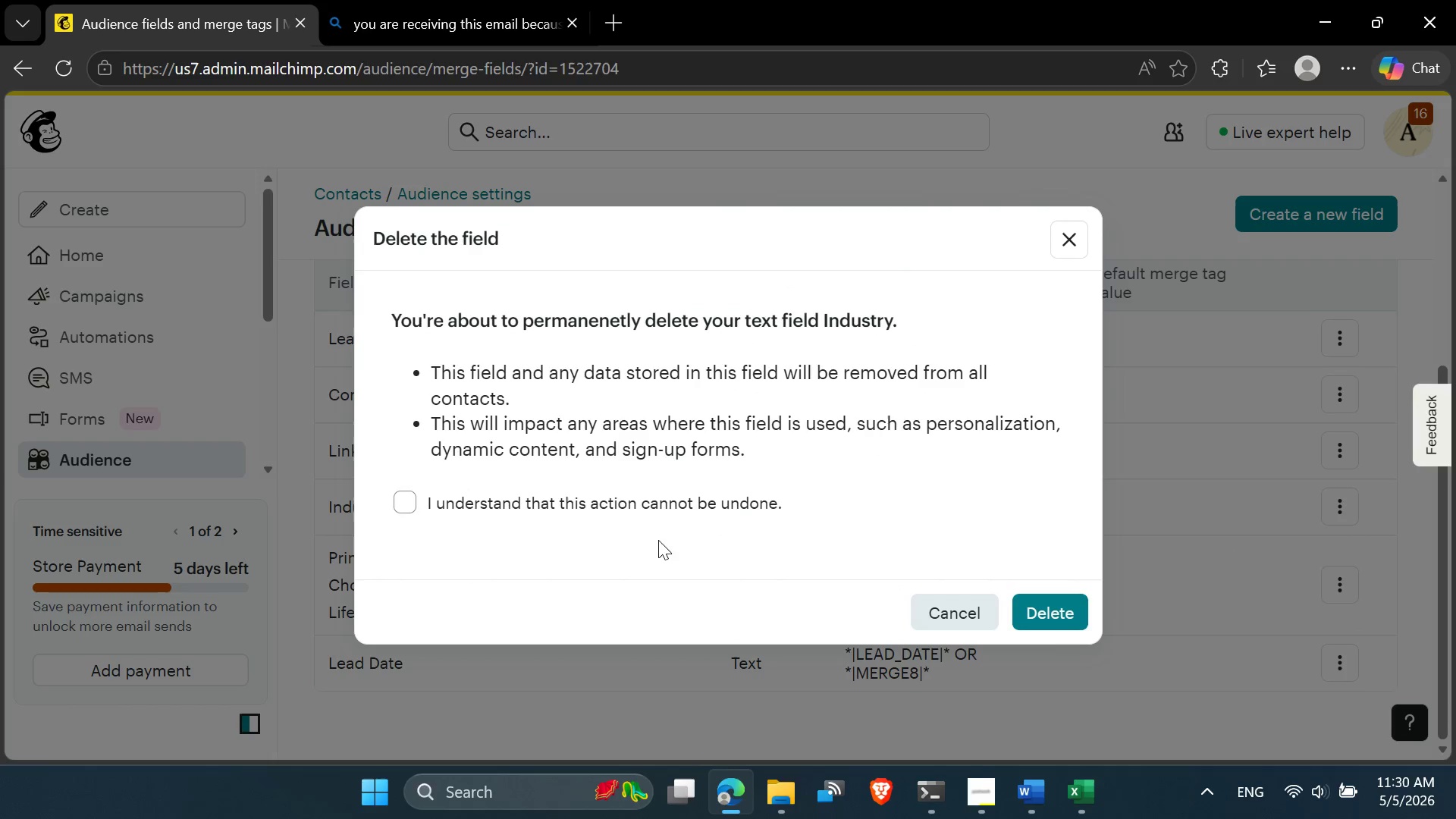 
left_click([644, 500])
 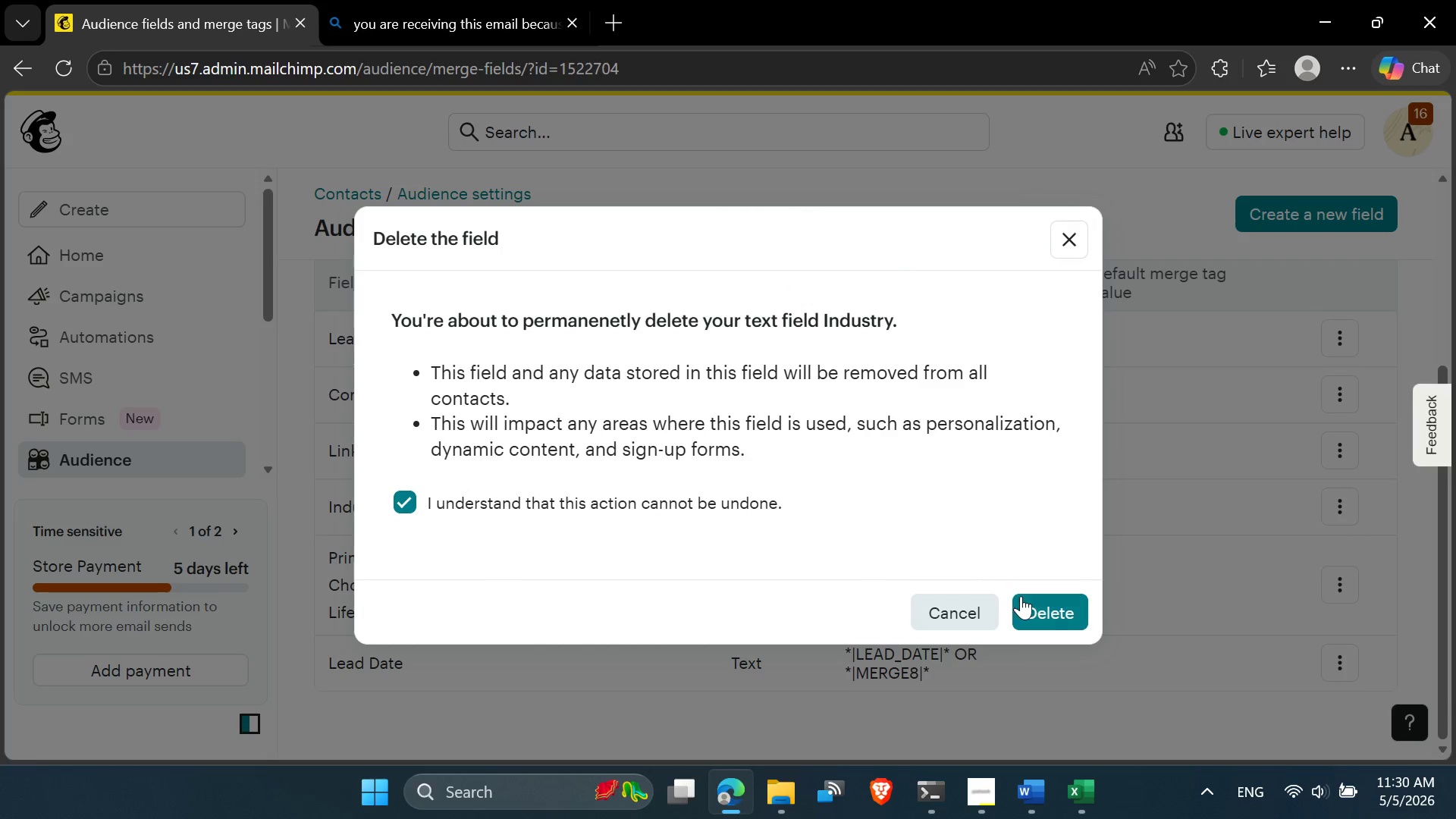 
left_click([1061, 611])
 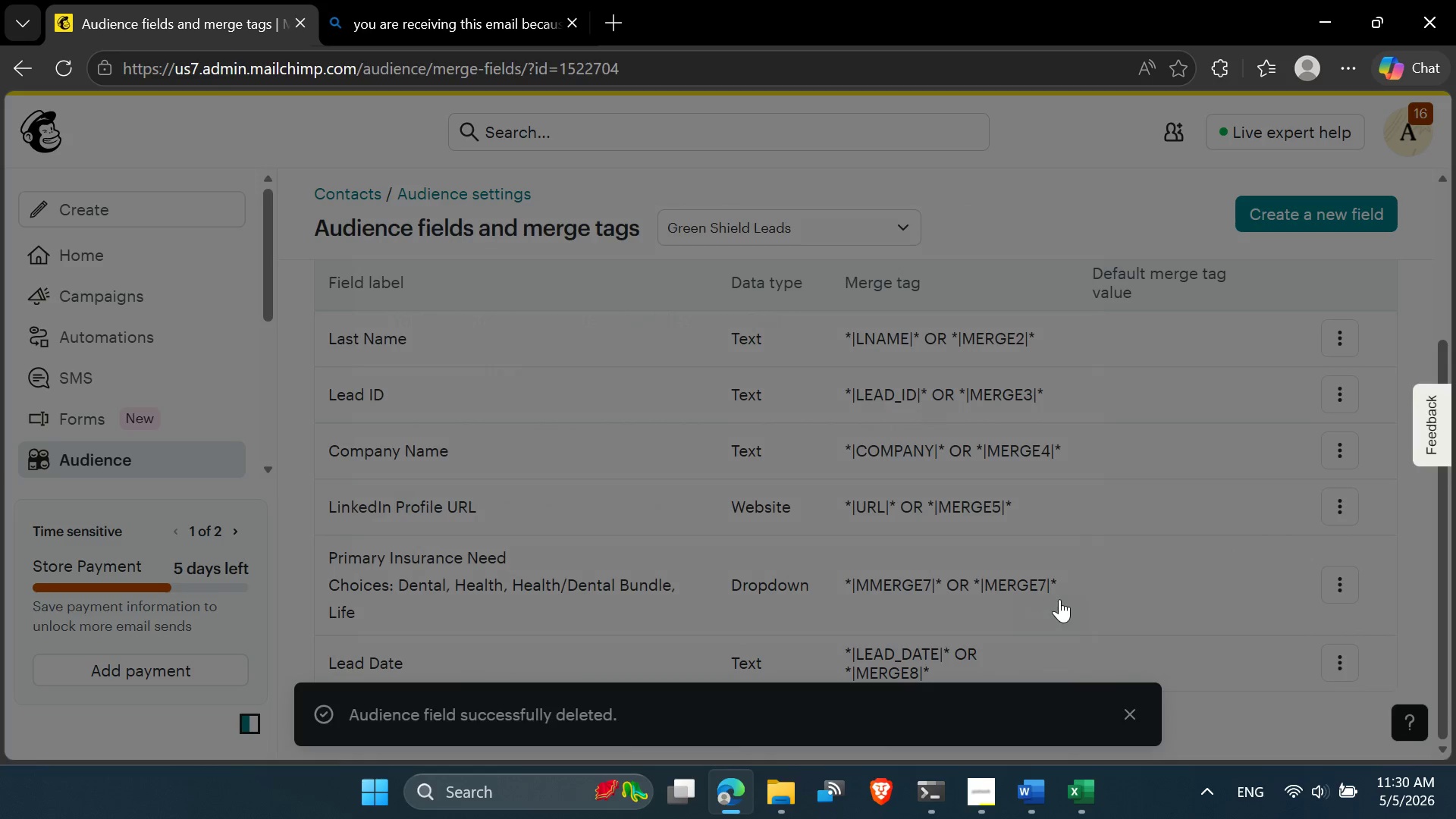 
scroll: coordinate [1007, 527], scroll_direction: up, amount: 1.0
 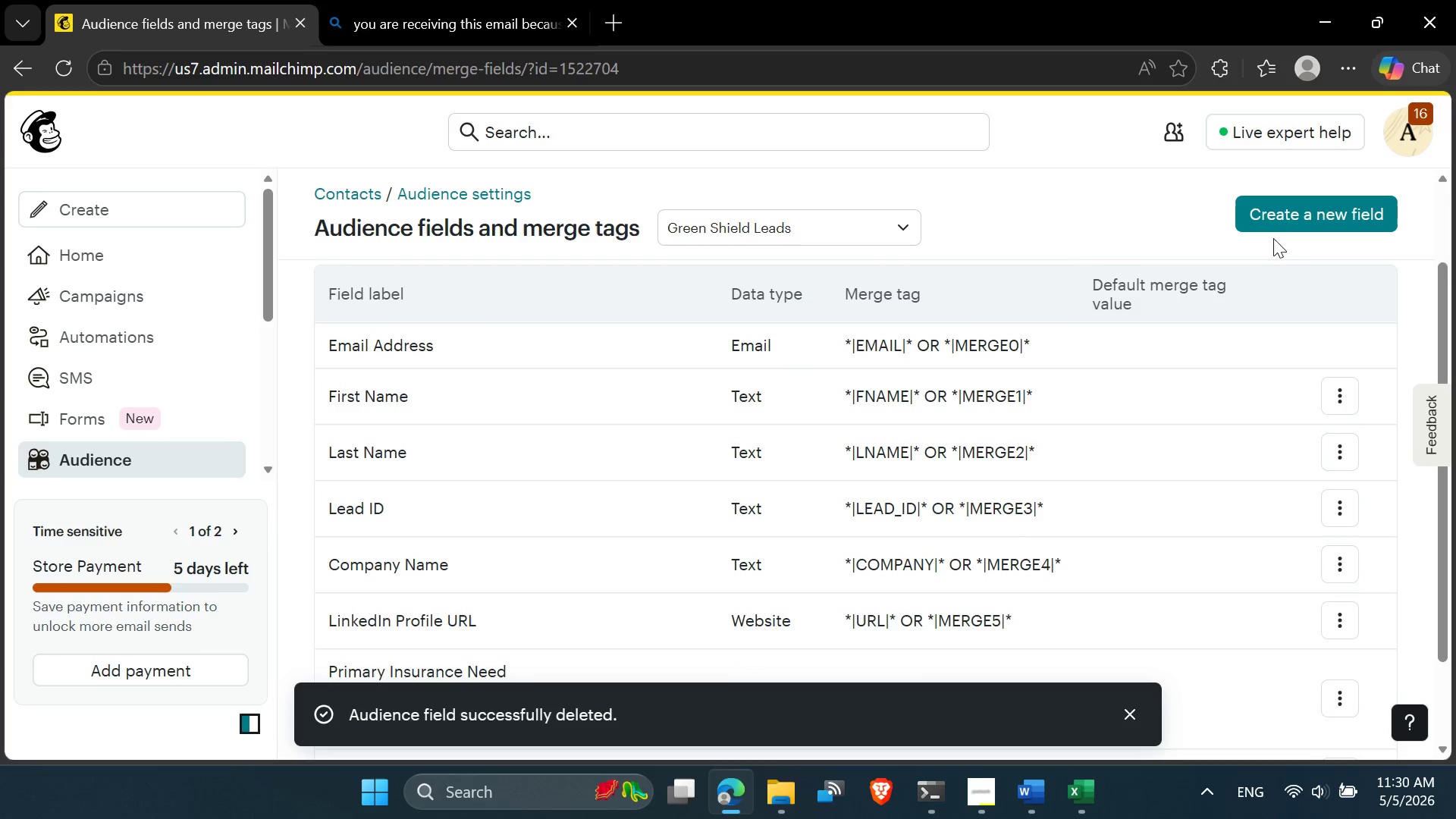 
left_click([1277, 215])
 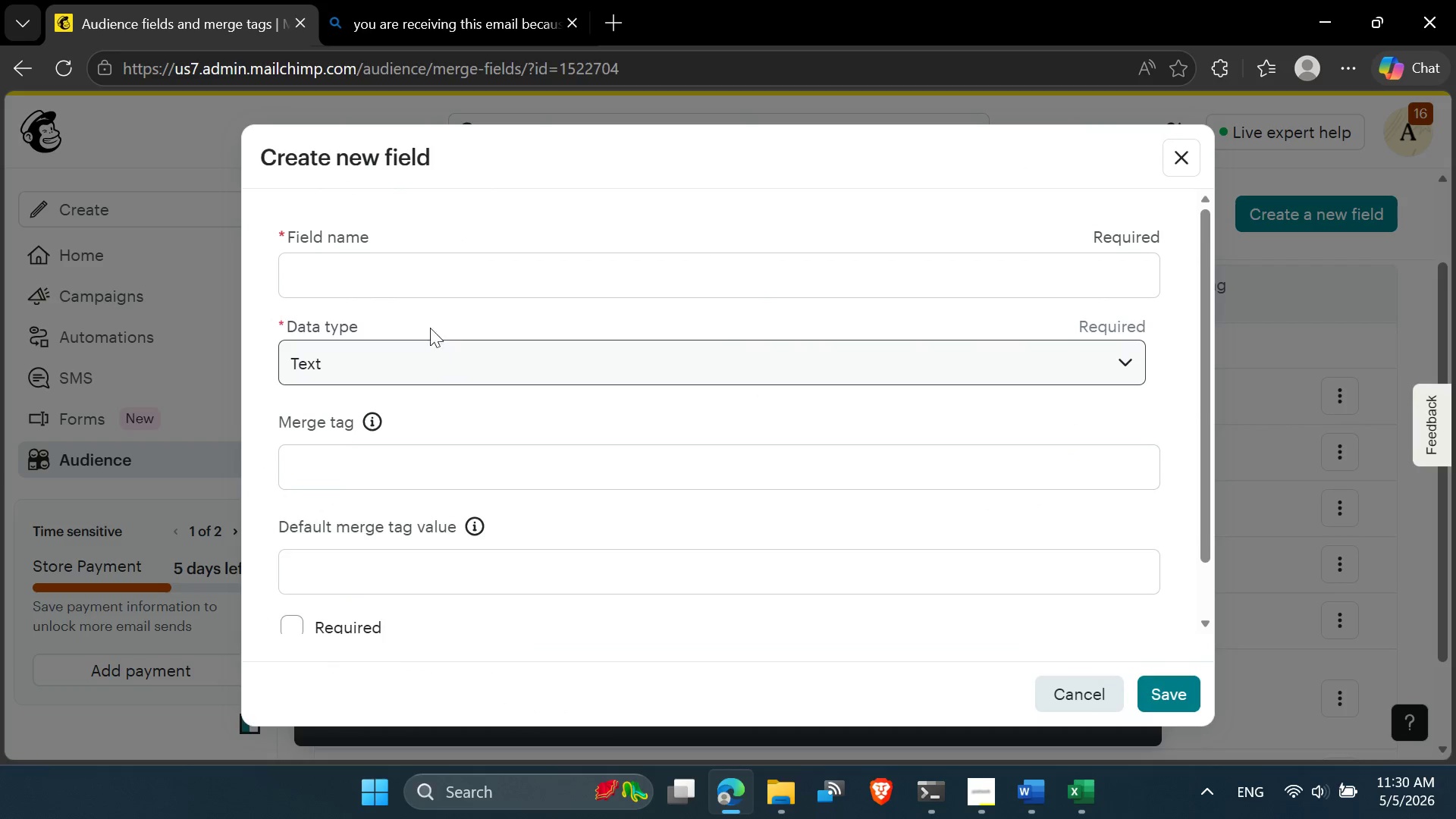 
left_click([406, 280])
 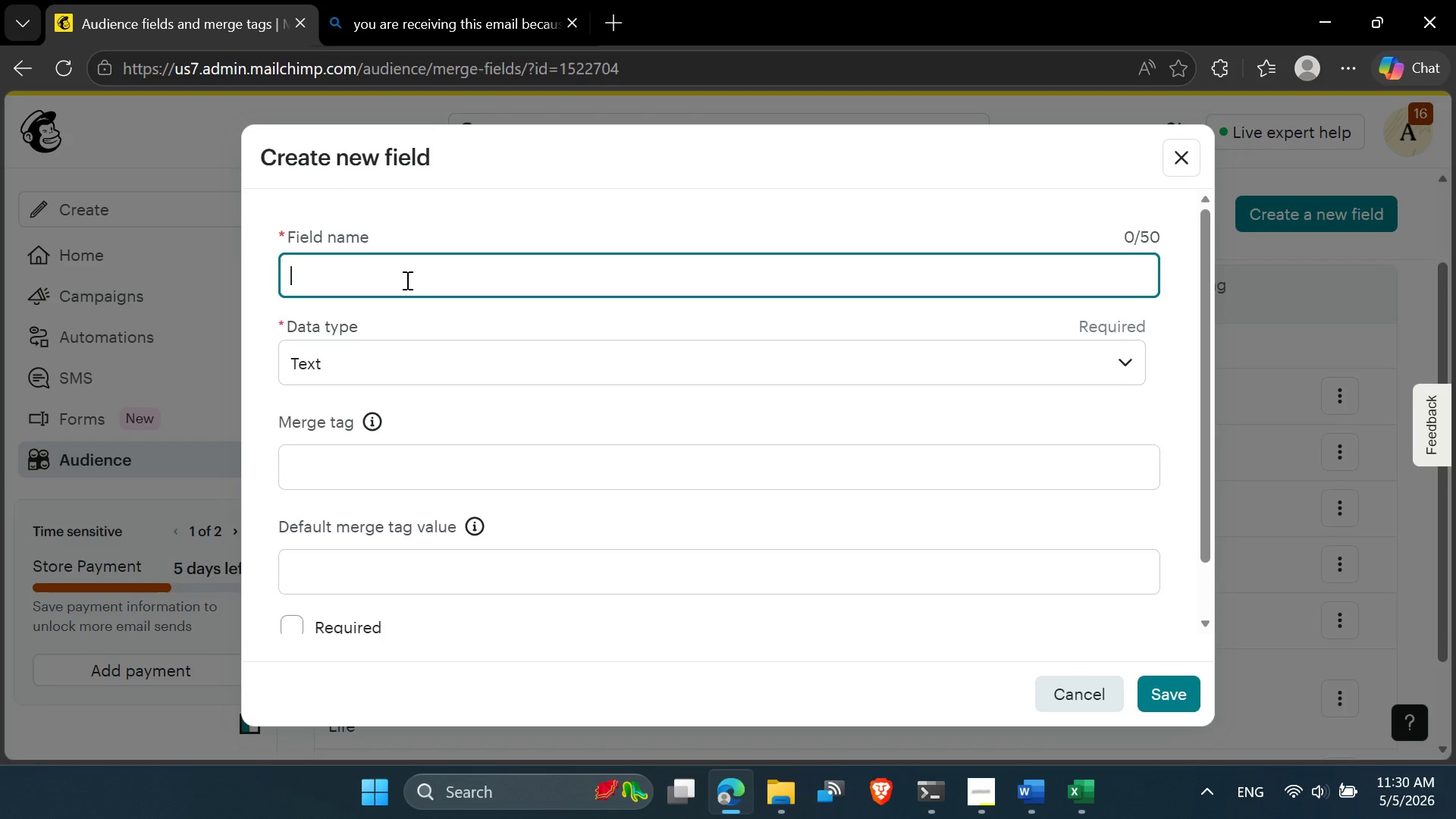 
type(Industry )
 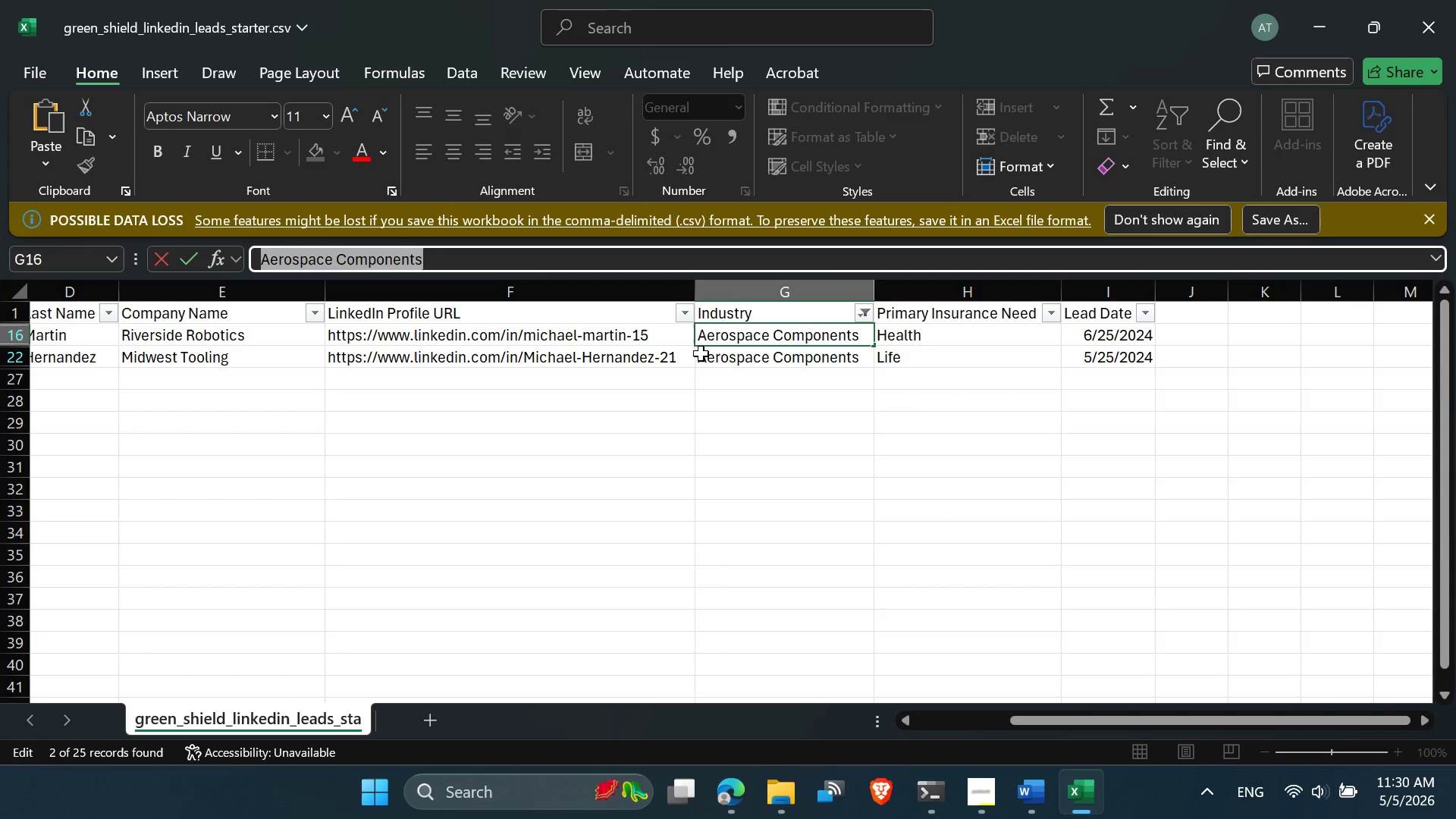 
left_click([773, 312])
 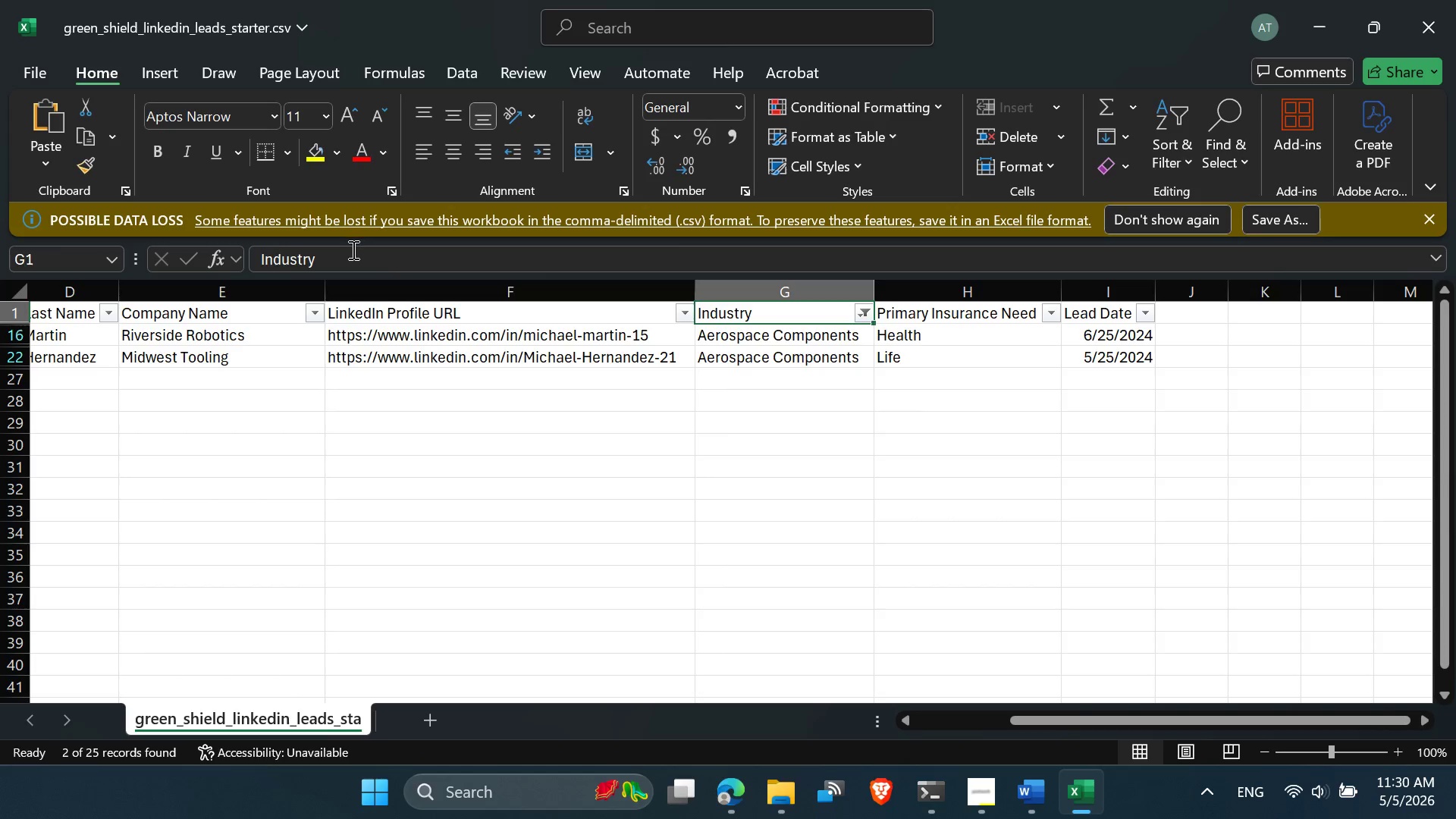 
left_click_drag(start_coordinate=[350, 252], to_coordinate=[238, 256])
 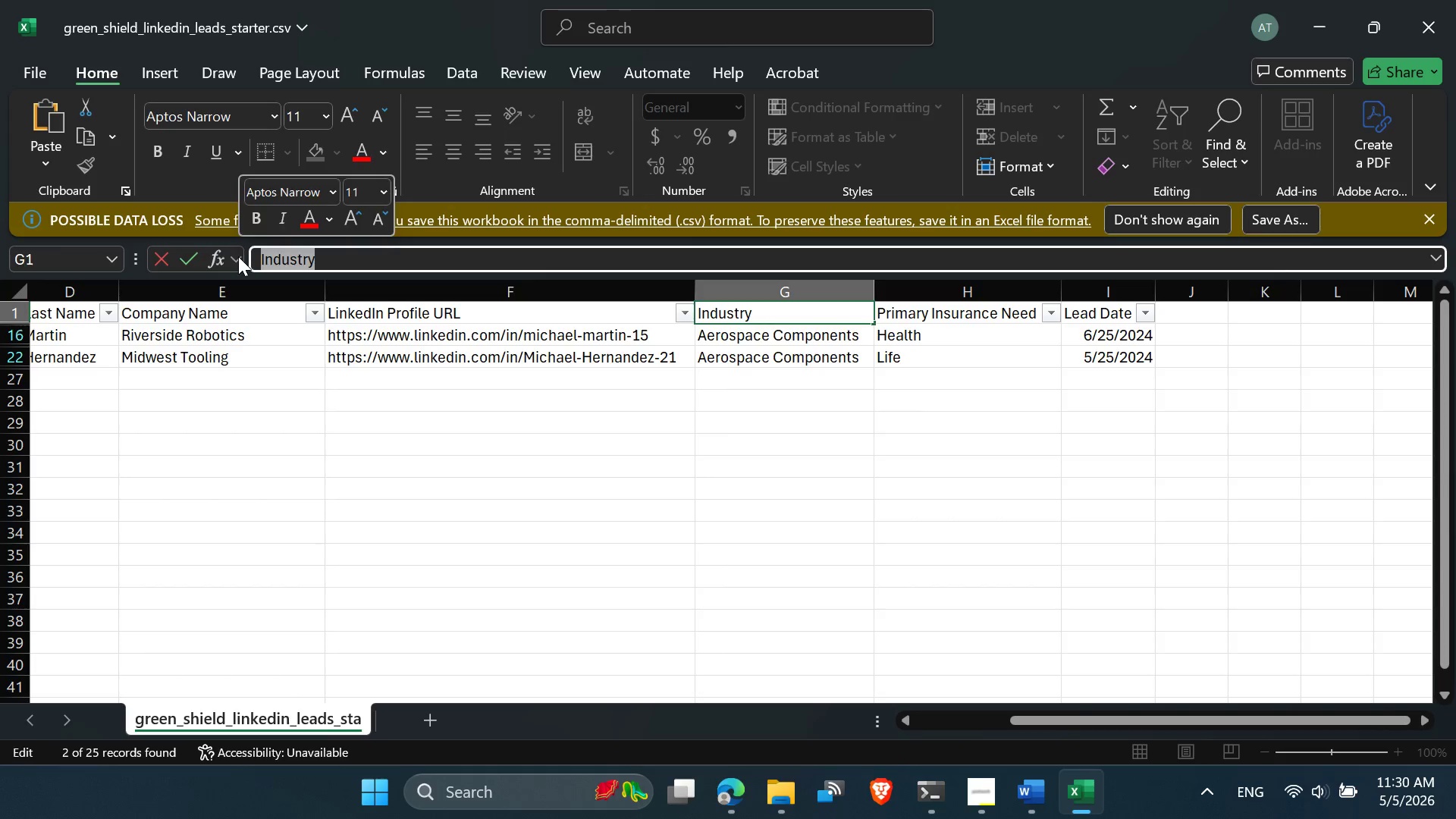 
key(Control+C)
 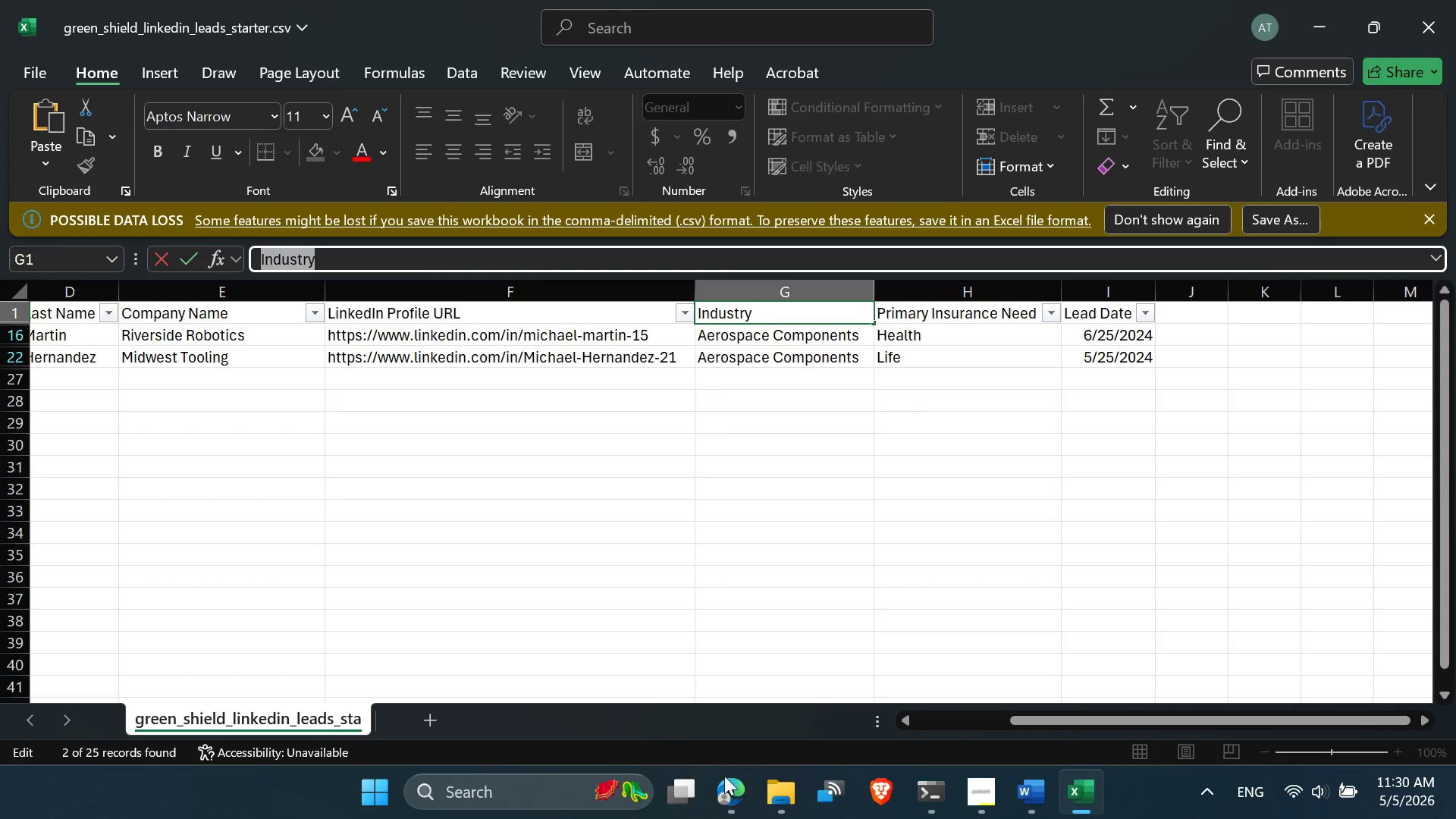 
left_click([733, 788])
 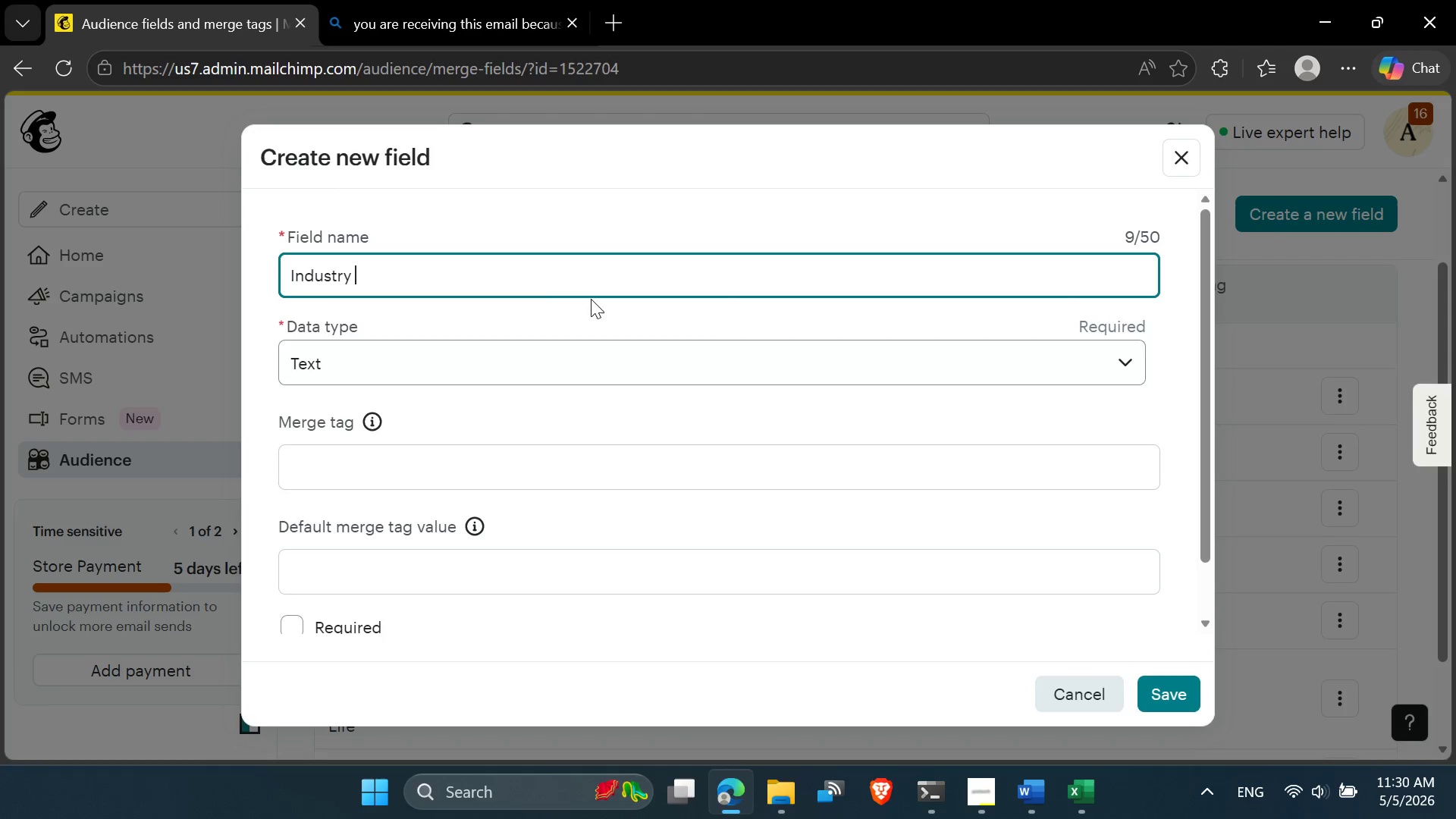 
key(Control+A)
 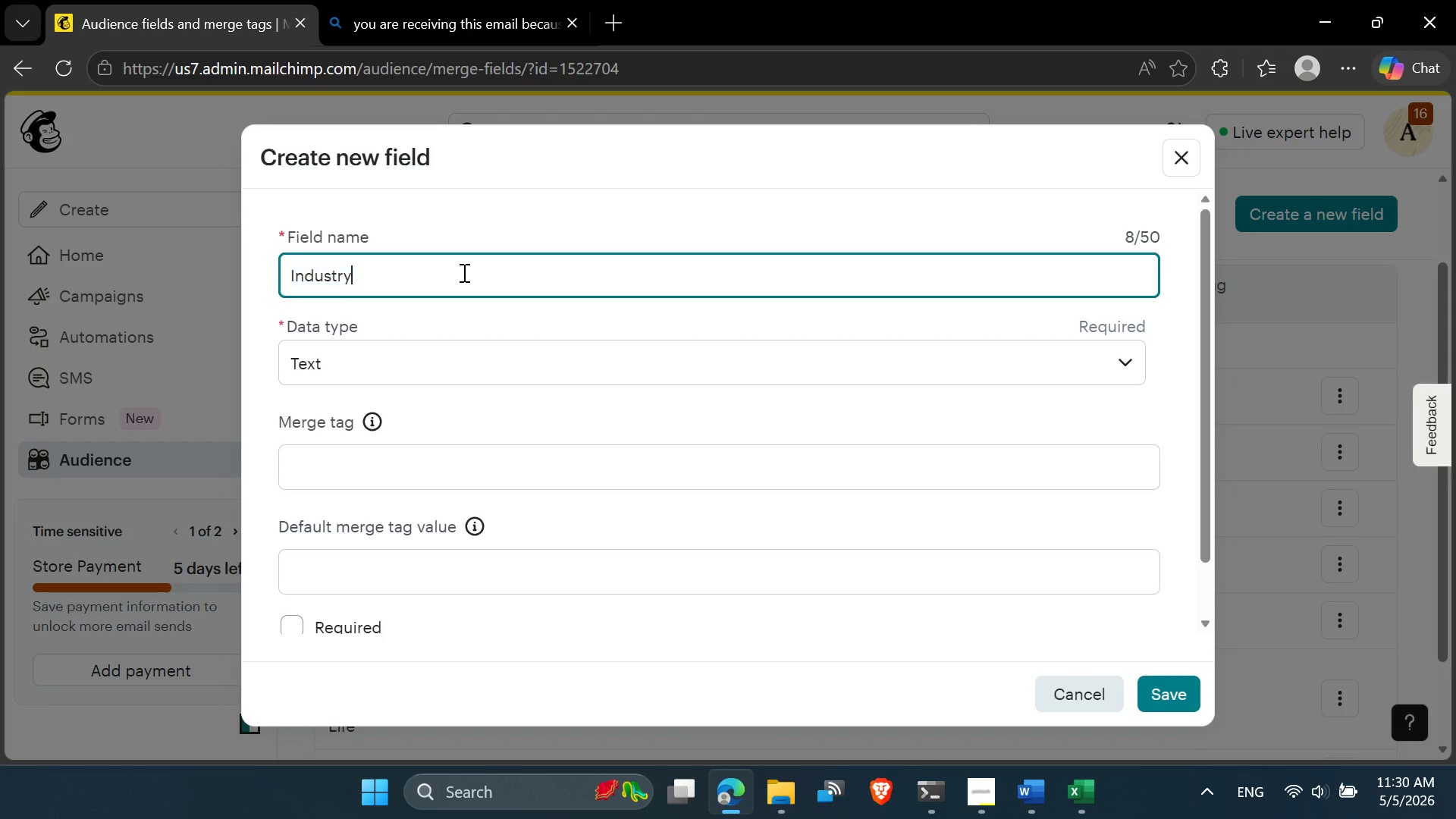 
key(Control+V)
 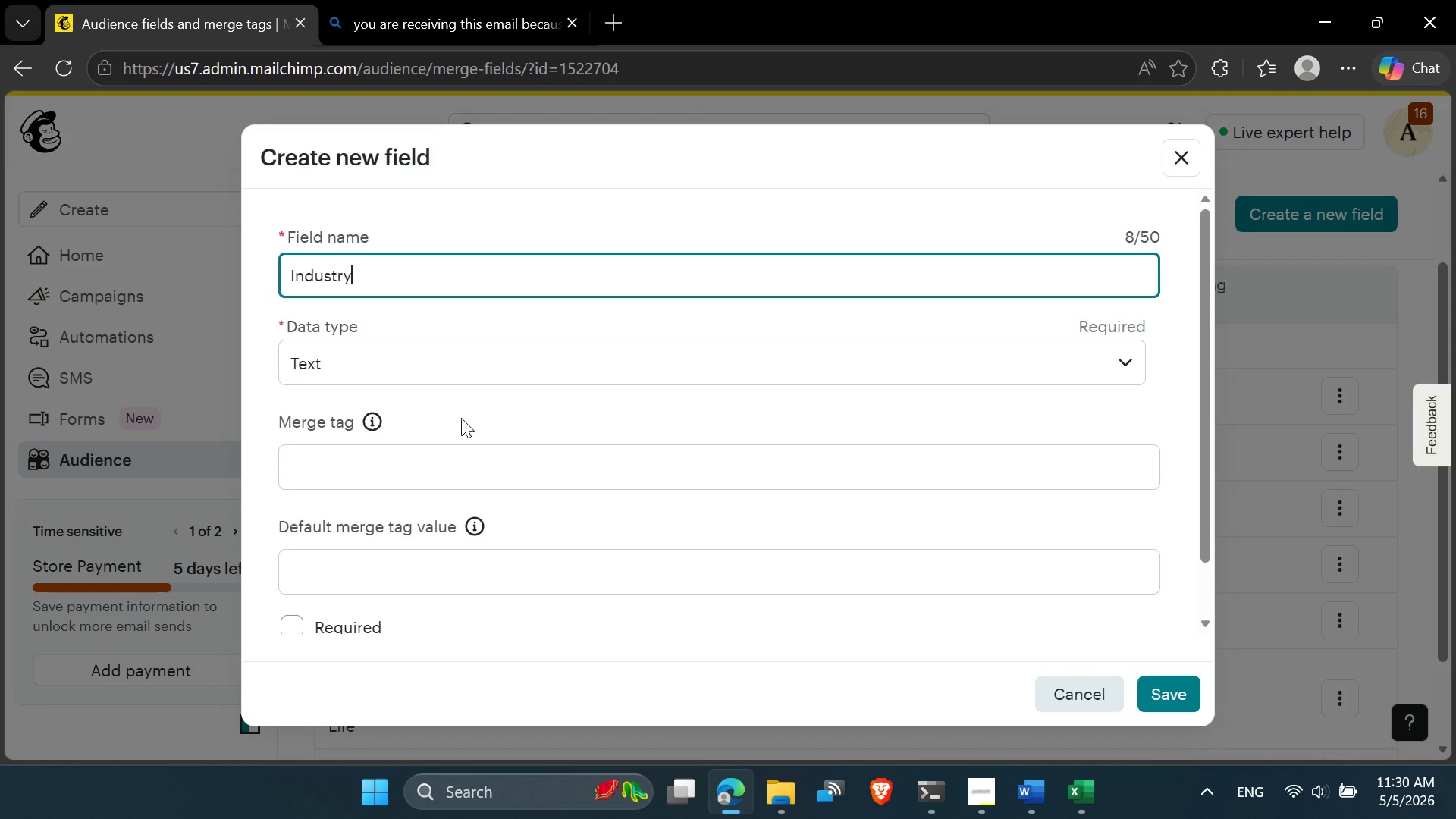 
left_click([450, 453])
 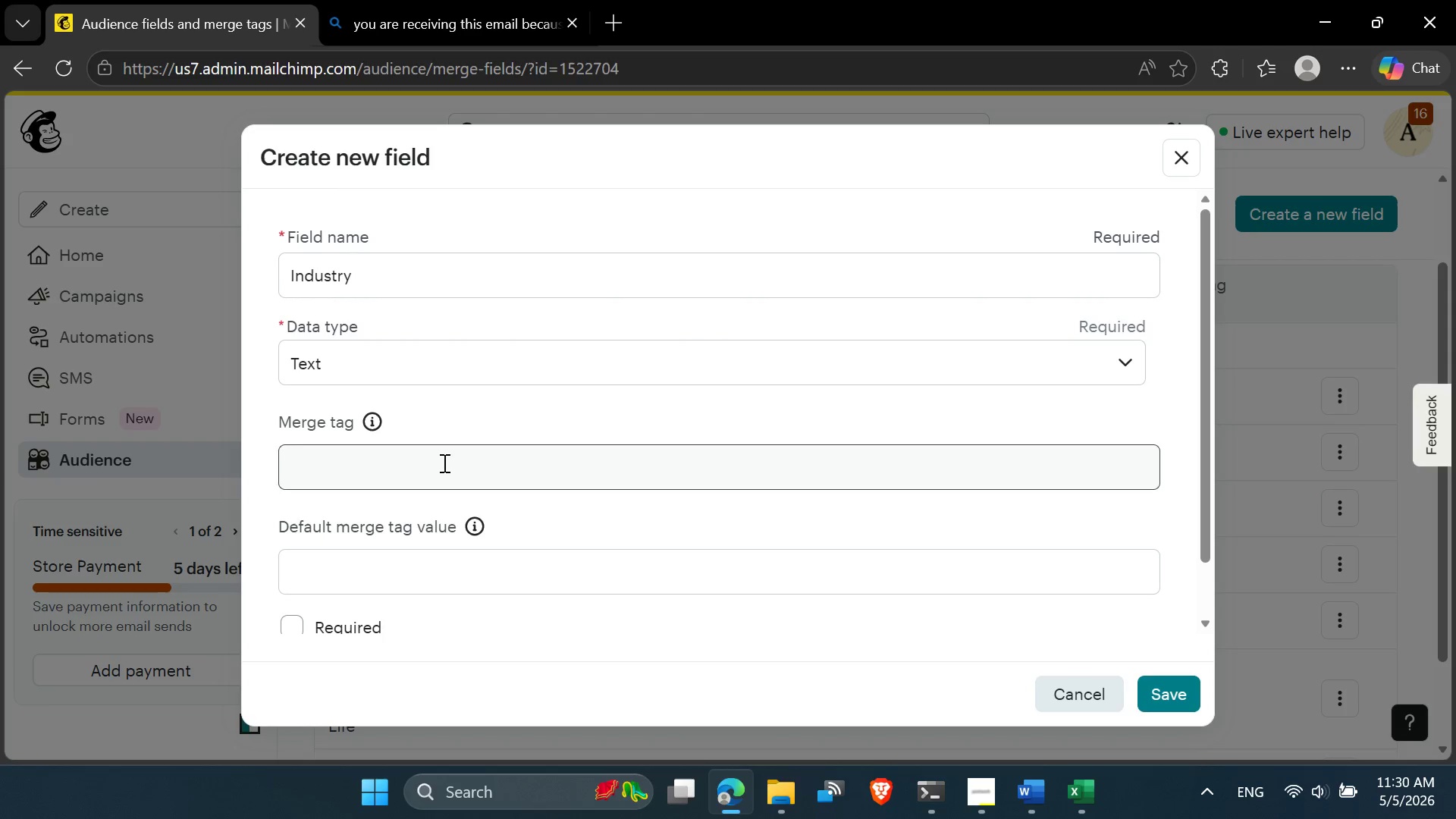 
left_click([441, 469])
 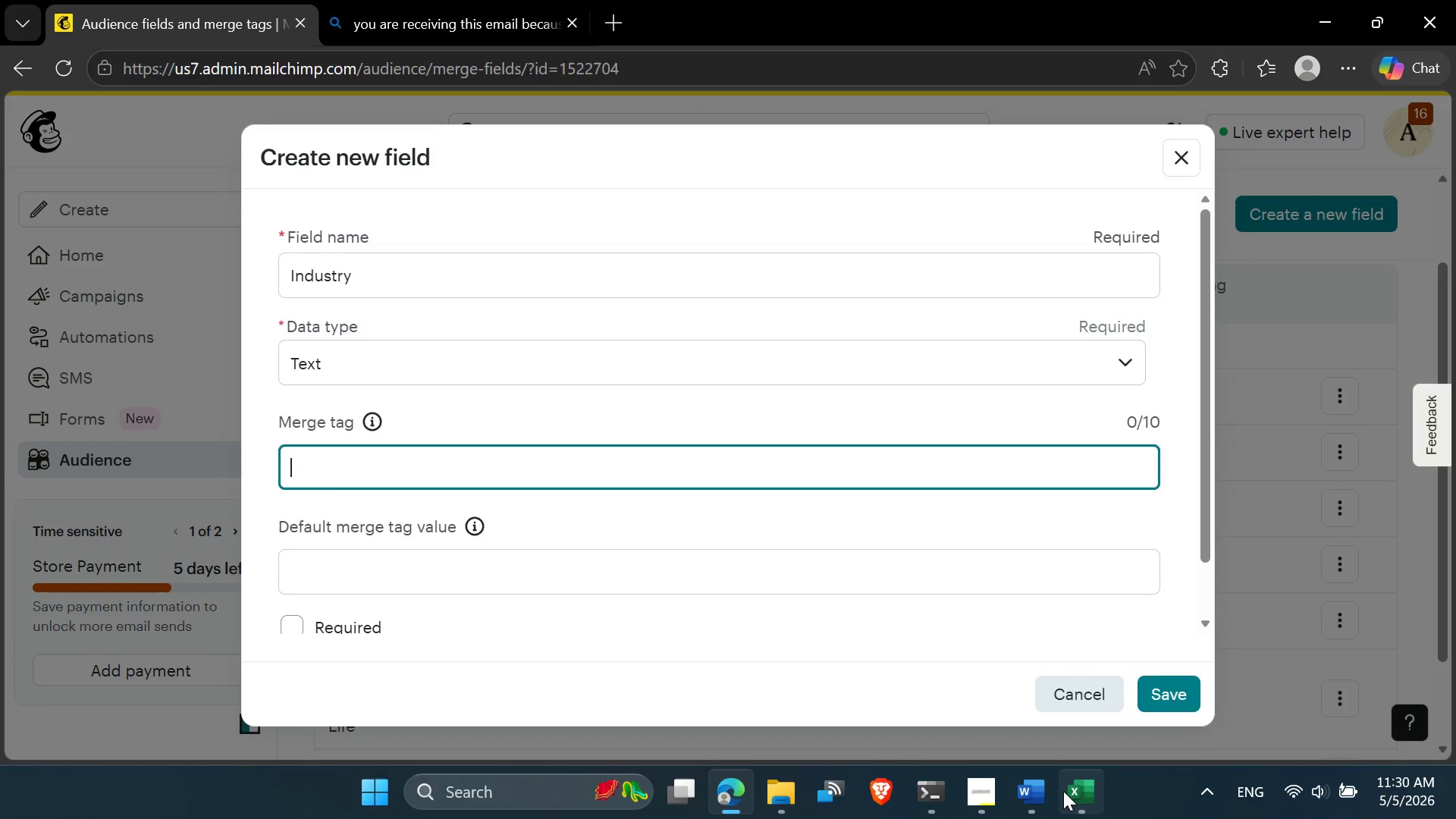 
left_click([1065, 797])
 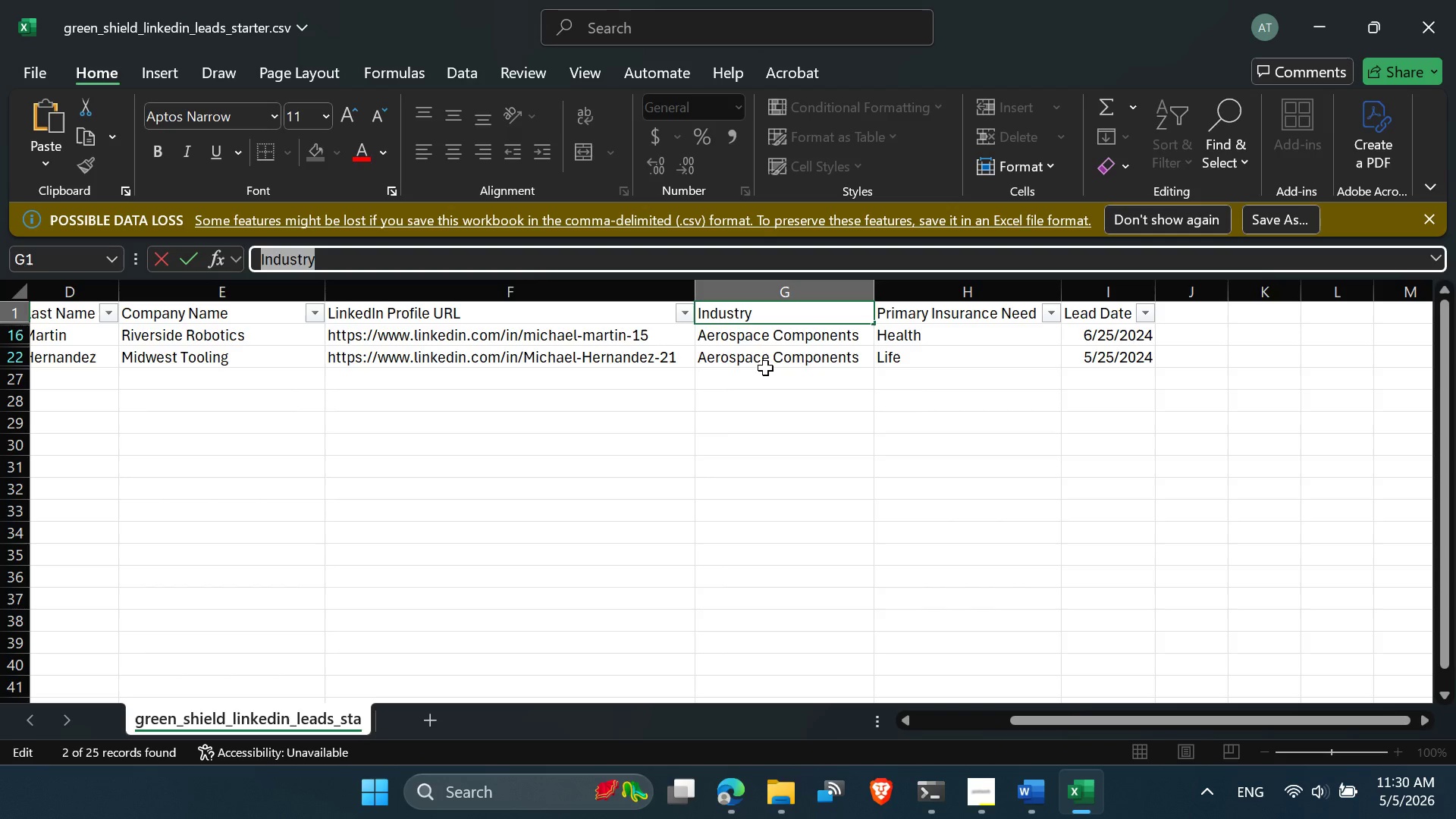 
left_click([748, 328])
 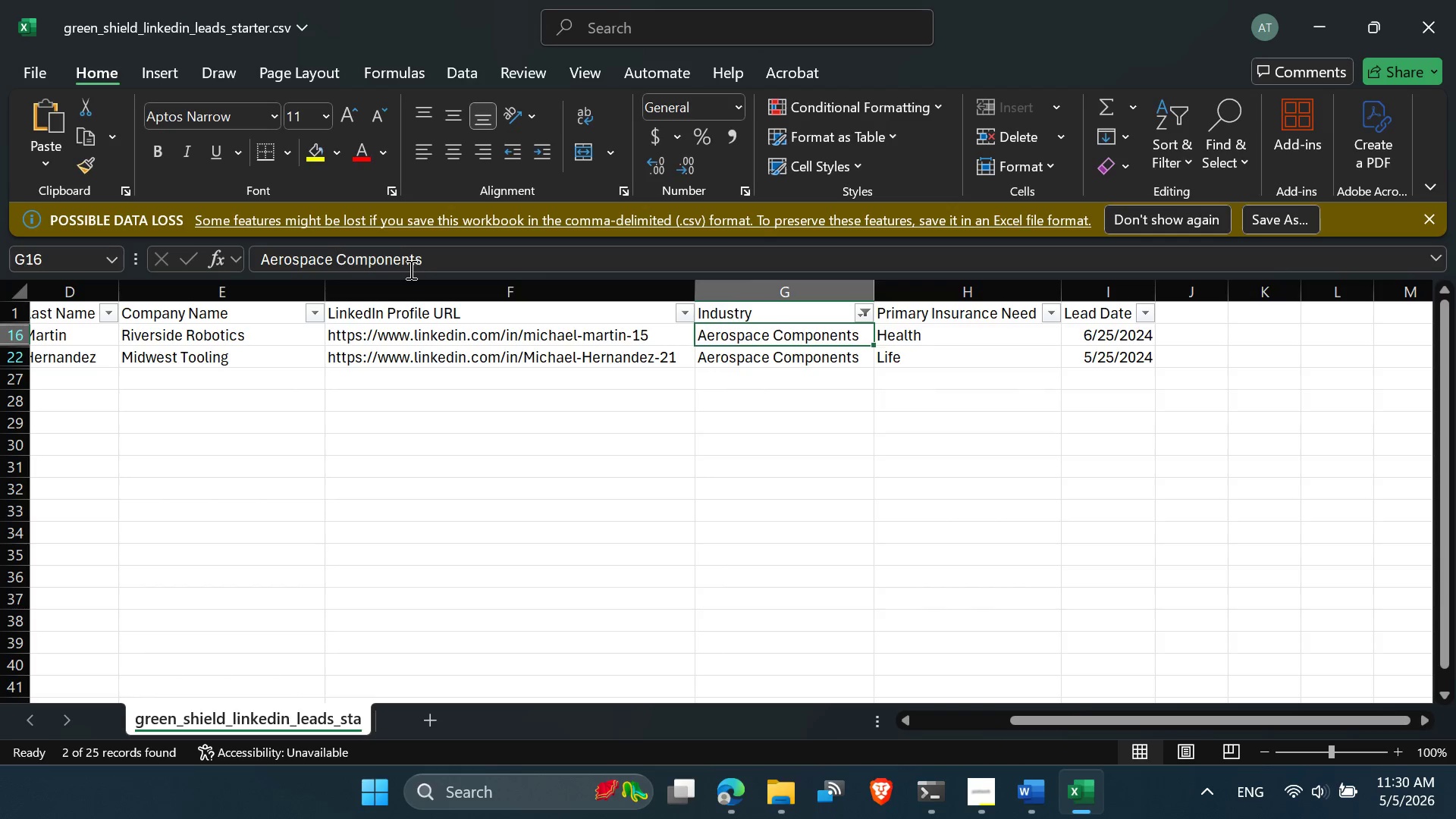 
left_click([438, 254])
 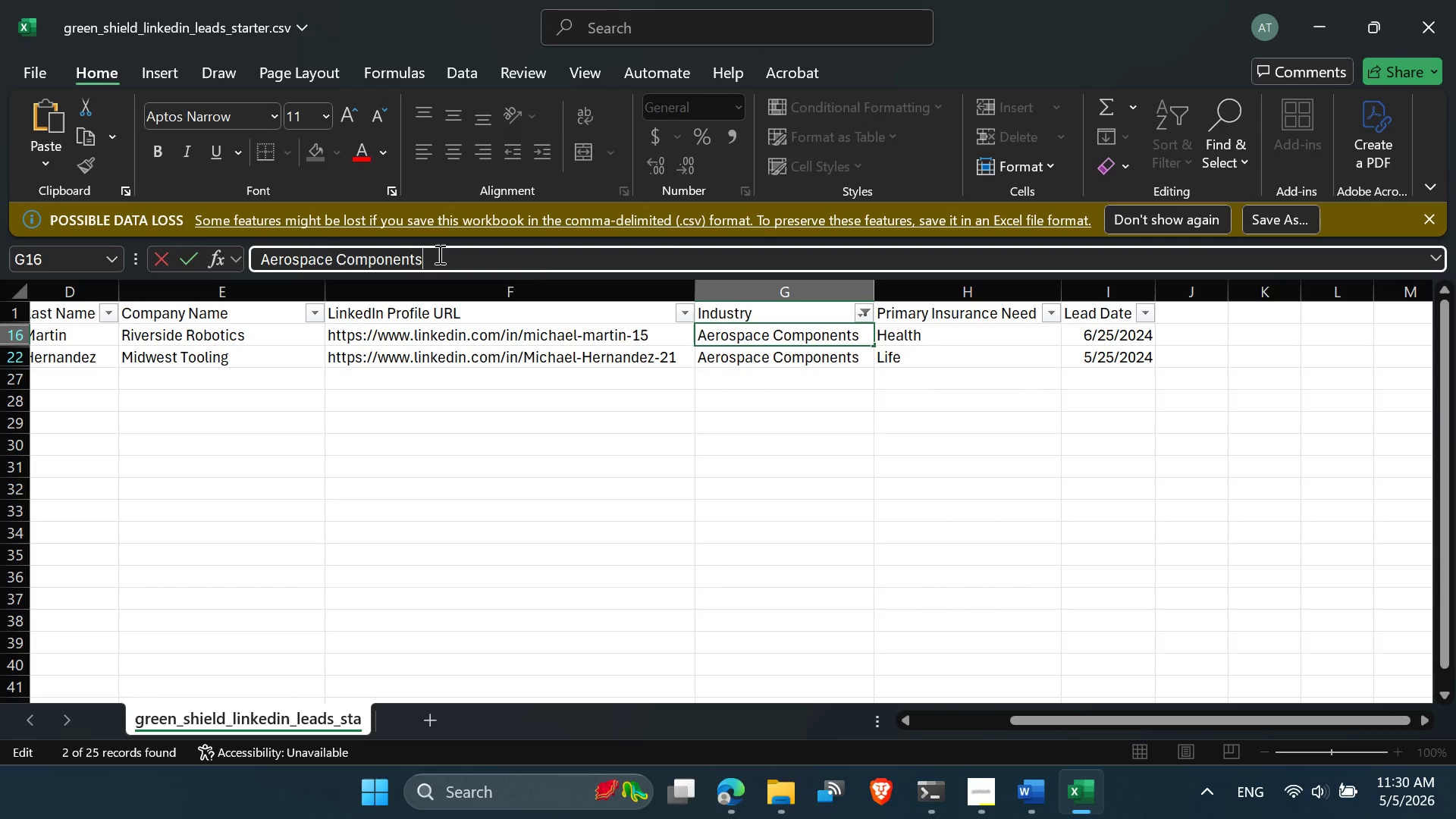 
key(Control+A)
 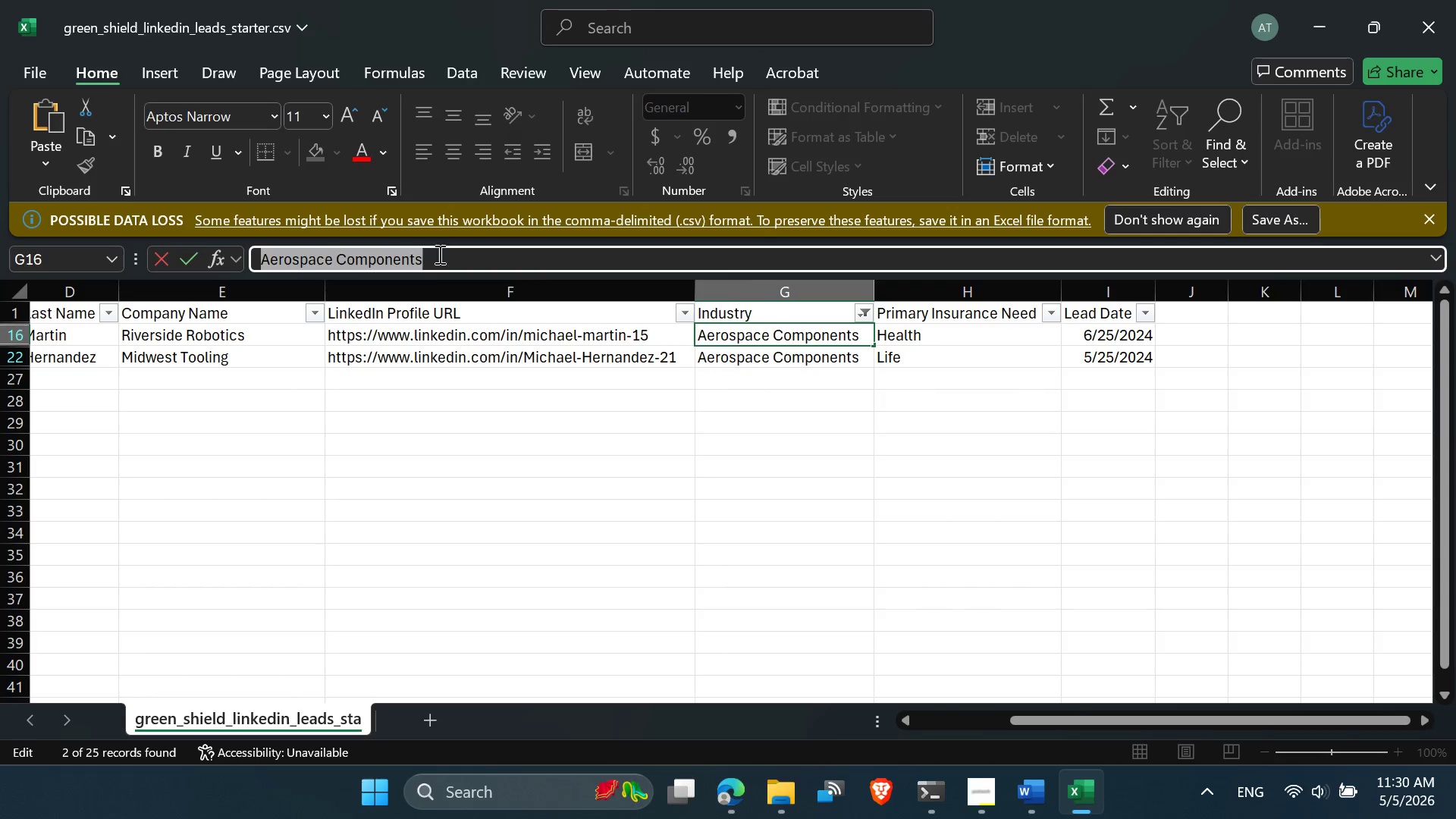 
key(Control+C)
 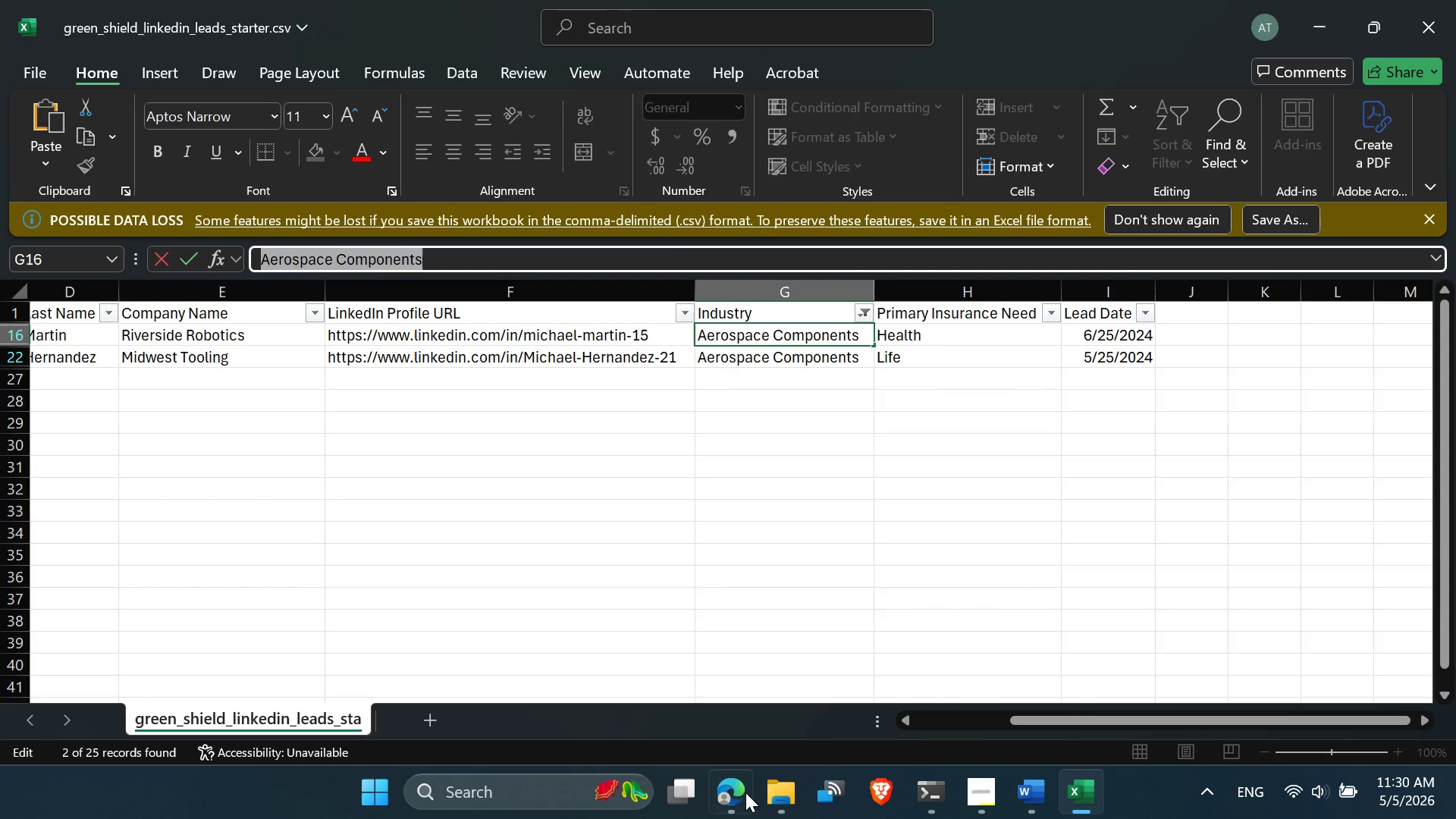 
left_click([740, 795])
 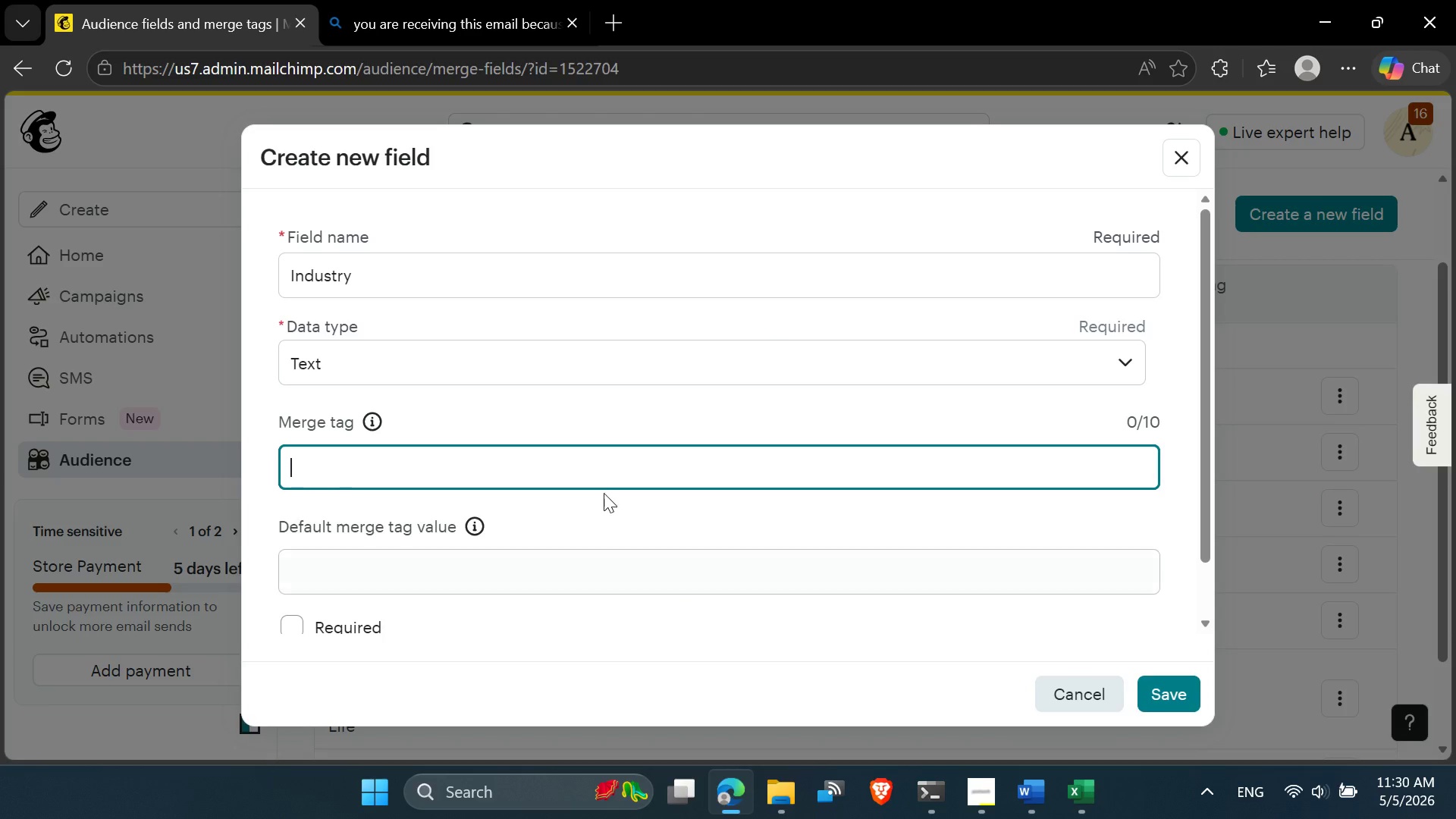 
key(Control+V)
 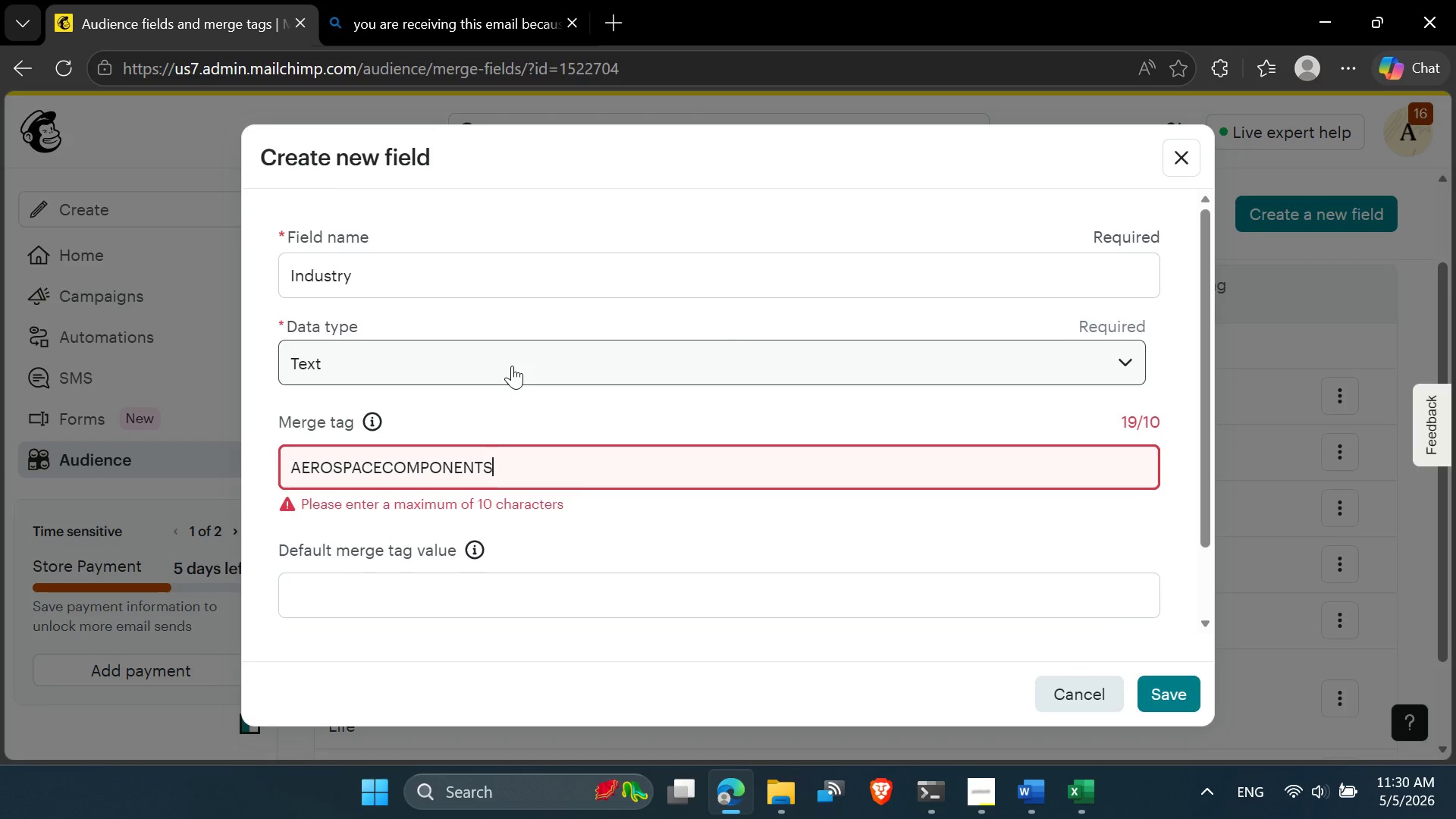 
left_click([512, 366])
 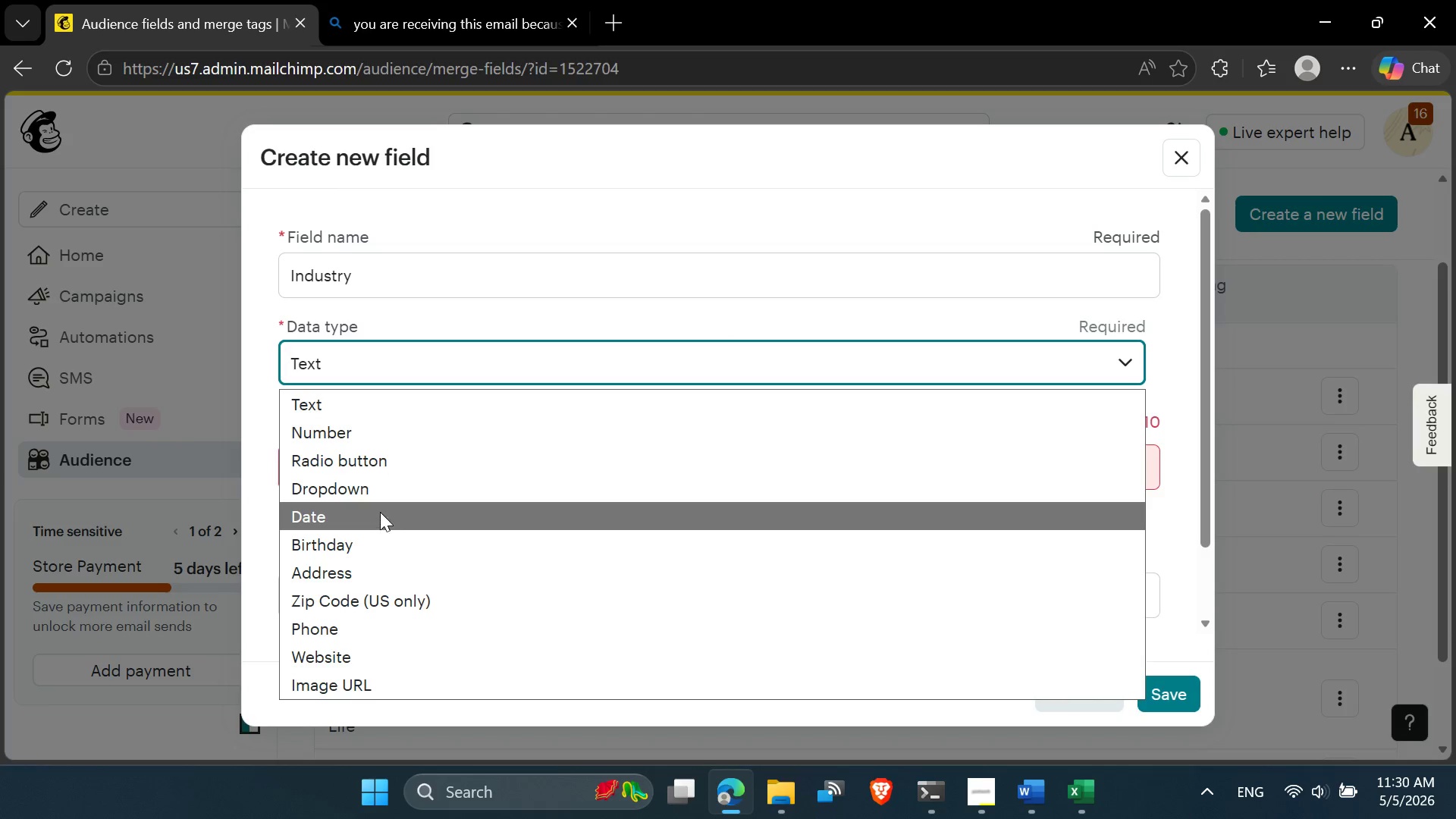 
left_click([380, 492])
 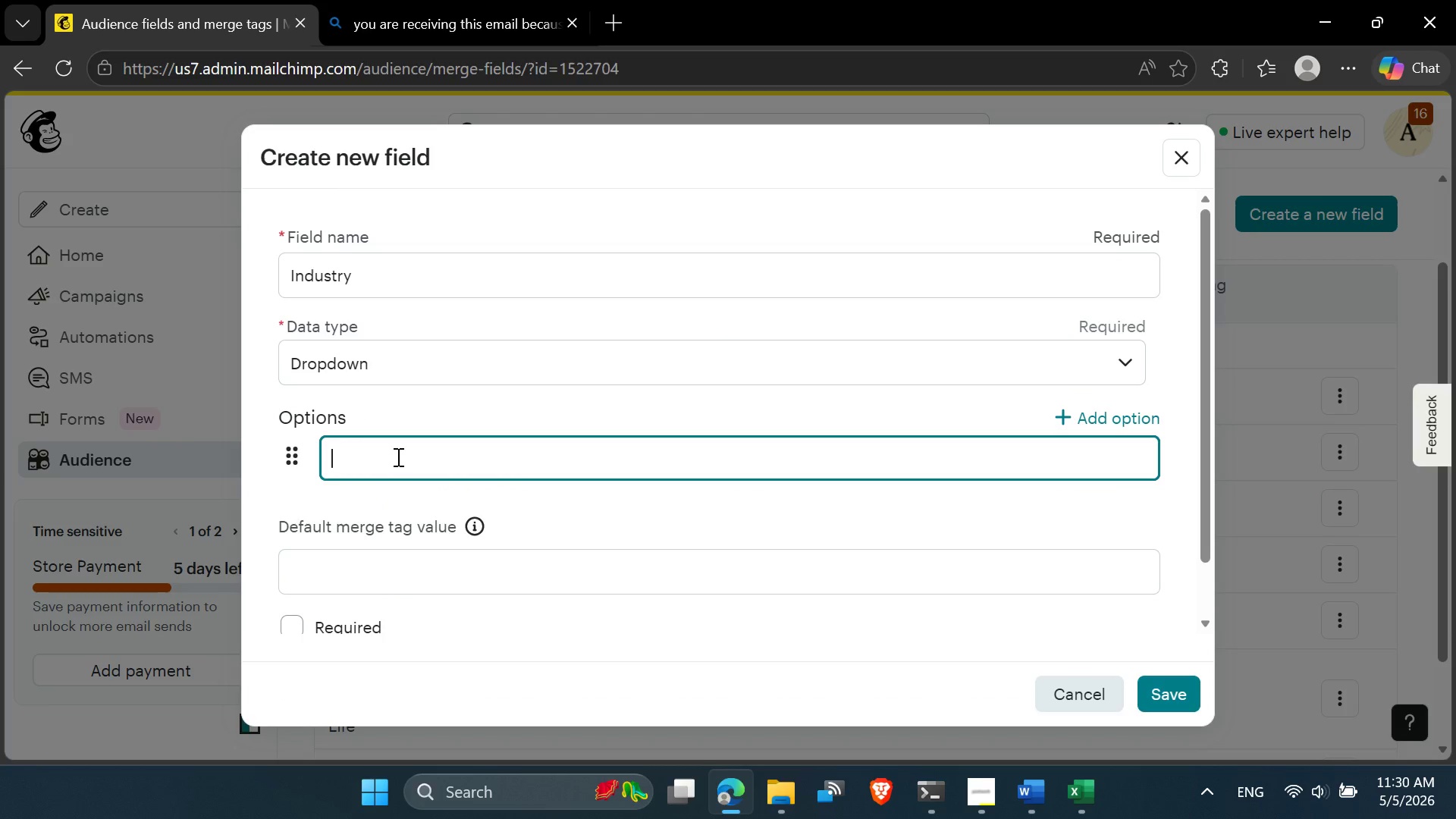 
left_click([397, 457])
 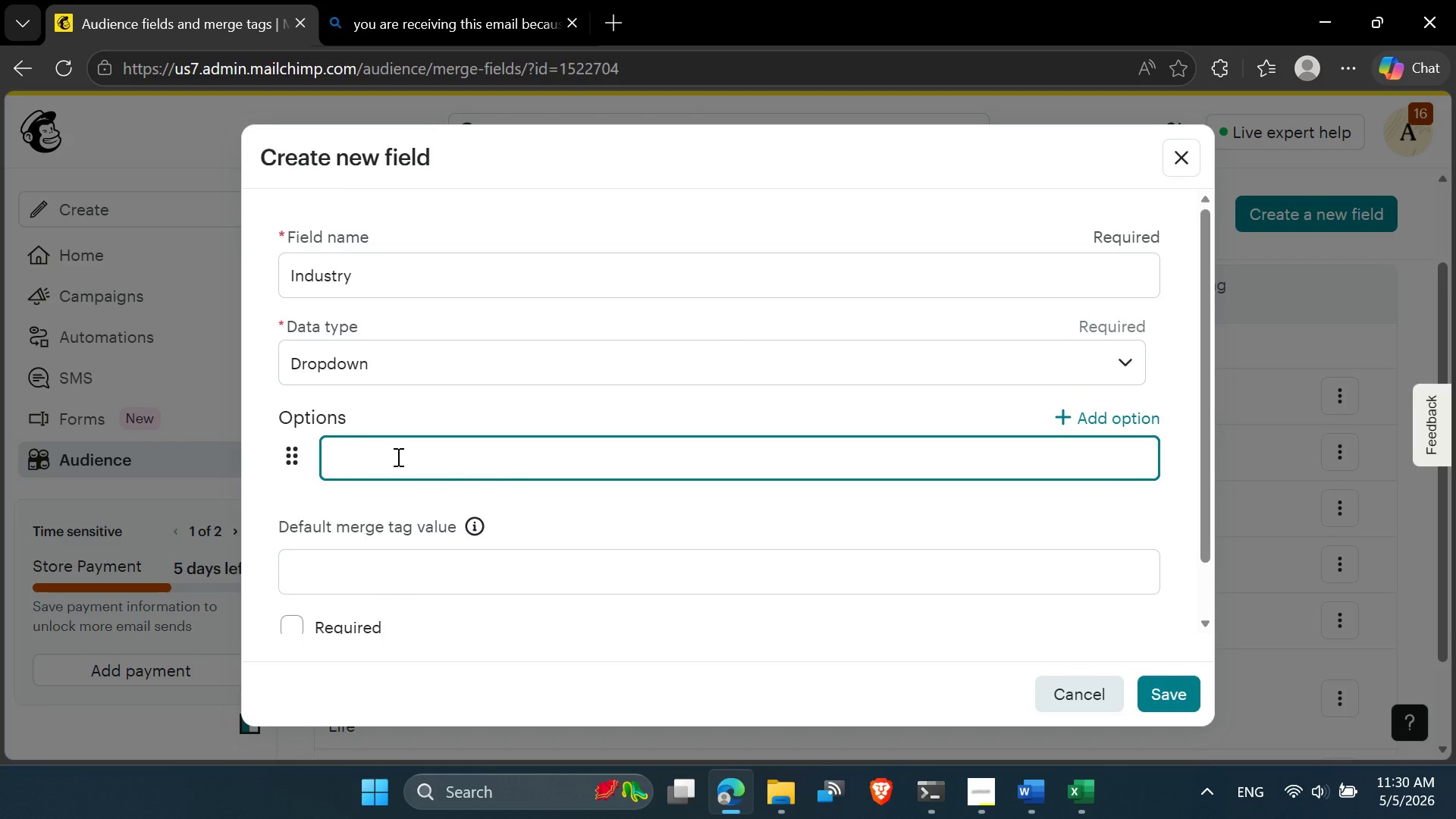 
key(Control+V)
 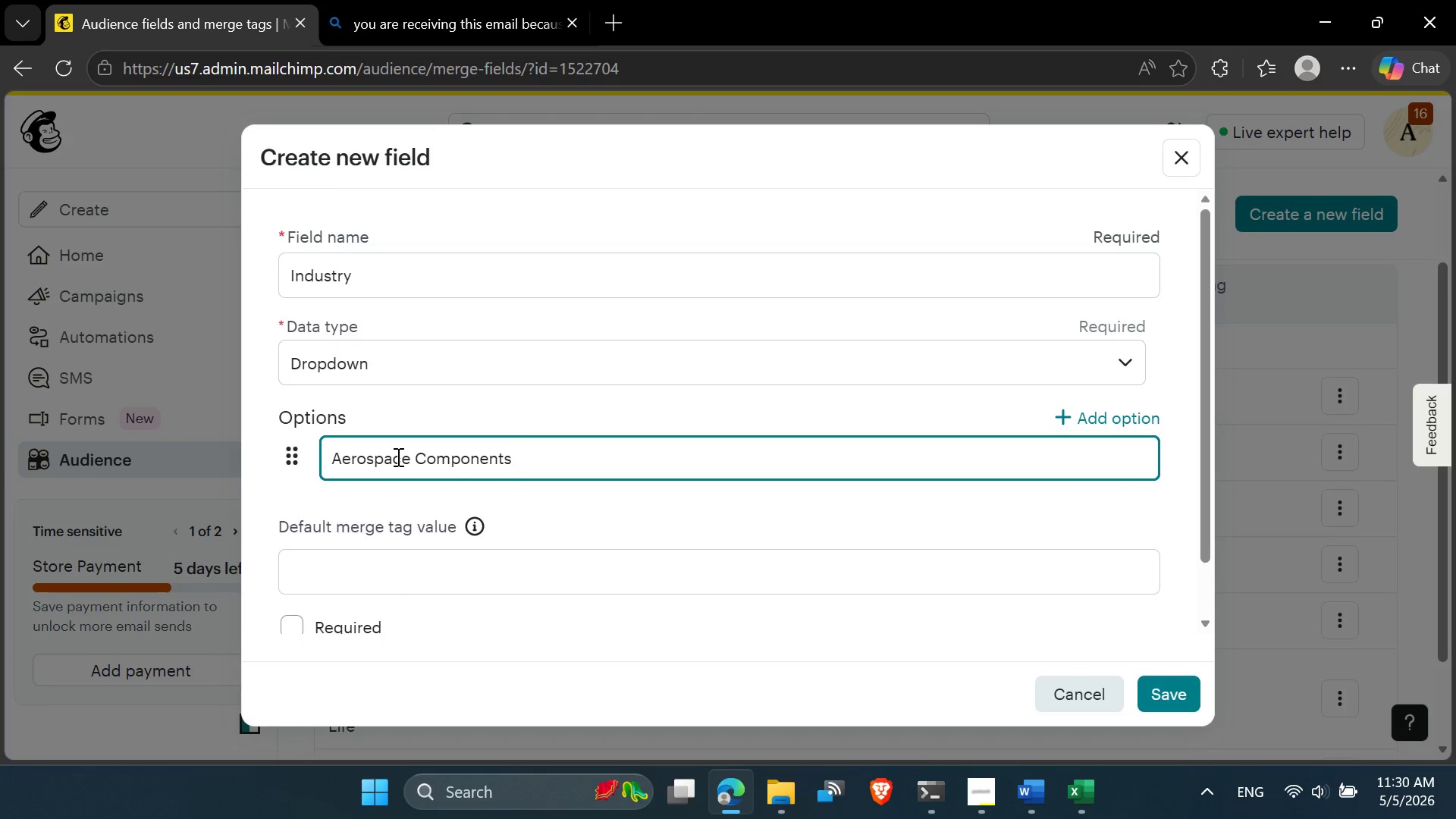 
key(Enter)
 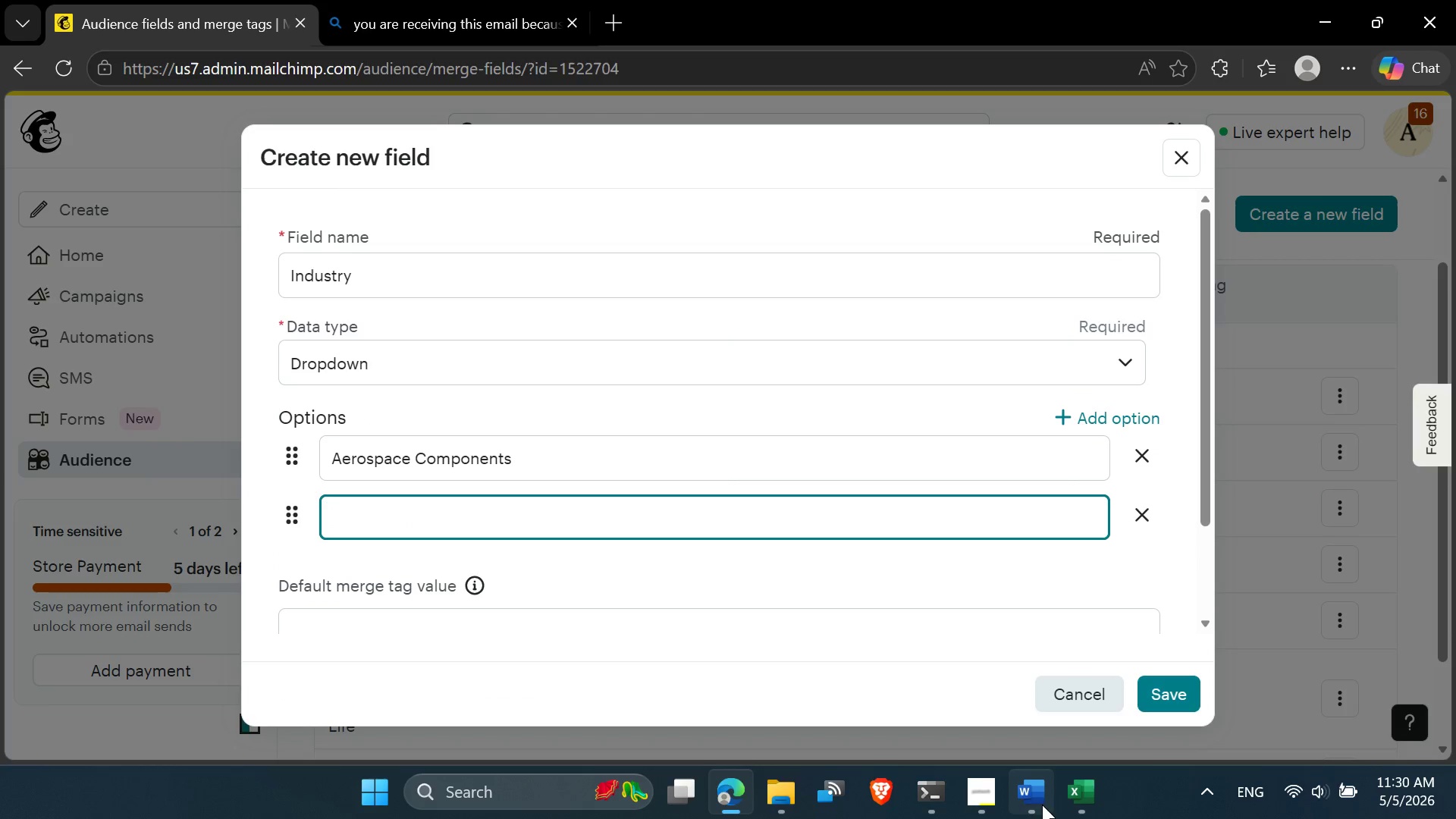 
left_click([1075, 793])
 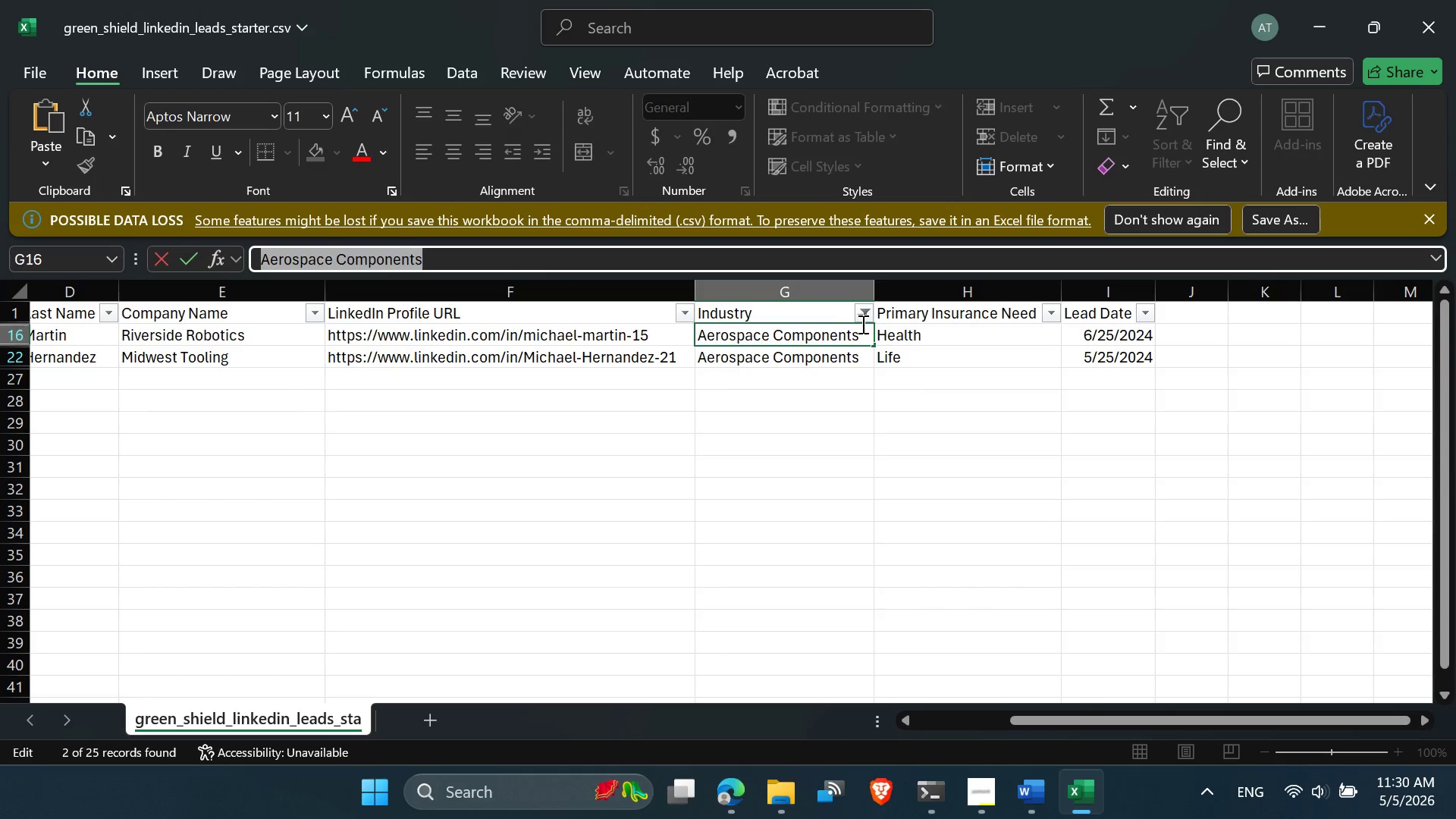 
left_click([863, 313])
 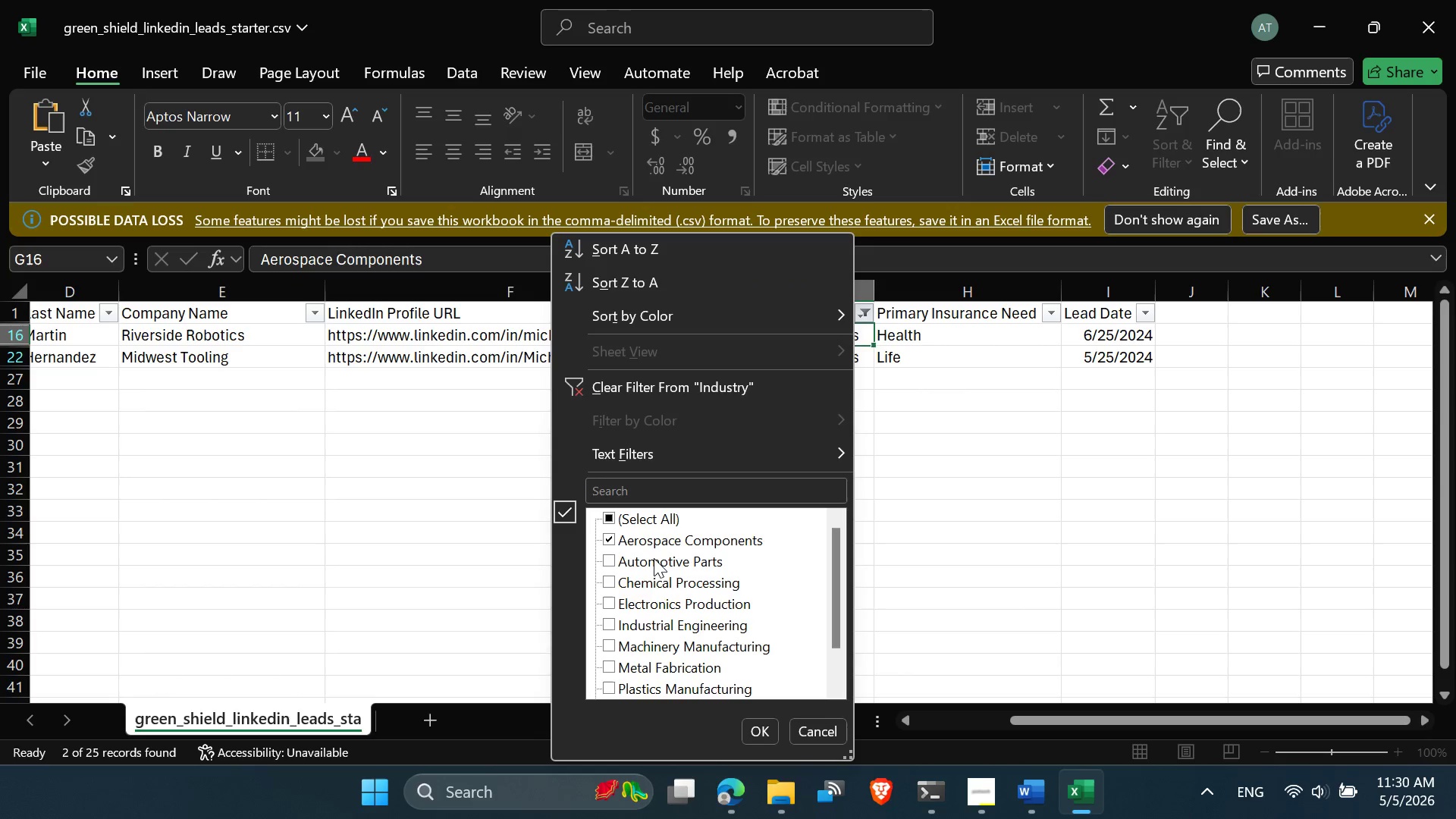 
left_click([651, 561])
 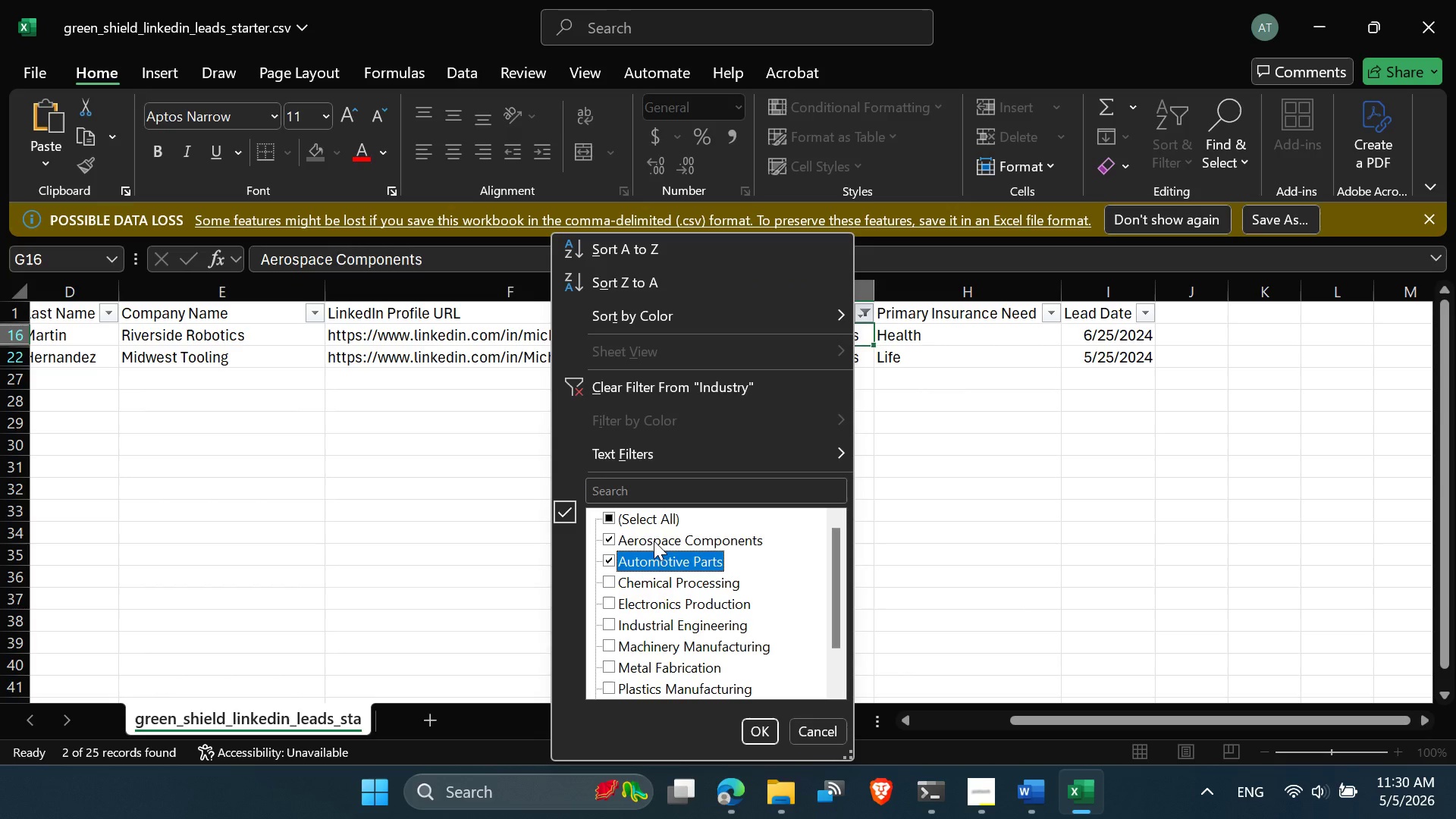 
left_click([654, 541])
 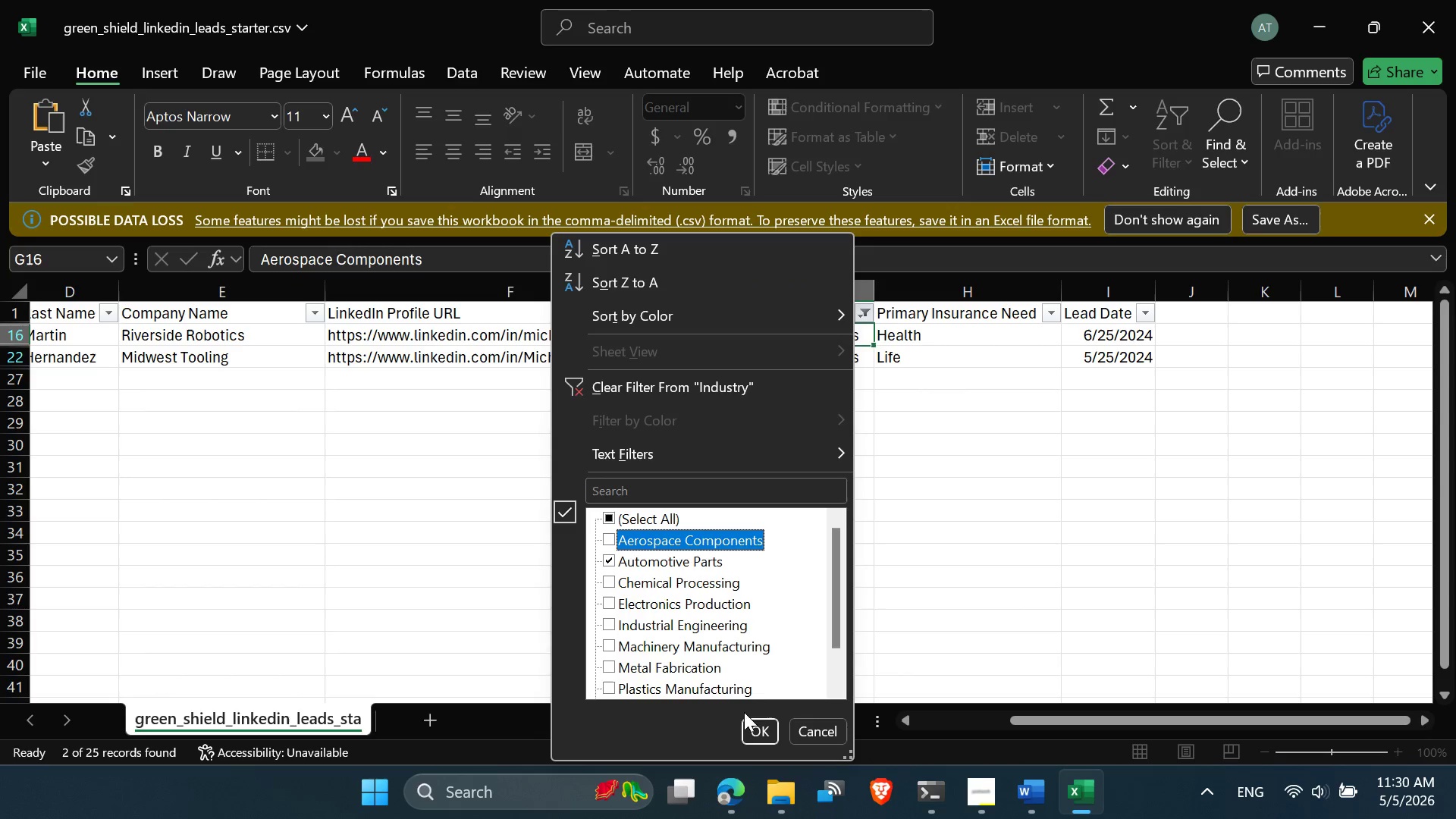 
left_click([758, 730])
 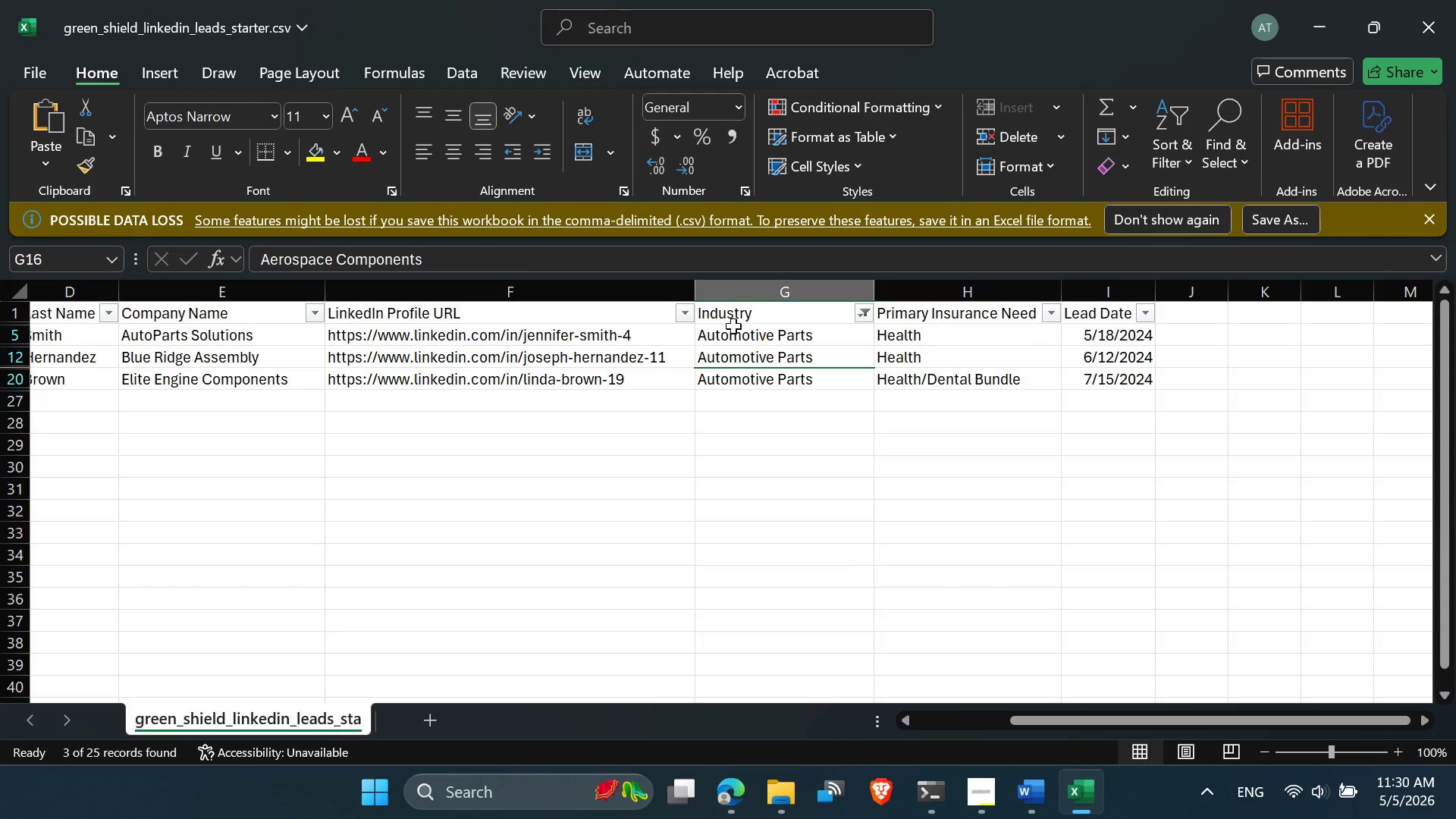 
left_click([739, 340])
 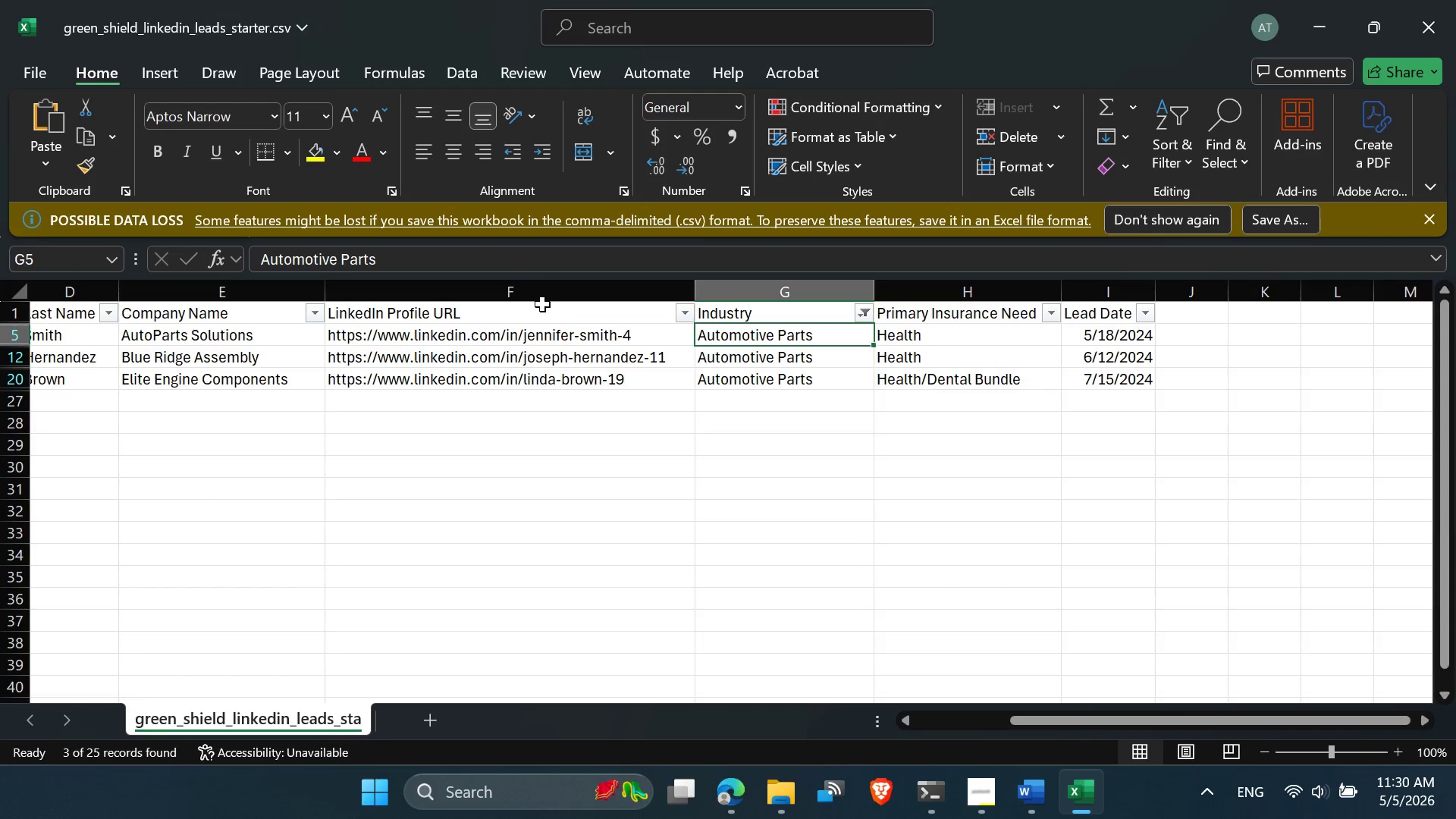 
left_click([533, 306])
 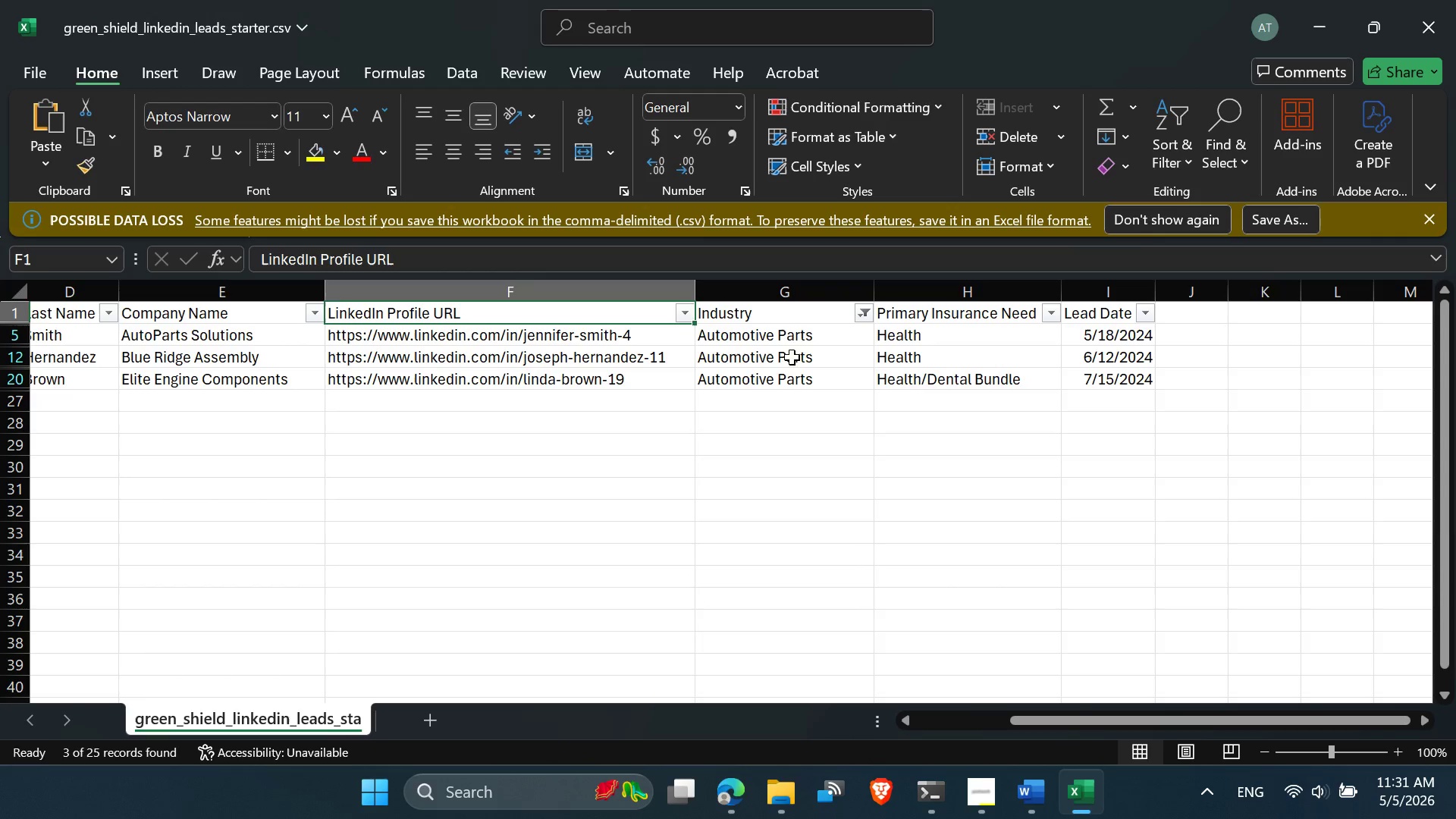 
left_click([788, 338])
 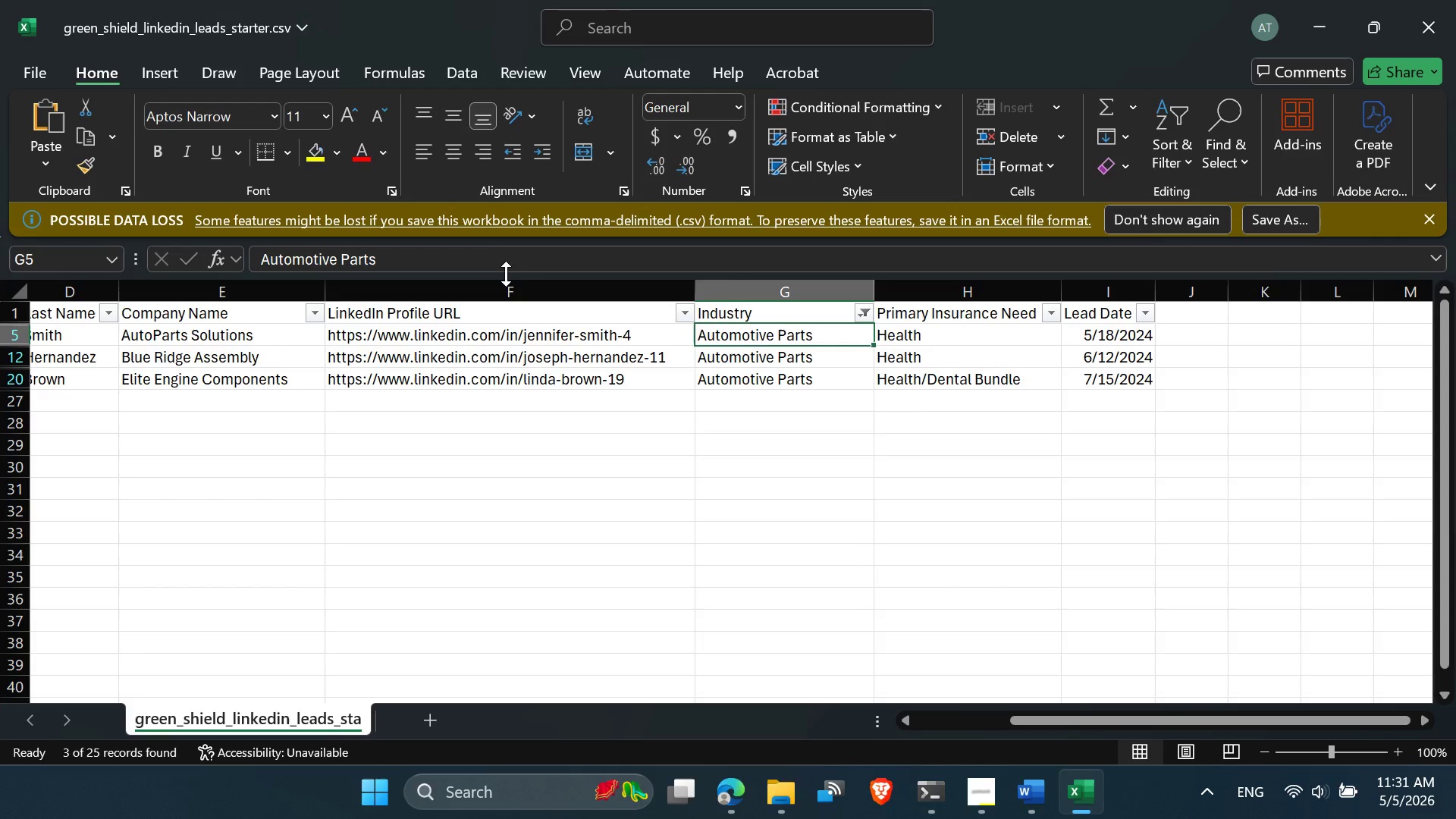 
left_click([503, 261])
 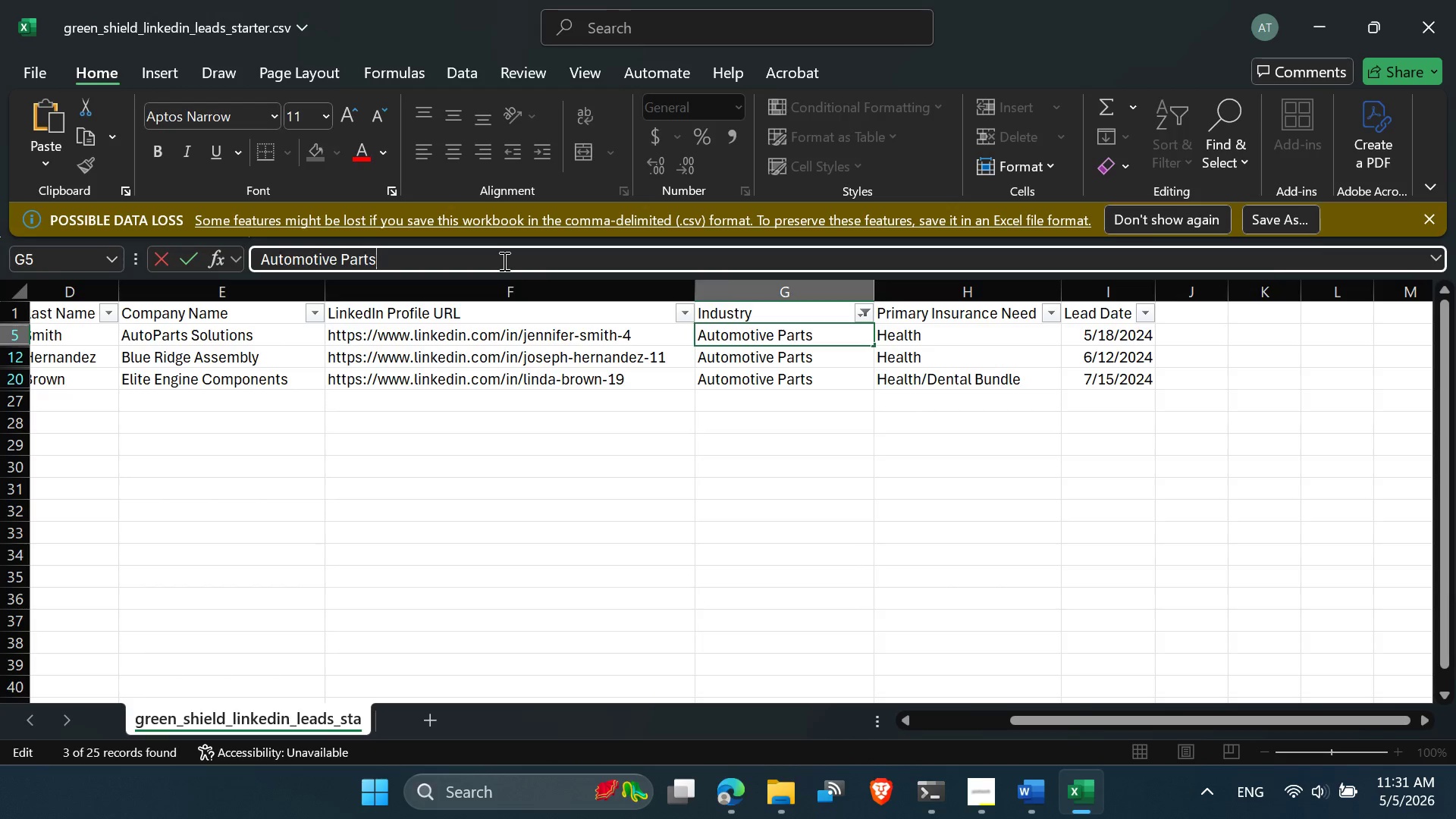 
key(Control+A)
 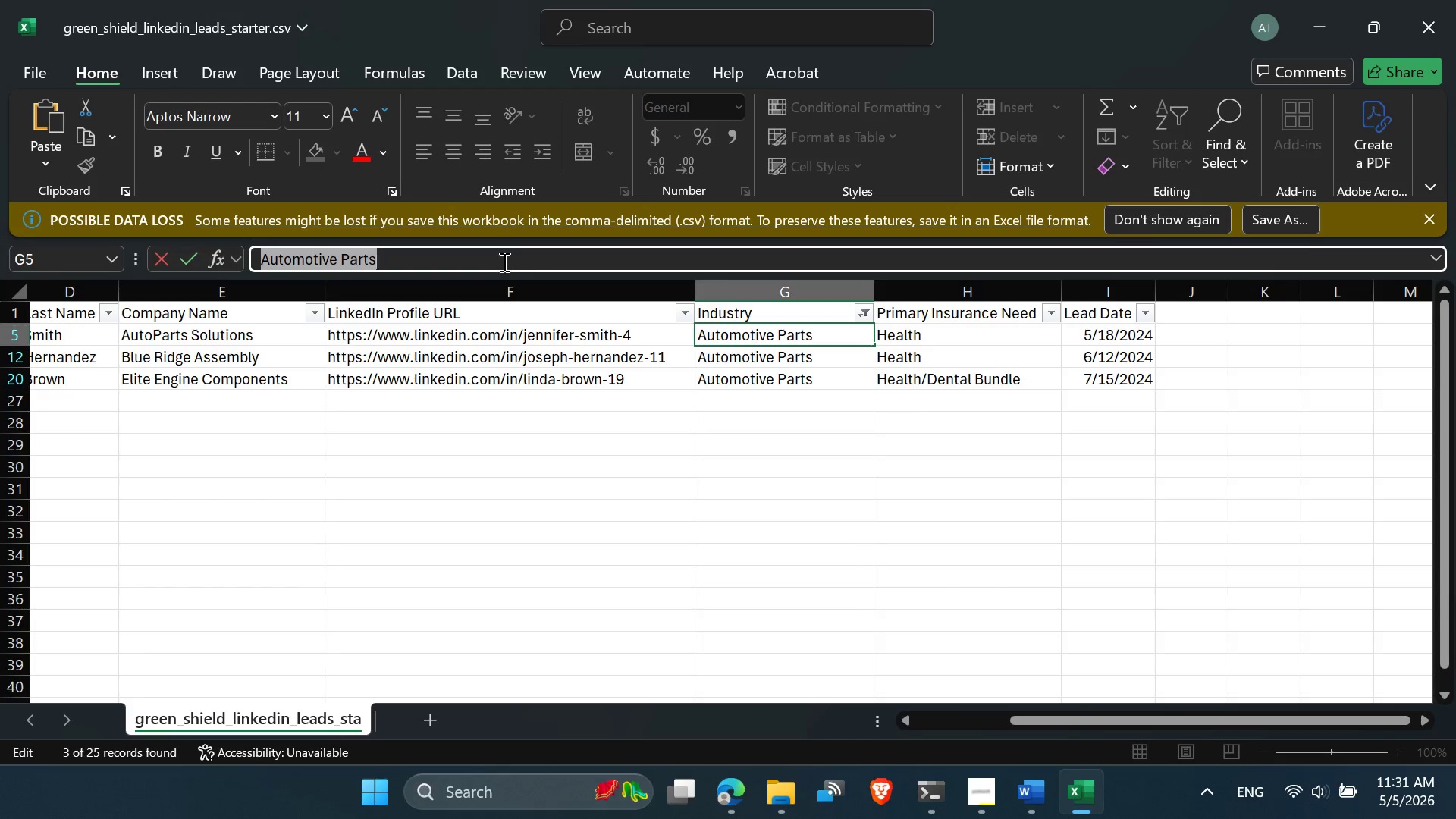 
key(Control+C)
 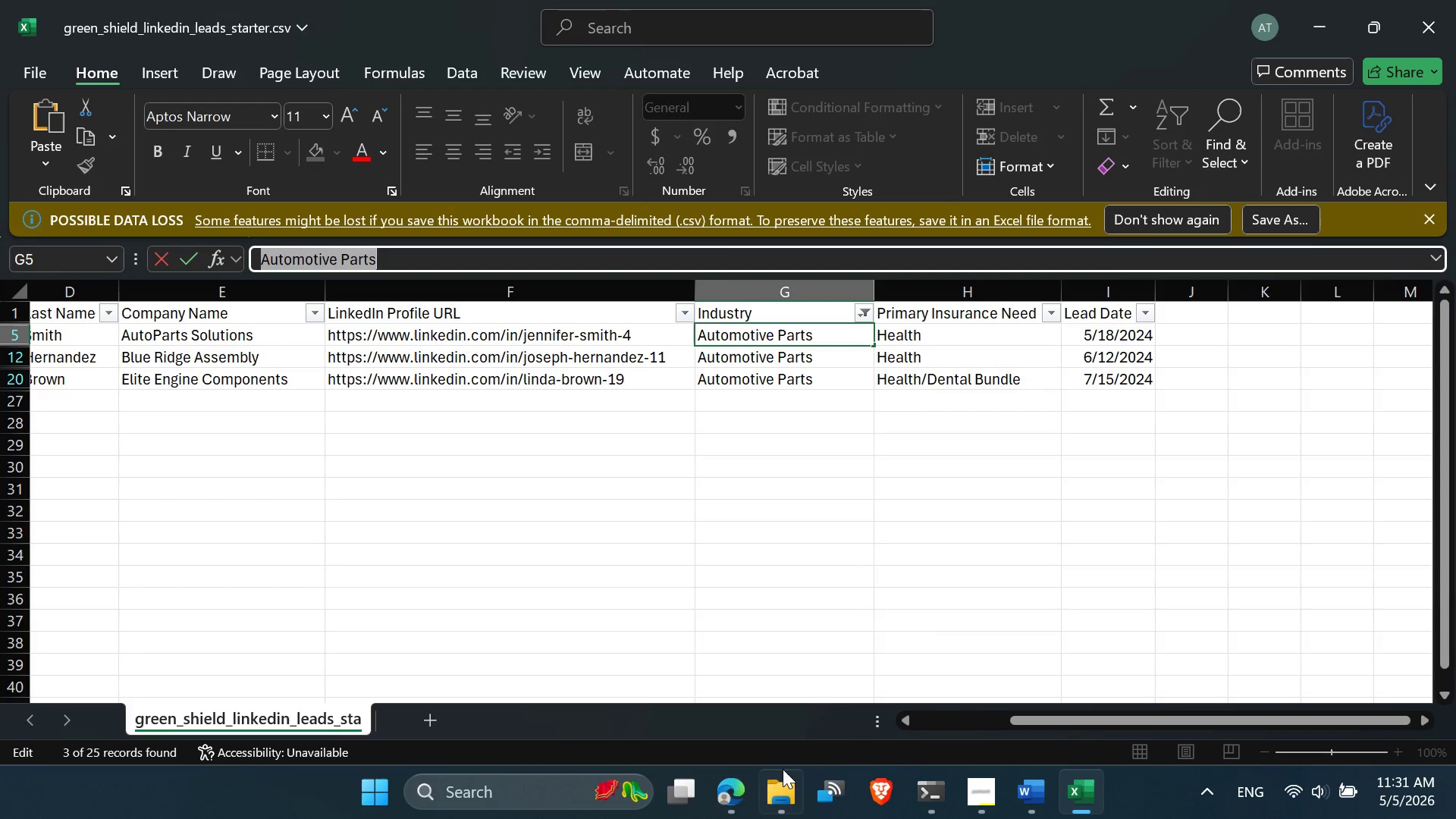 
left_click([748, 783])
 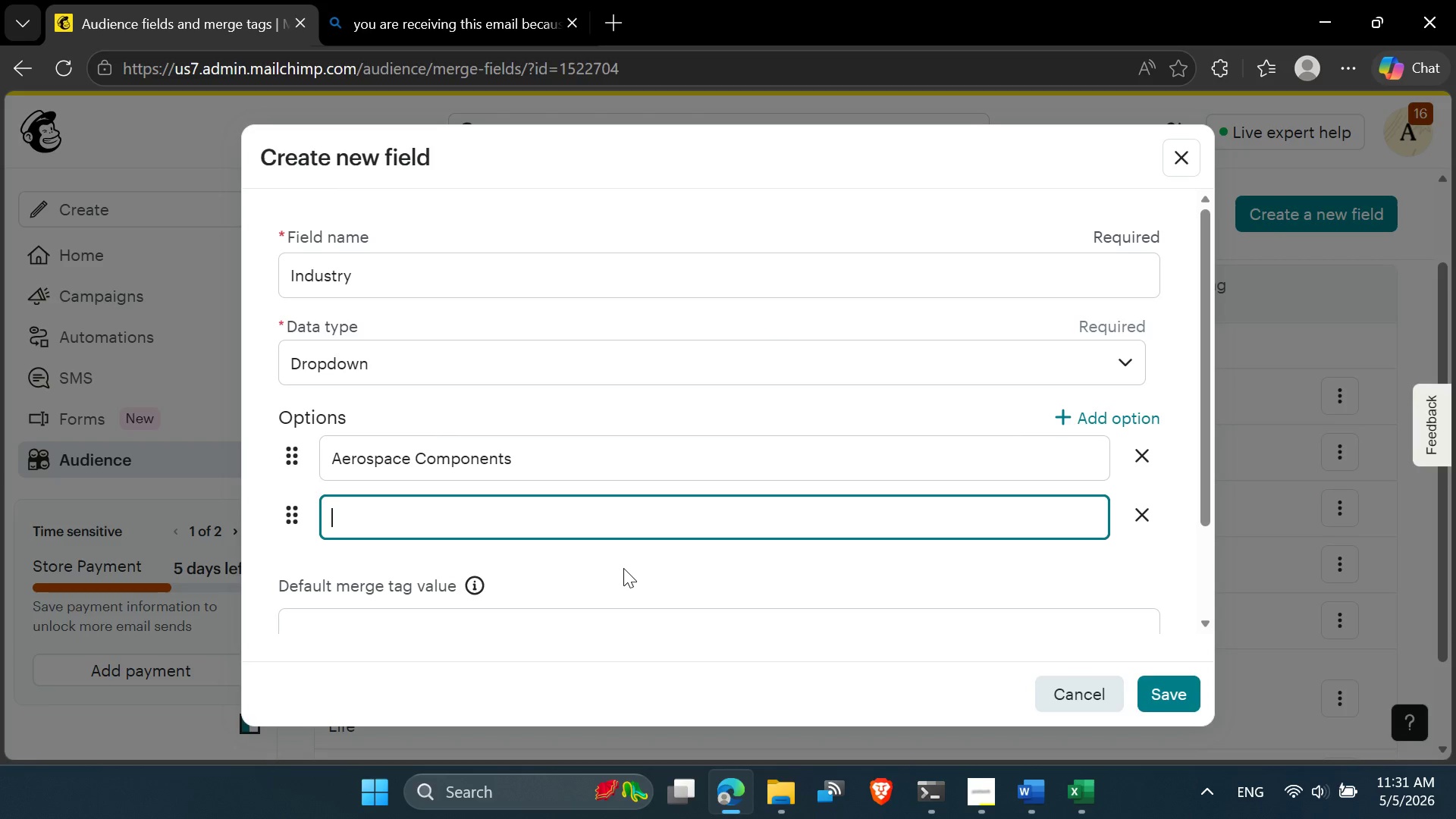 
key(Control+V)
 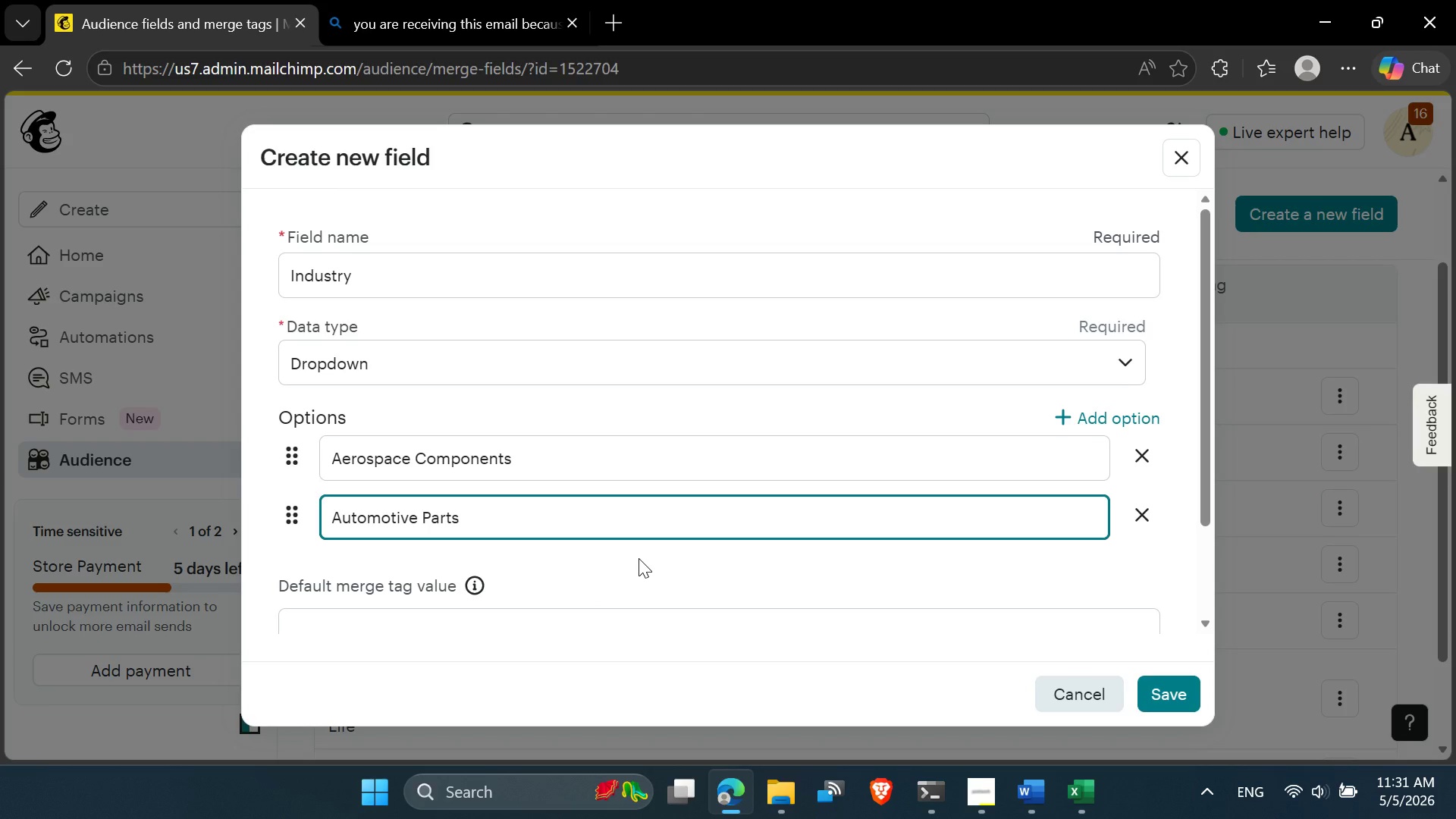 
key(Enter)
 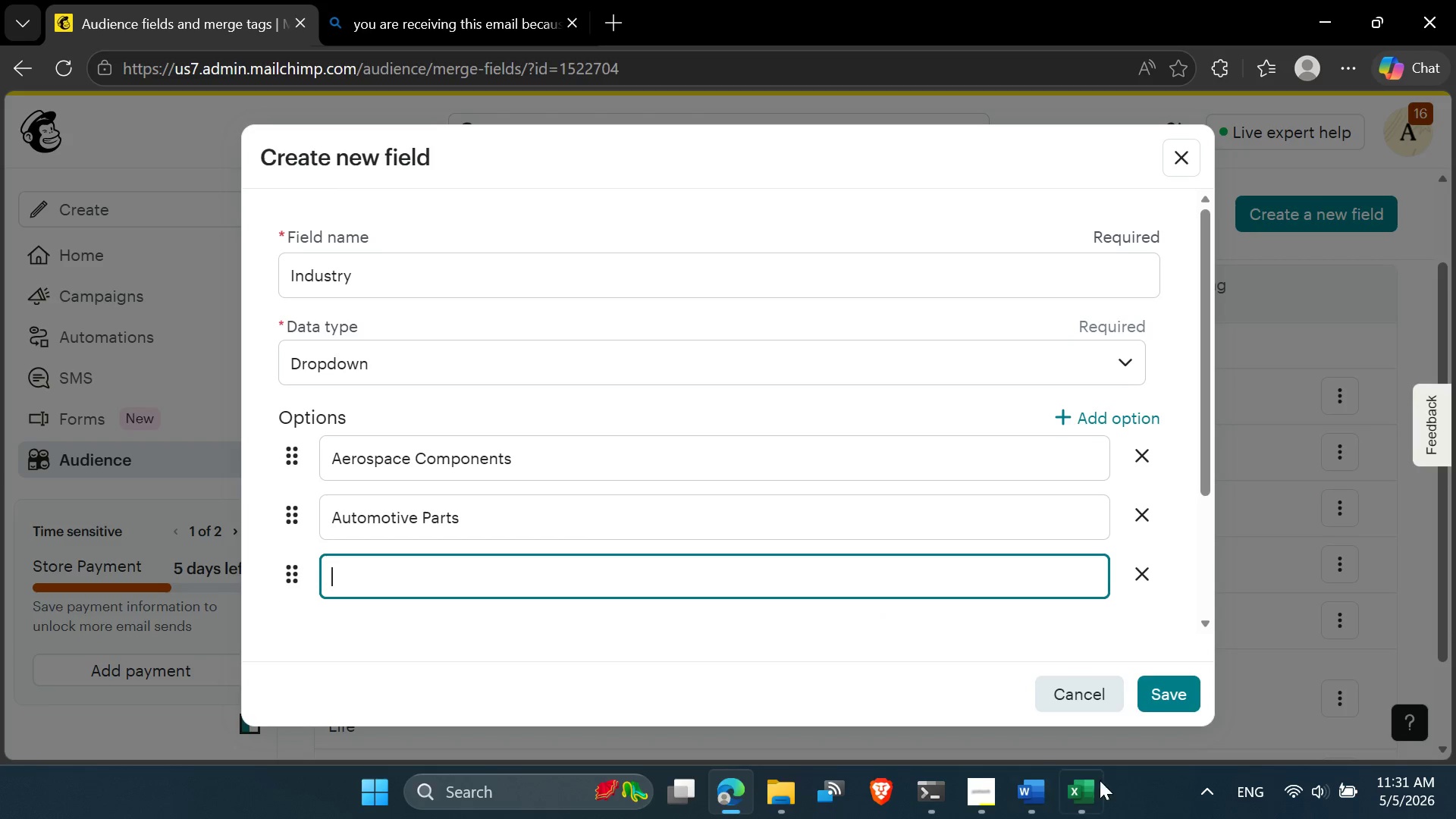 
left_click([1084, 788])
 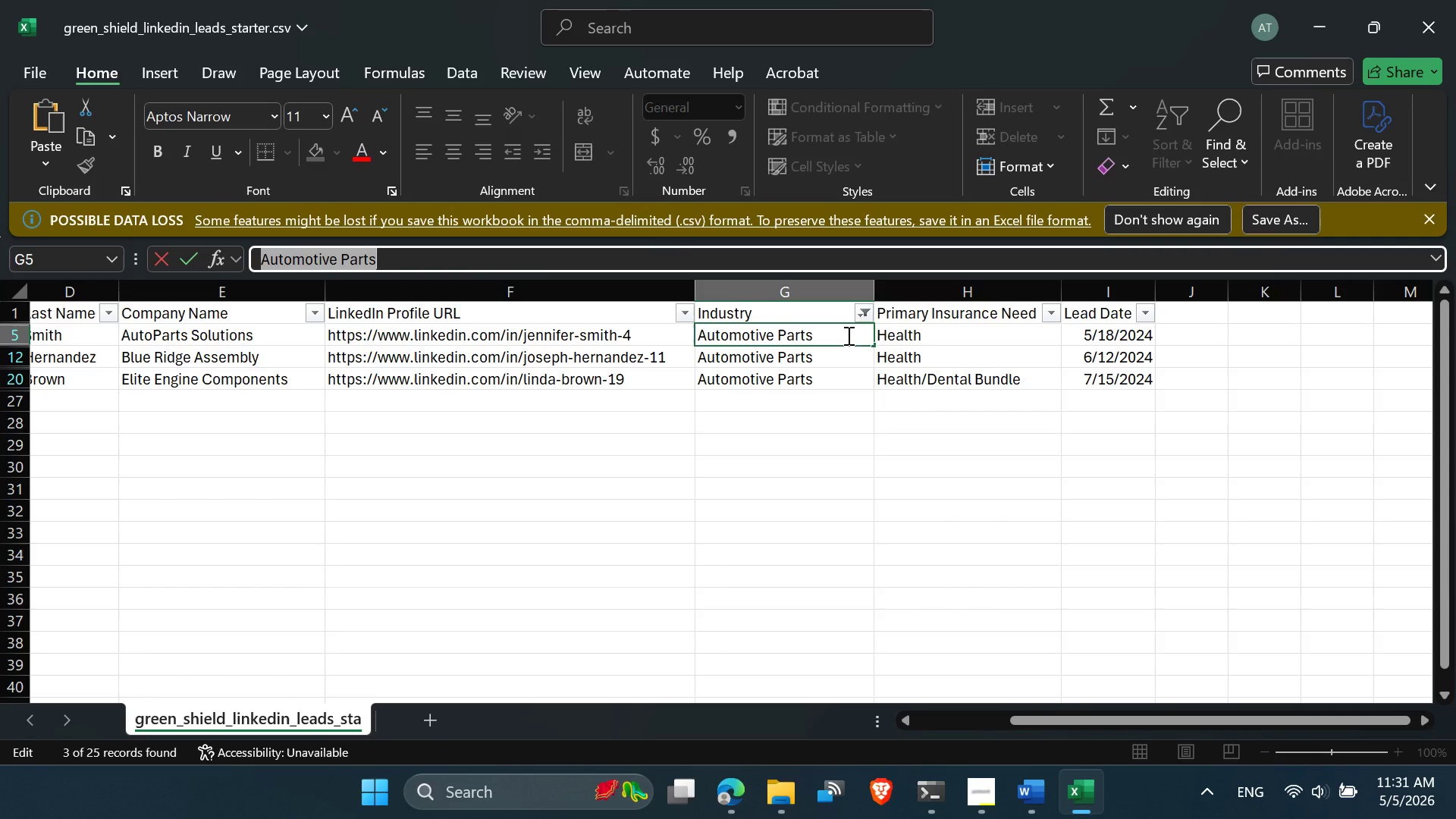 
left_click([868, 307])
 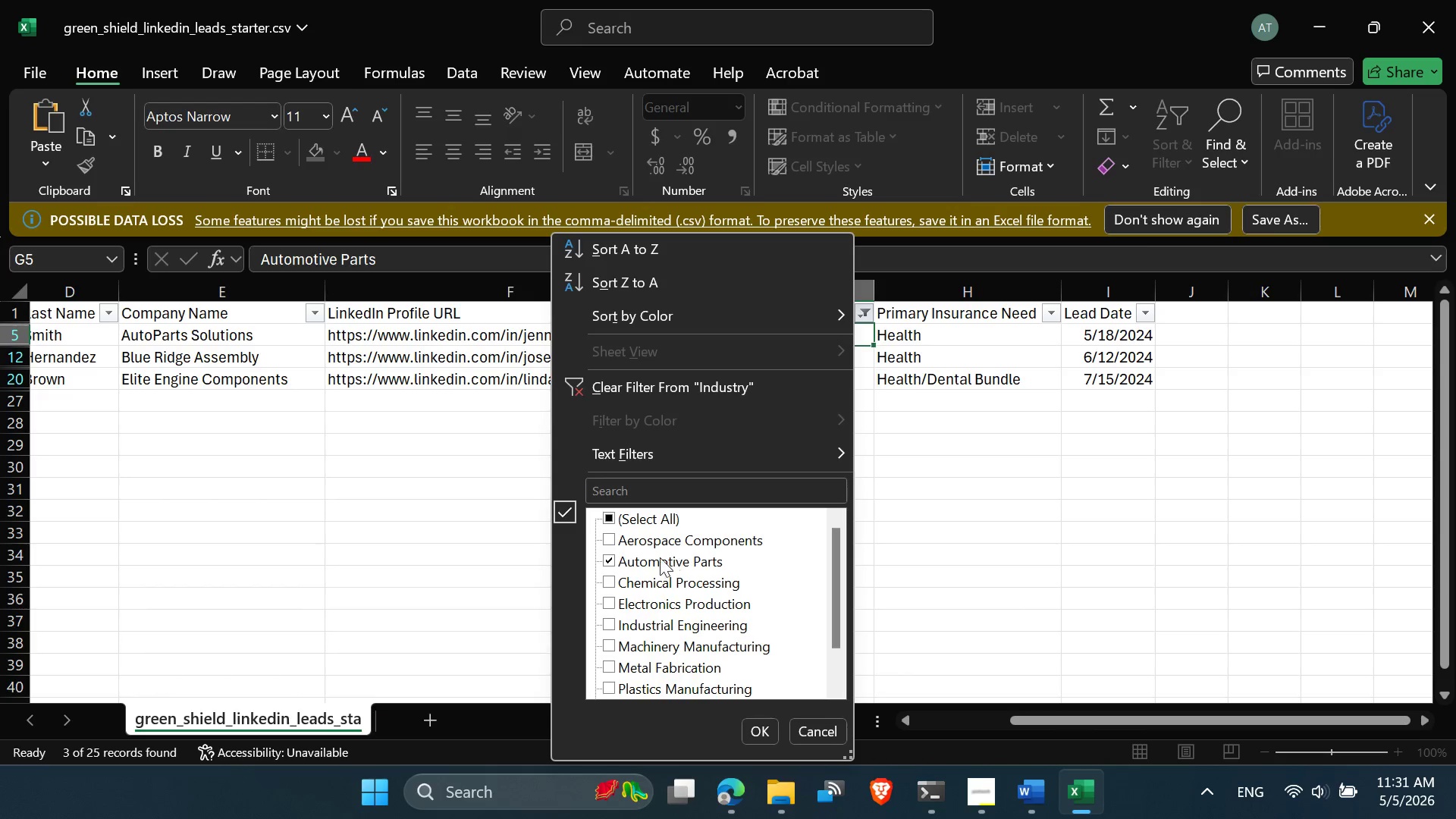 
left_click([648, 576])
 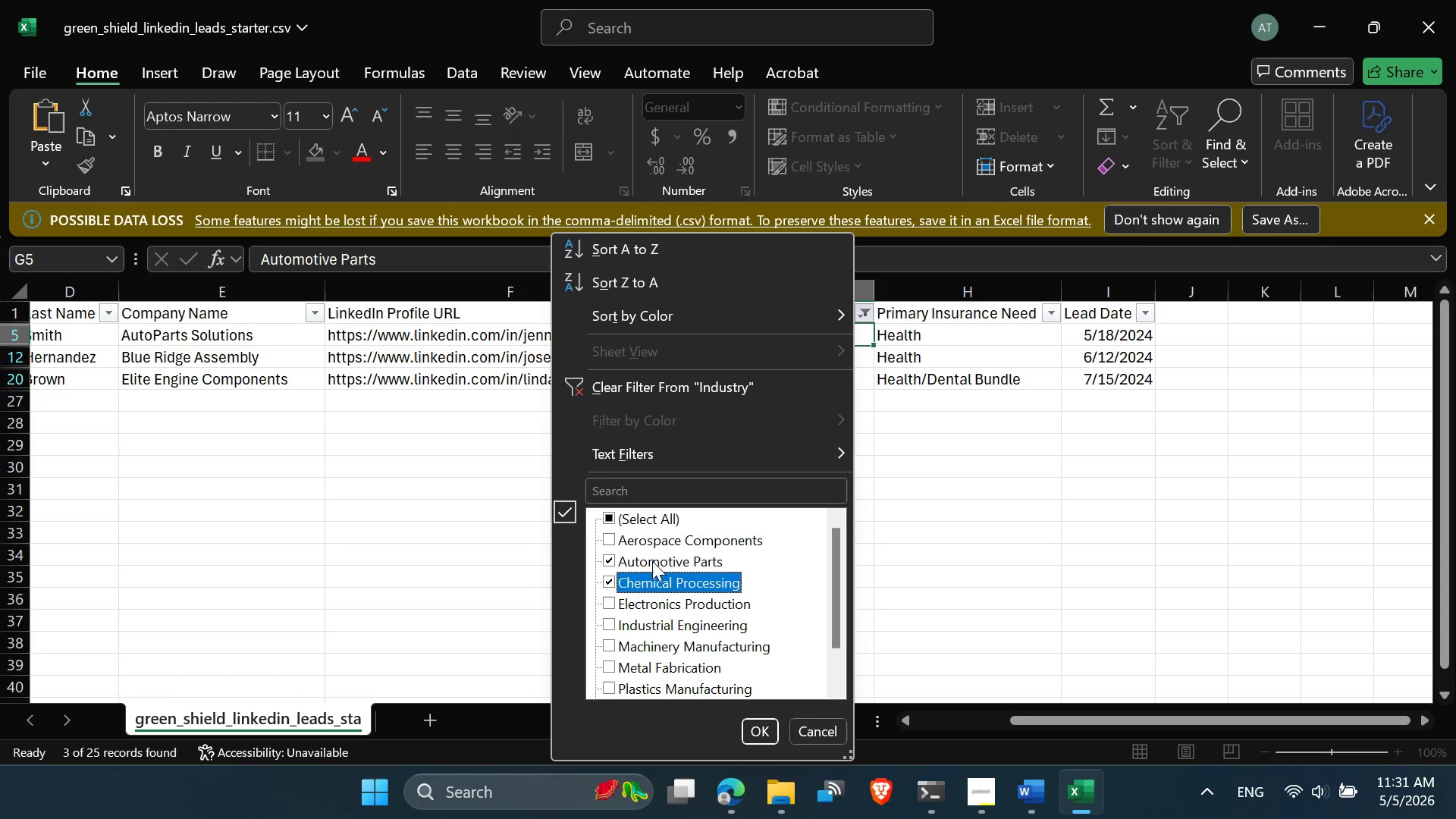 
left_click([654, 557])
 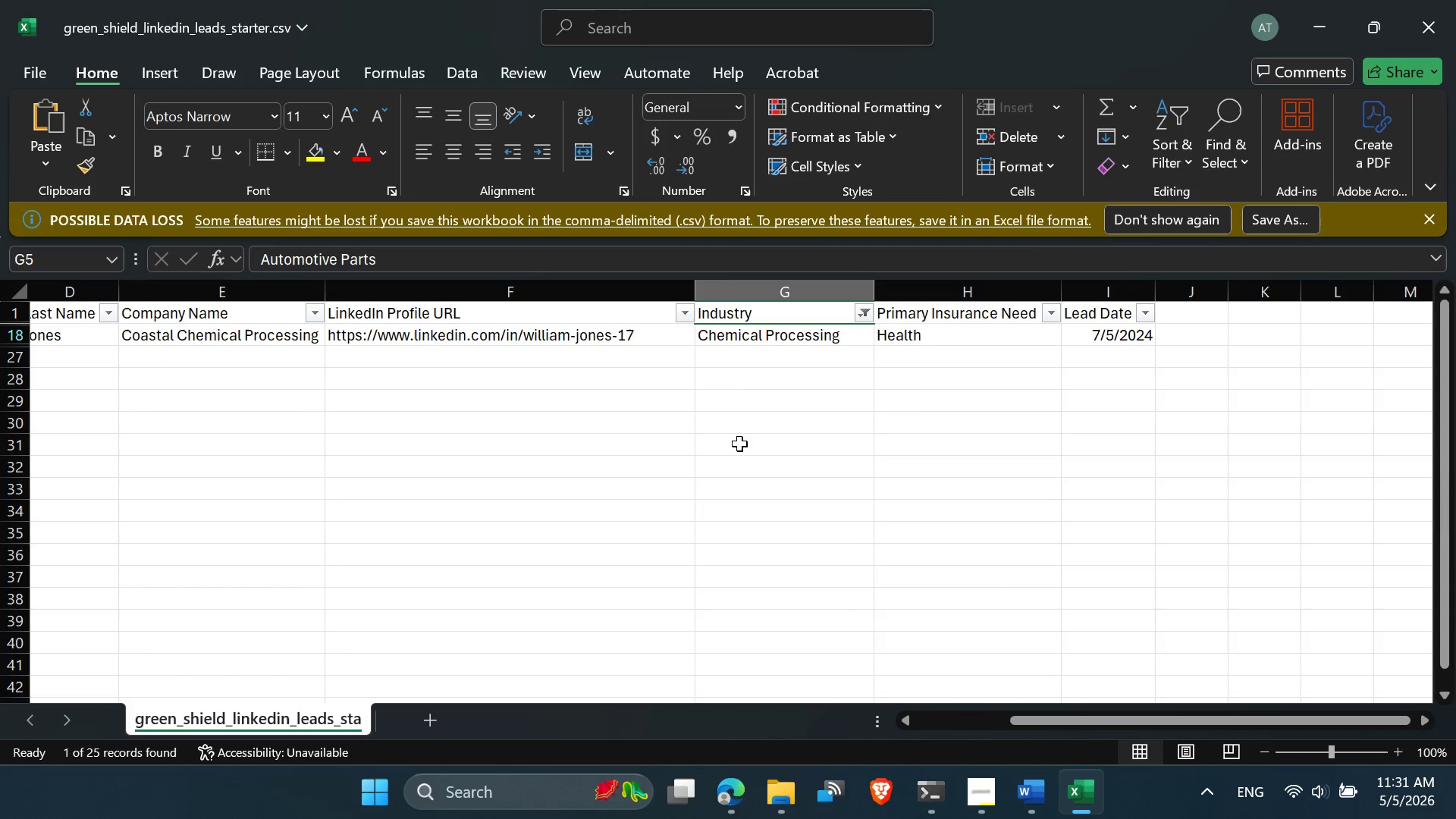 
left_click([758, 336])
 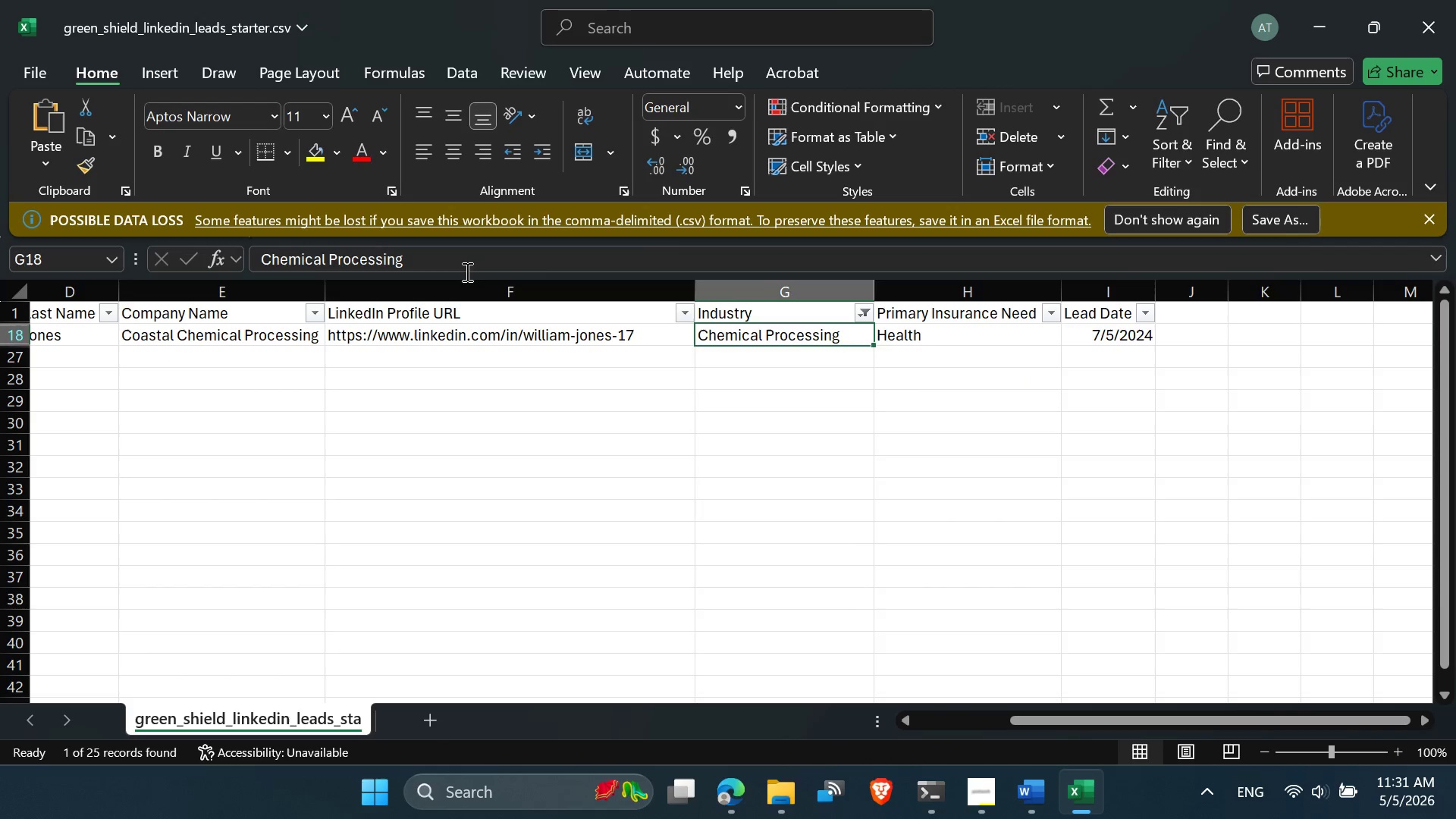 
left_click([451, 261])
 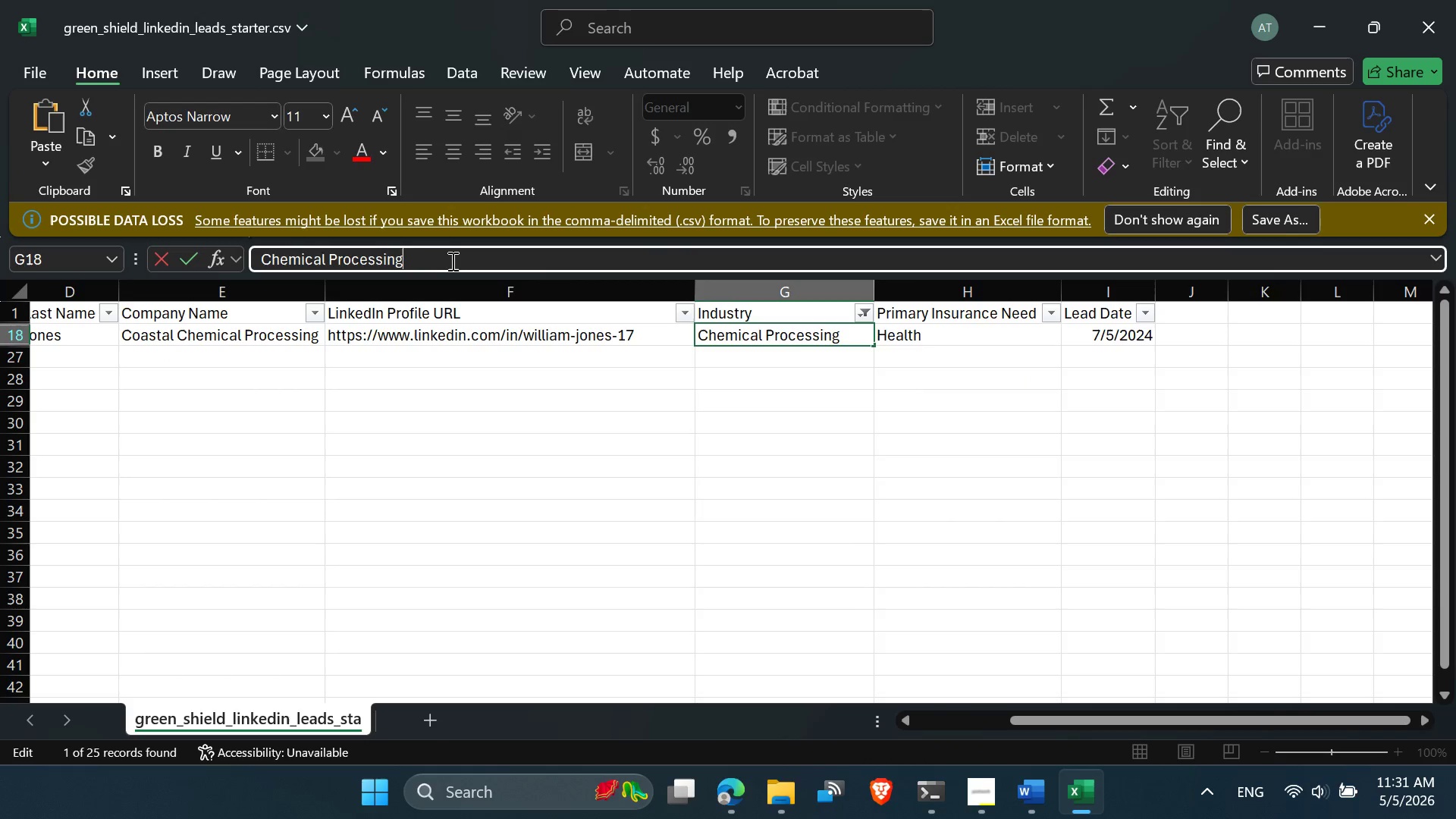 
key(Control+A)
 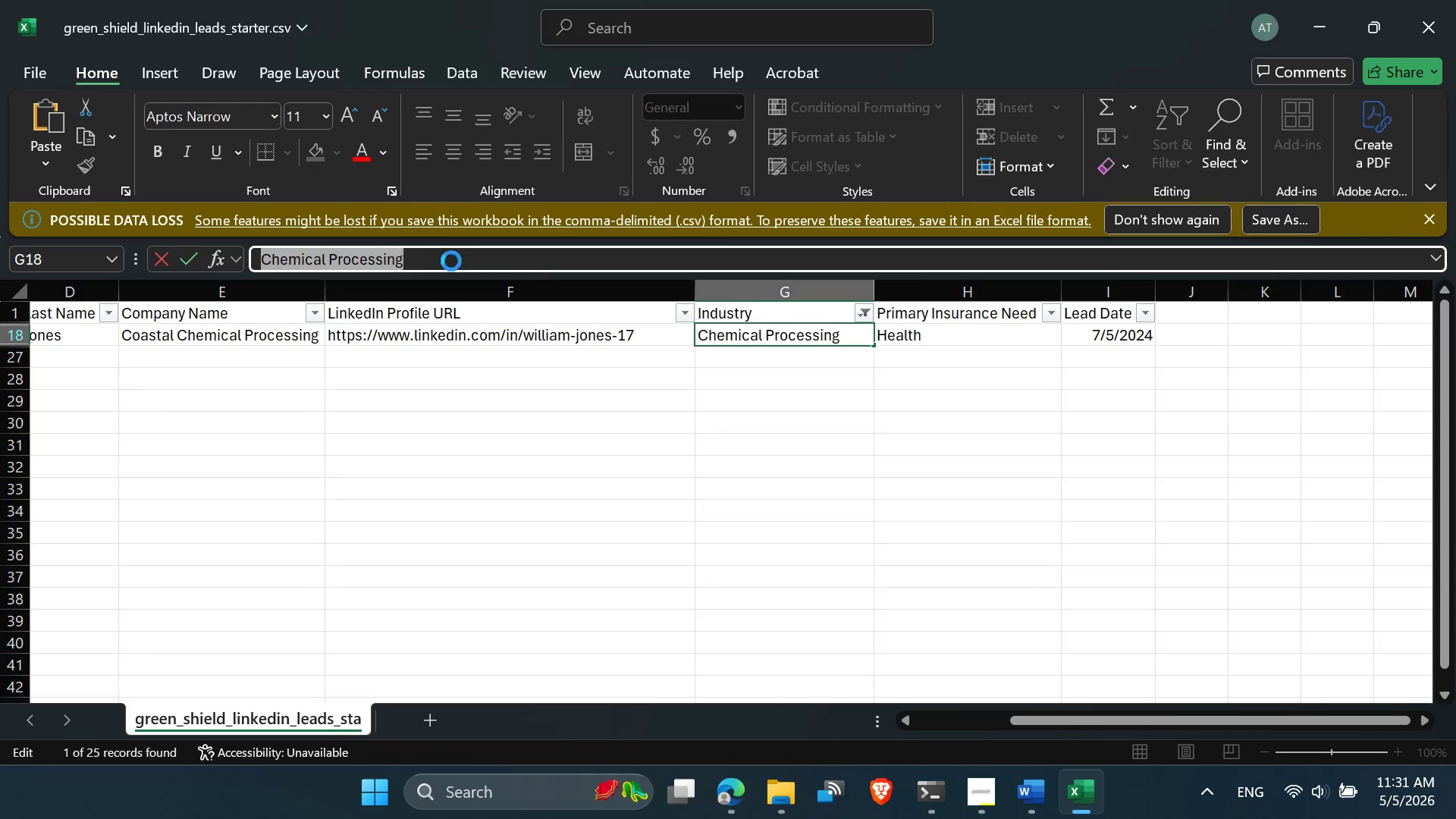 
key(Control+C)
 